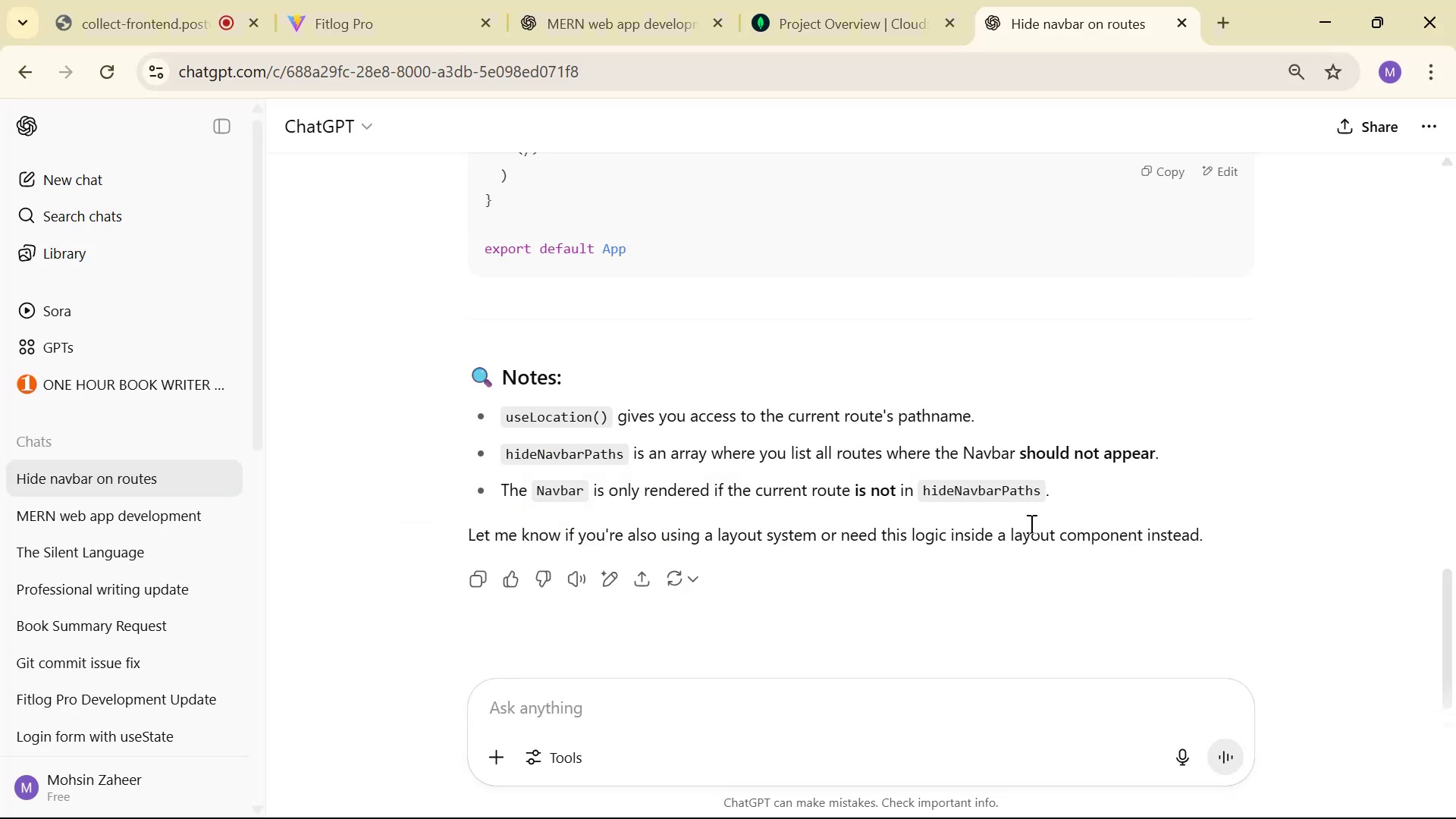 
wait(8.04)
 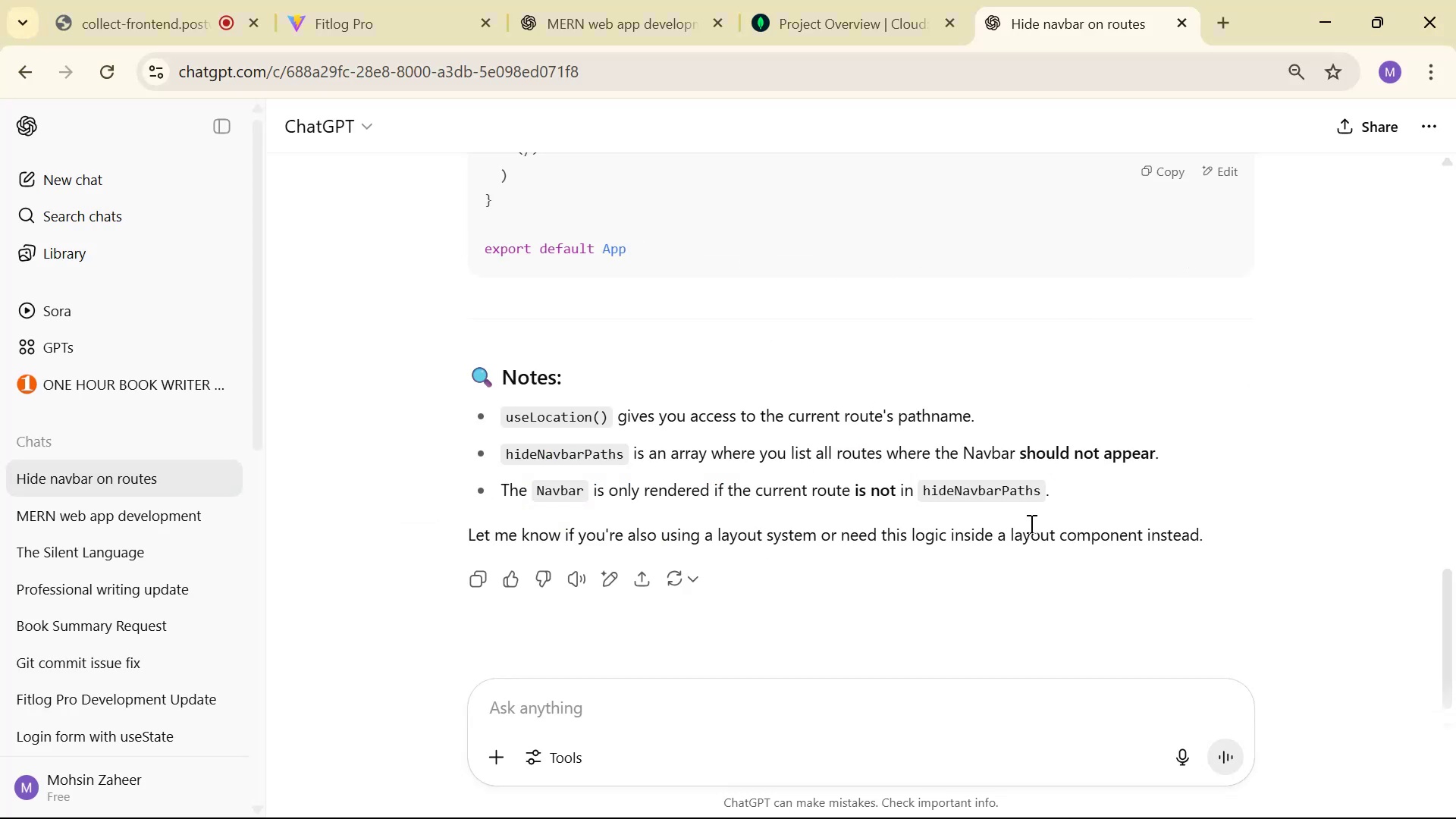 
left_click([423, 19])
 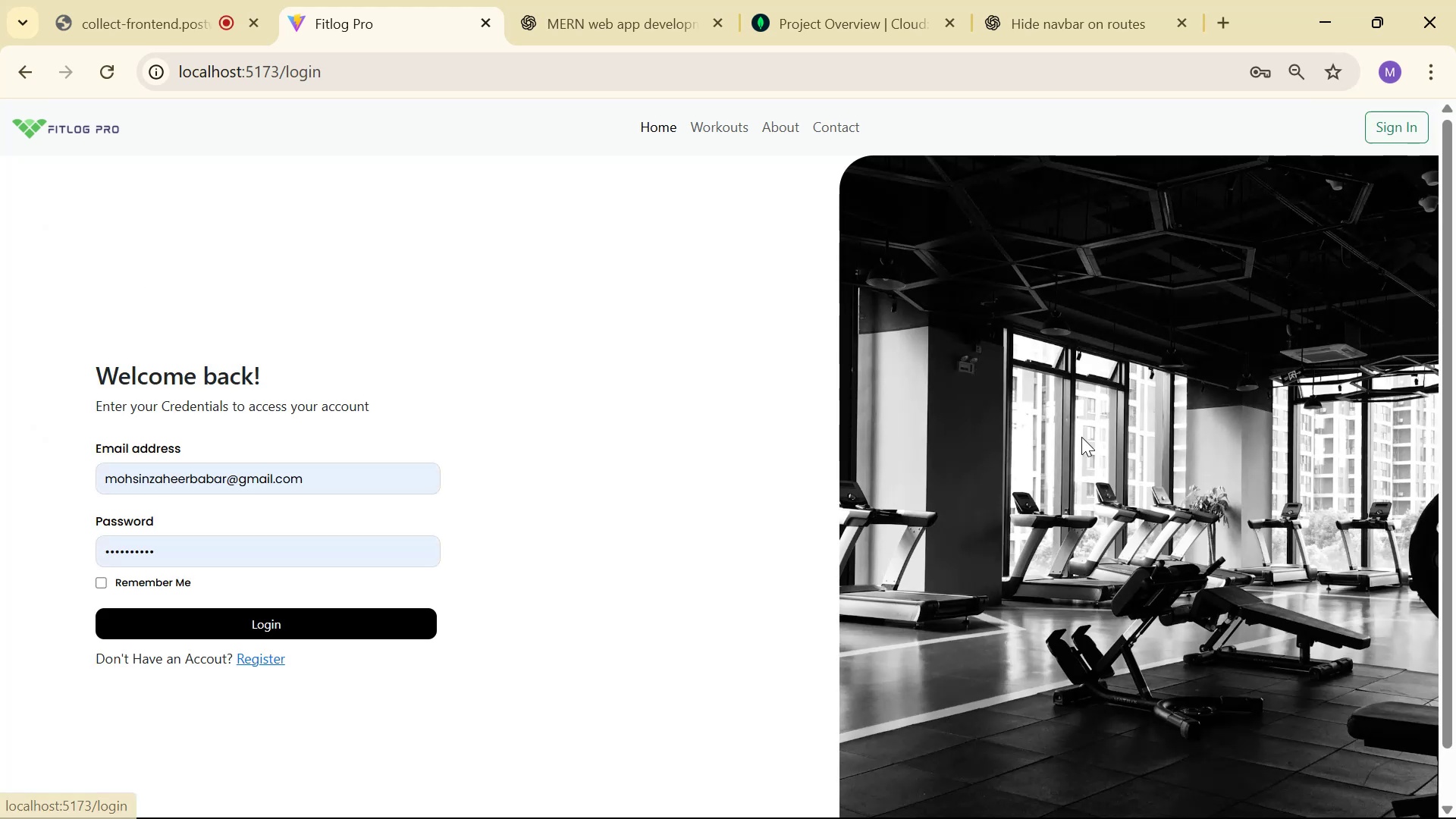 
key(Alt+AltLeft)
 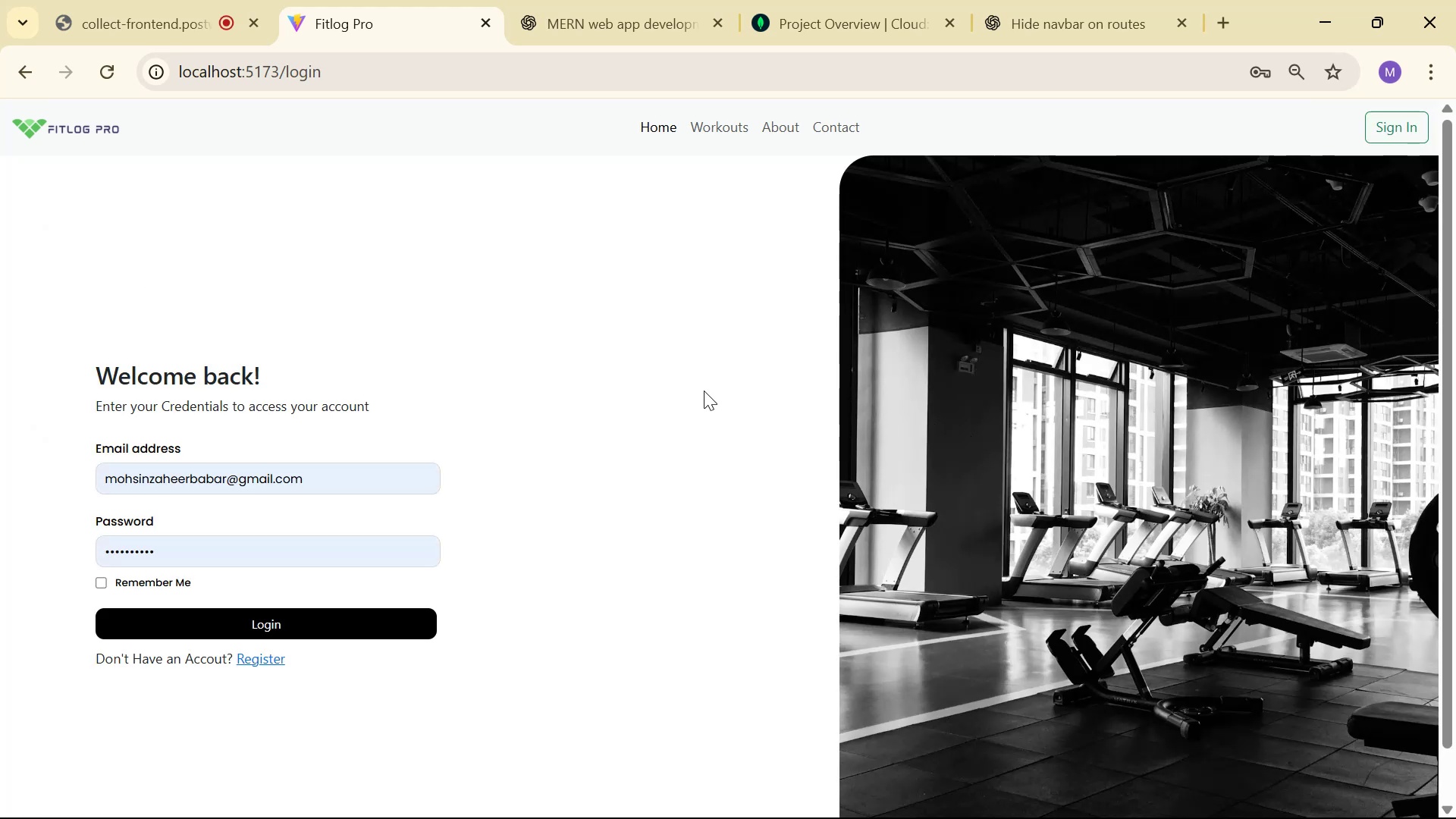 
key(Alt+Tab)
 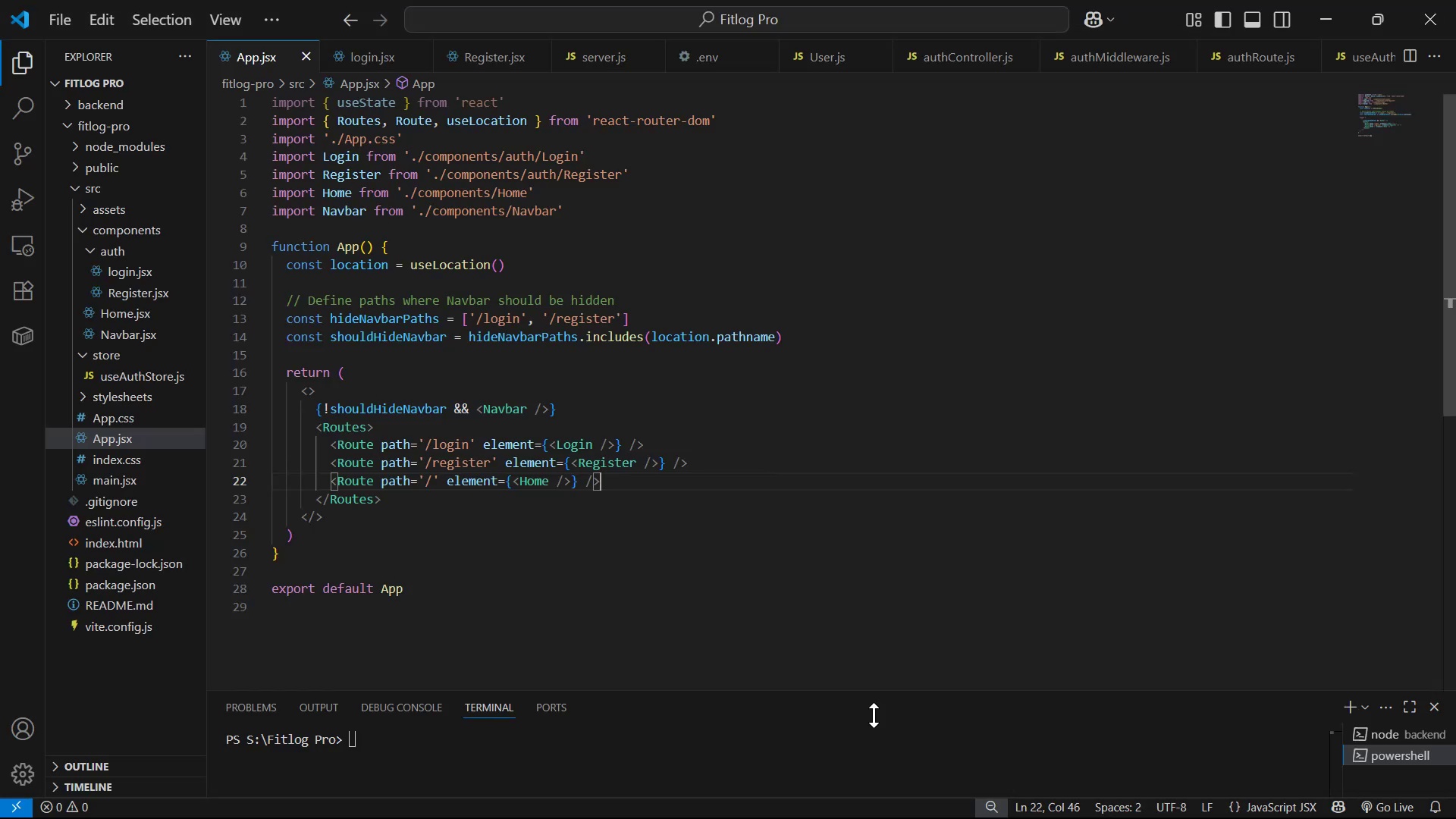 
left_click([896, 767])
 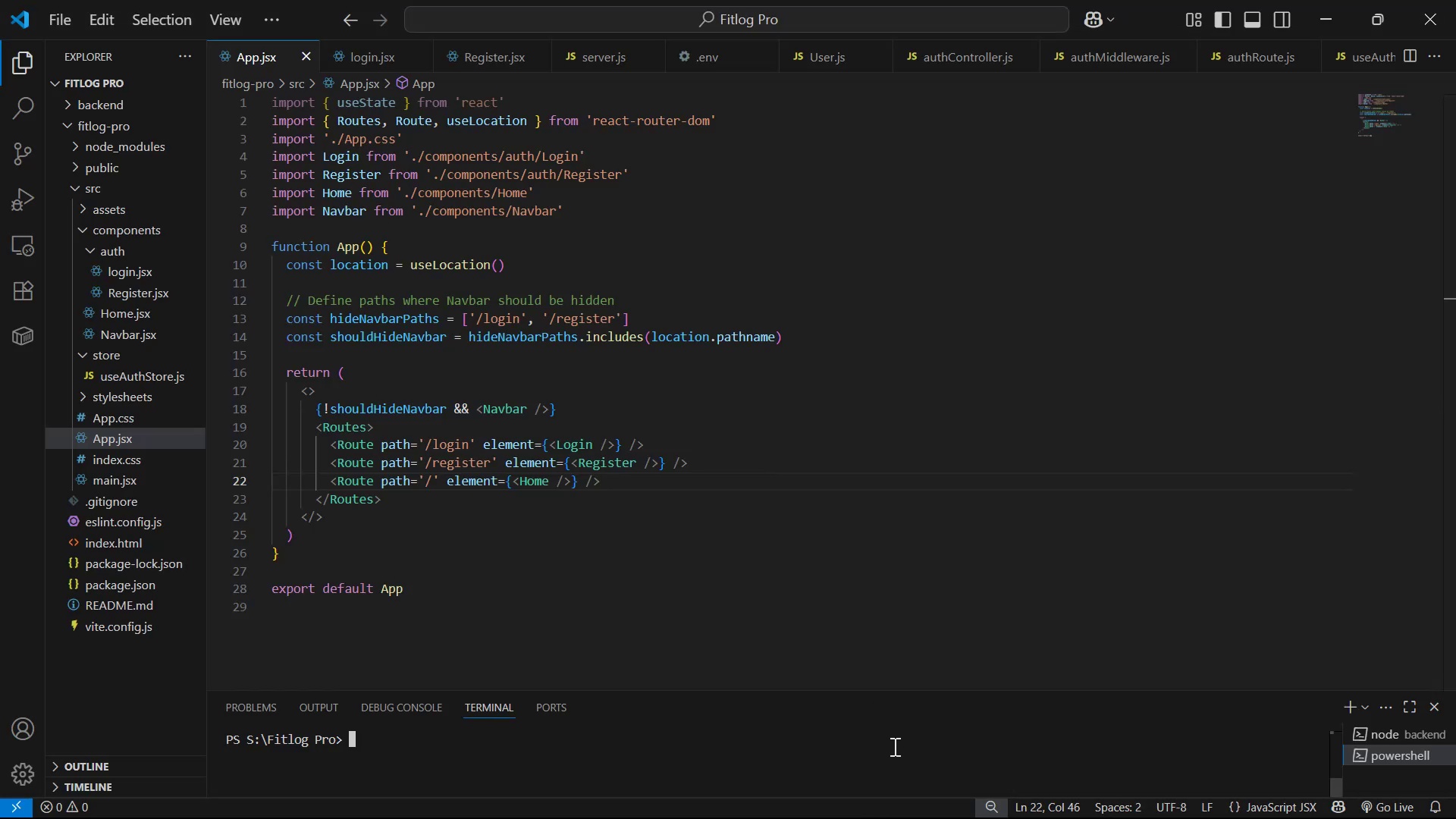 
type(npm run dev)
 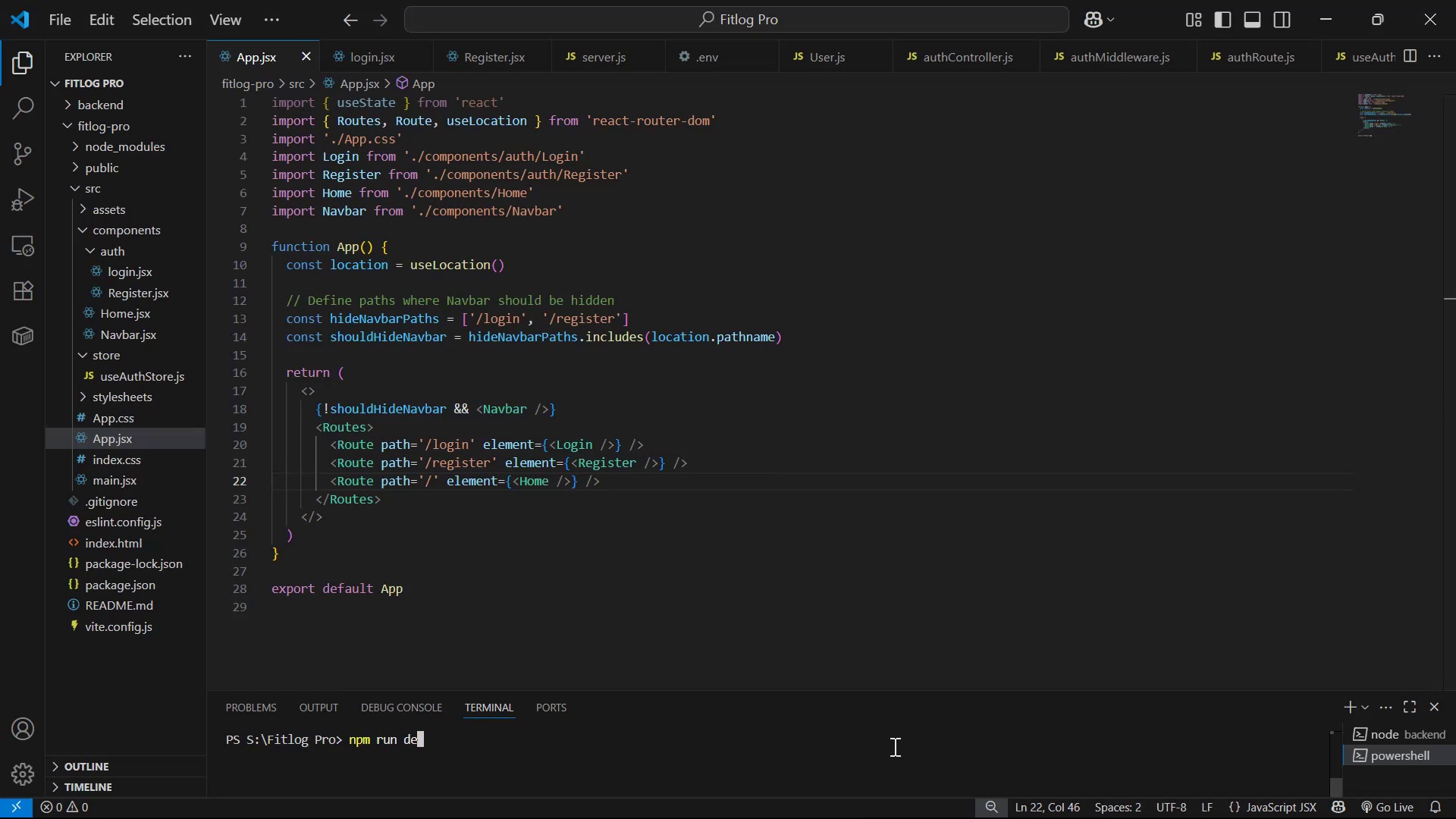 
key(Enter)
 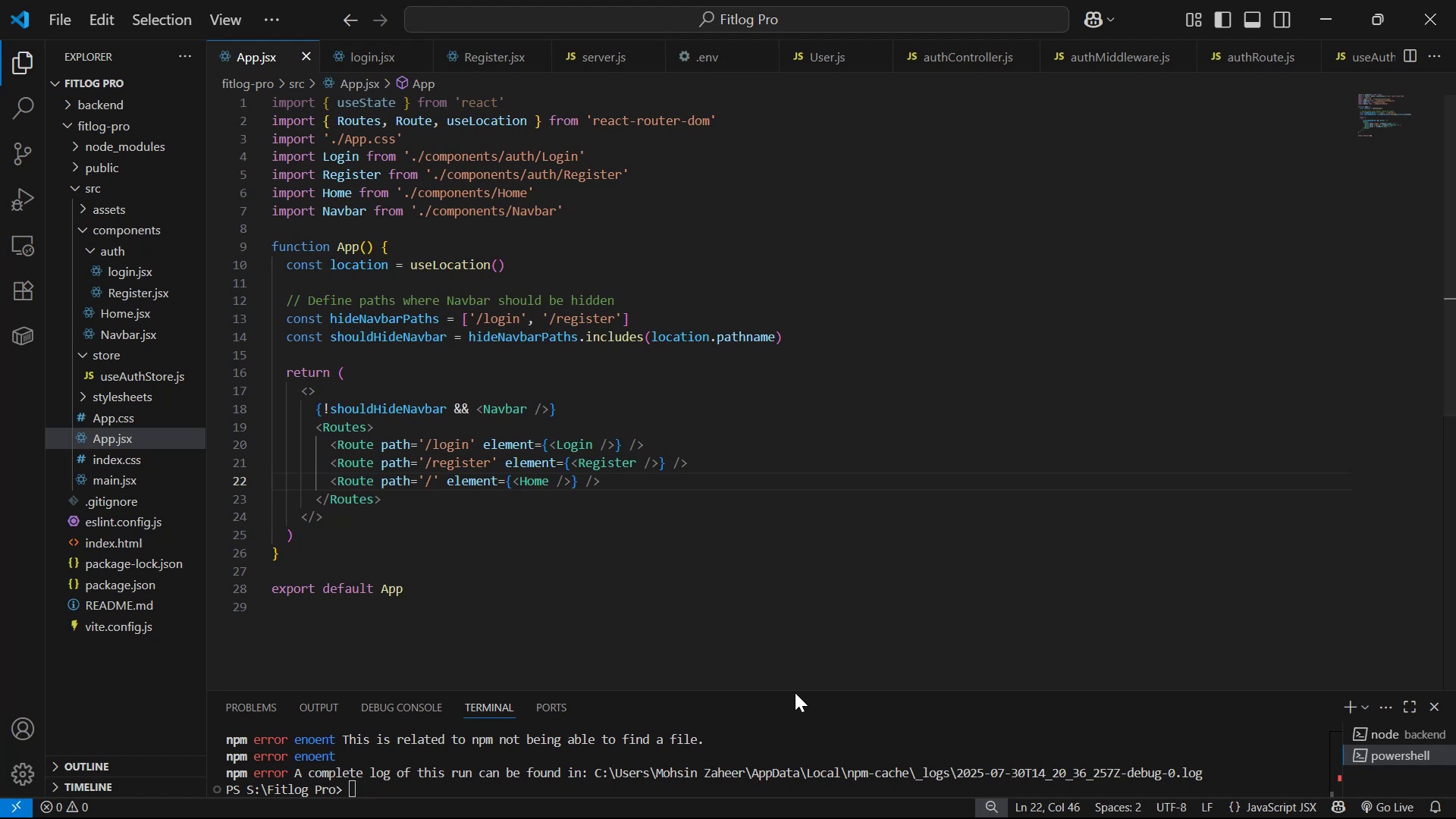 
wait(5.15)
 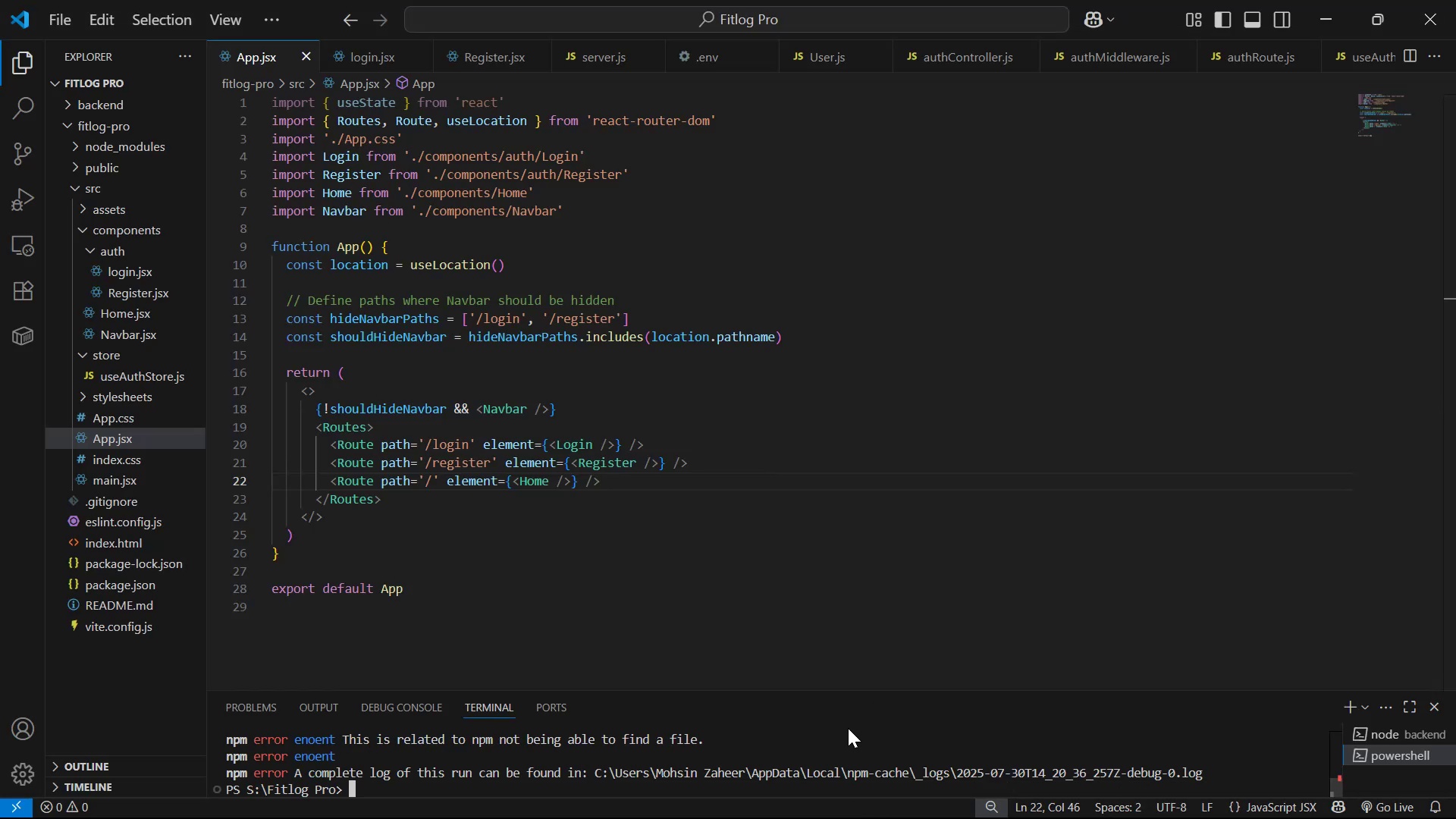 
key(C)
 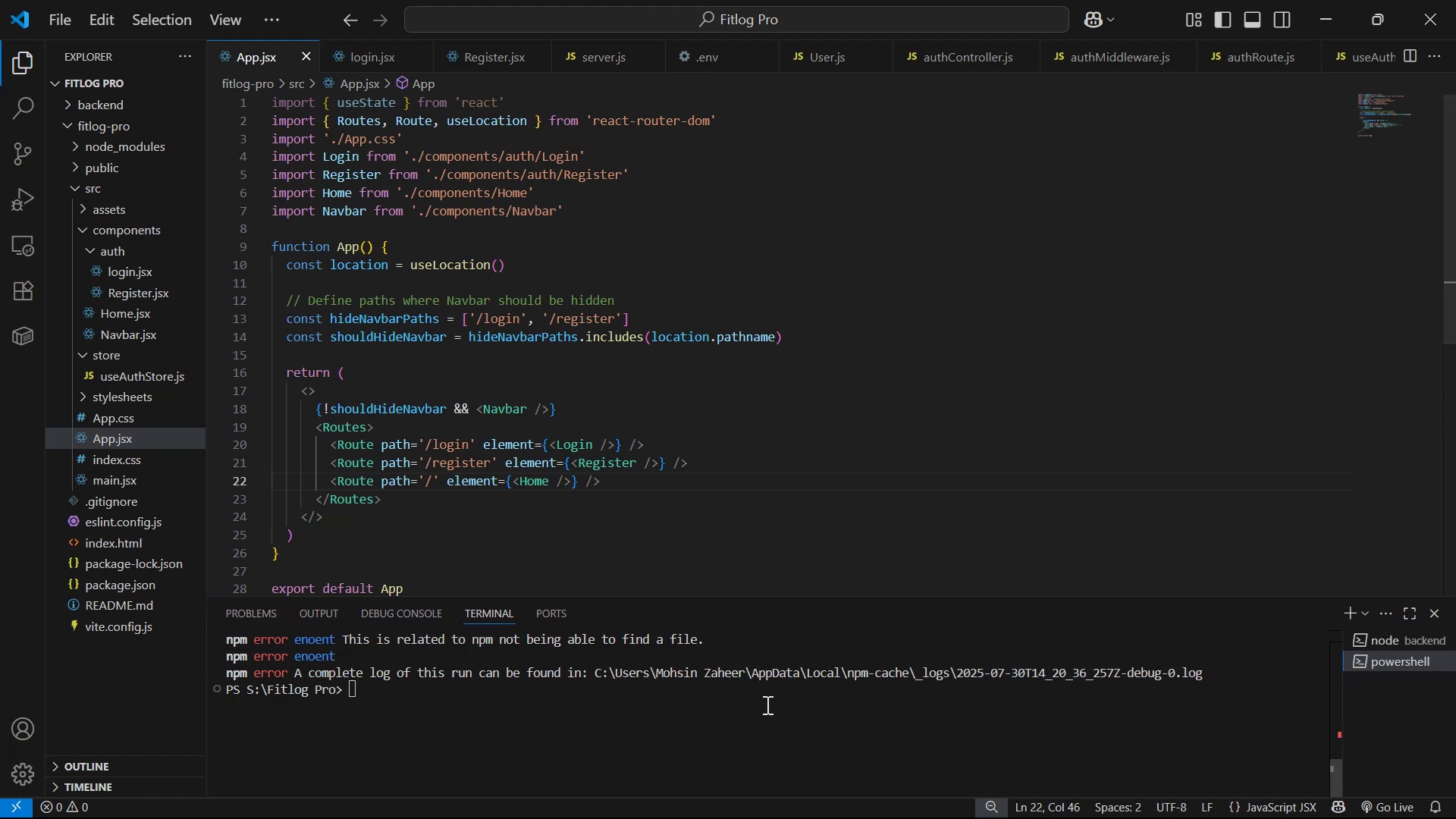 
left_click([766, 704])
 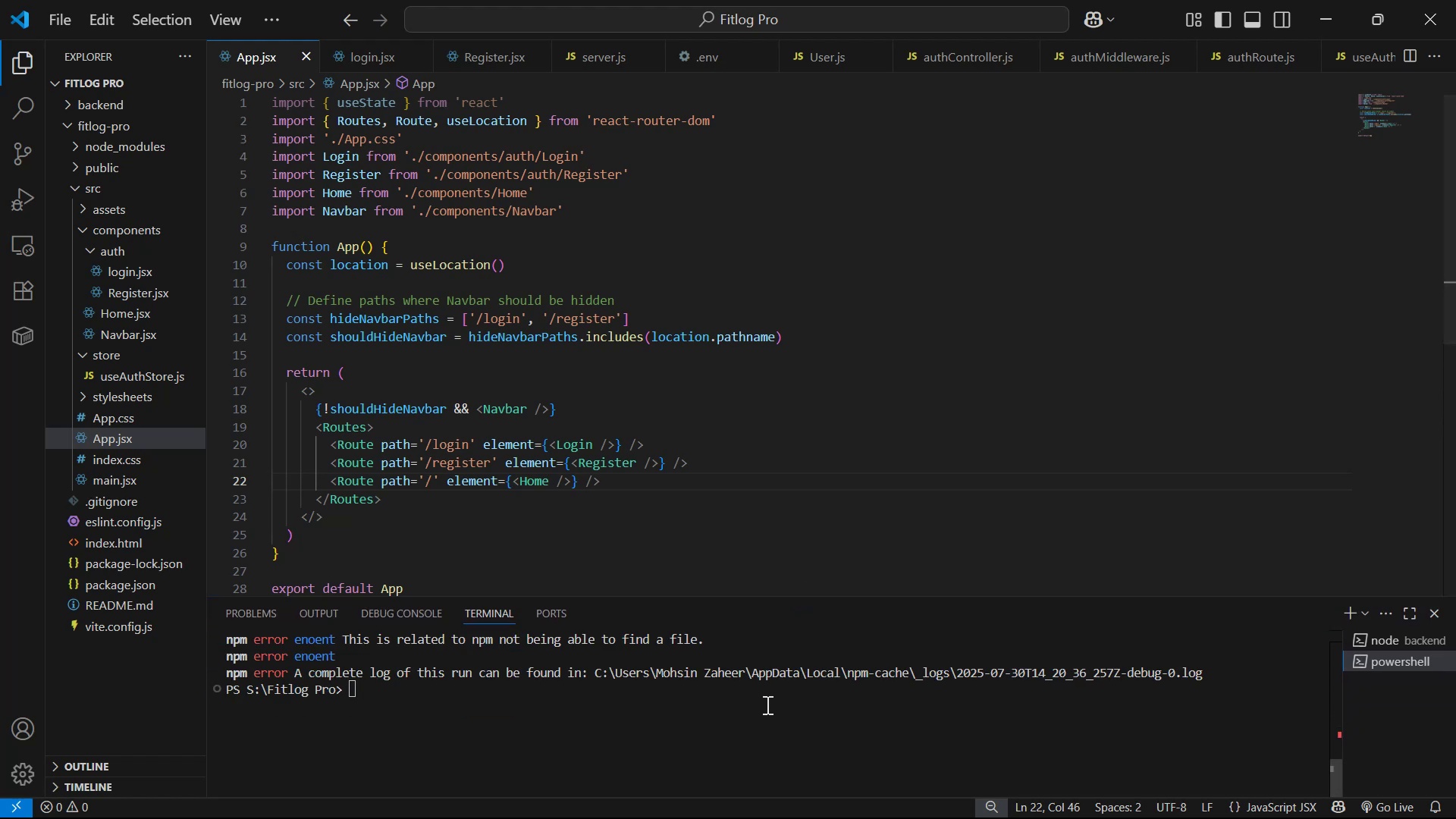 
type(cd )
 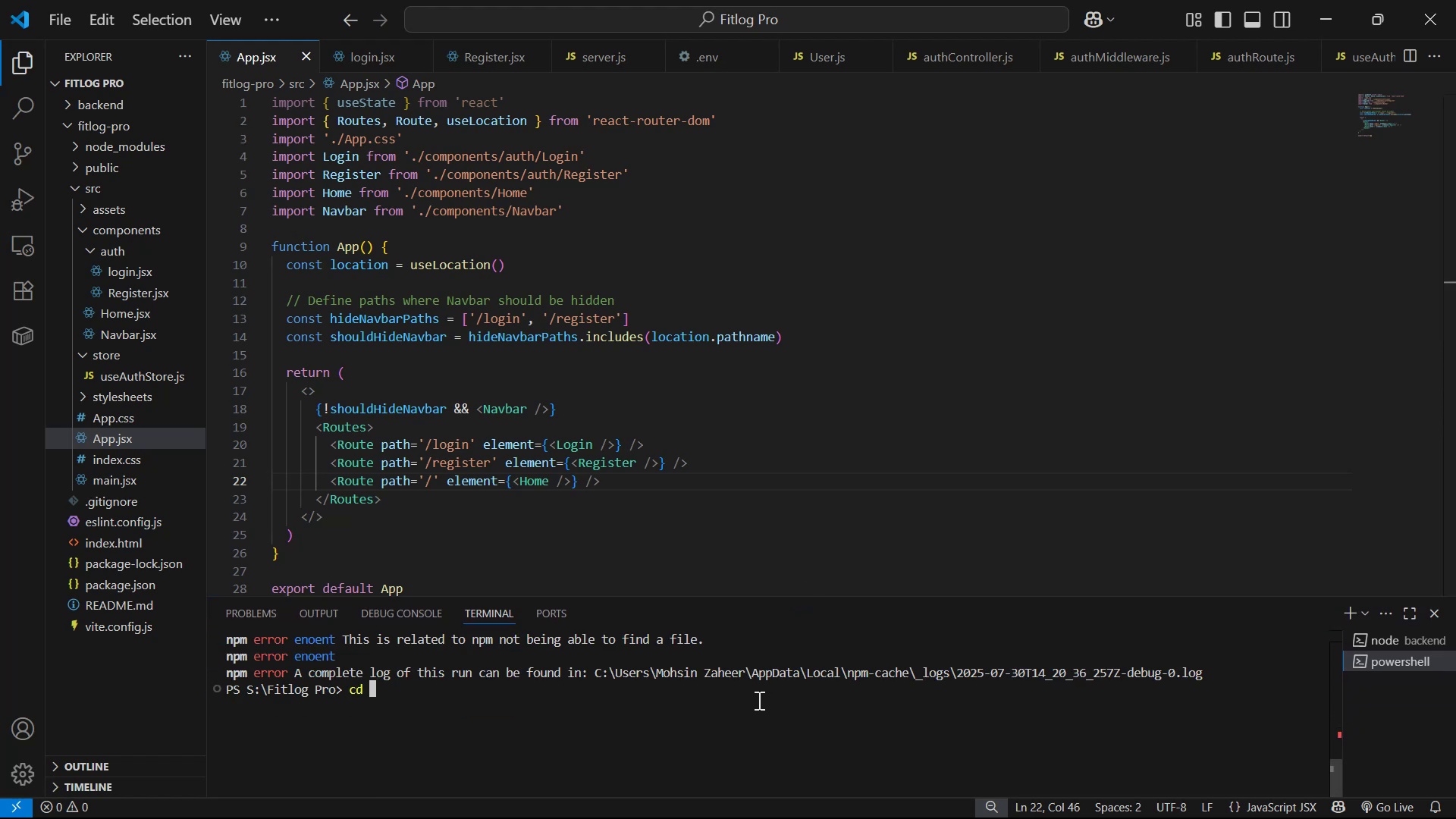 
type(fit)
key(Tab)
 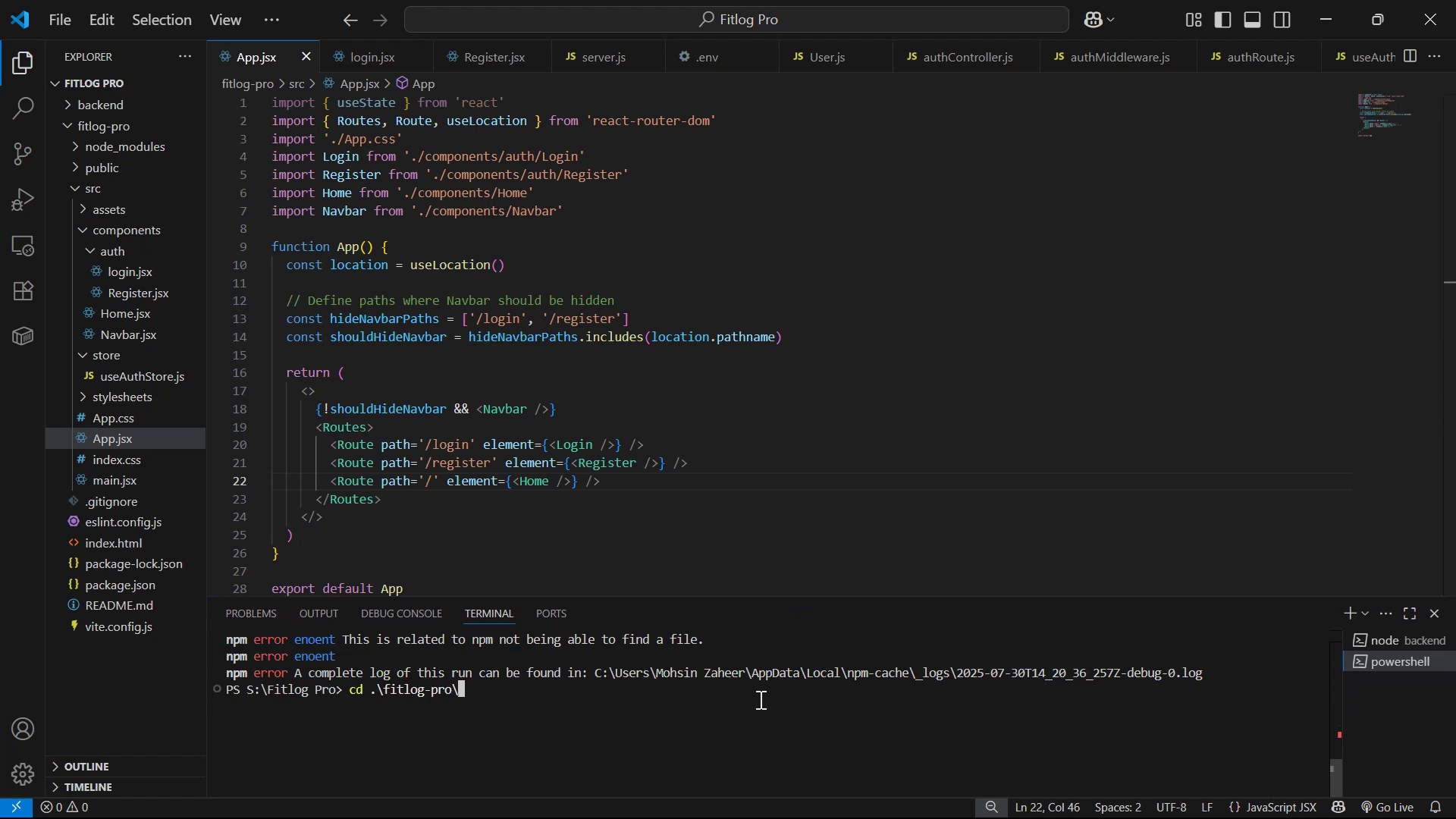 
key(Enter)
 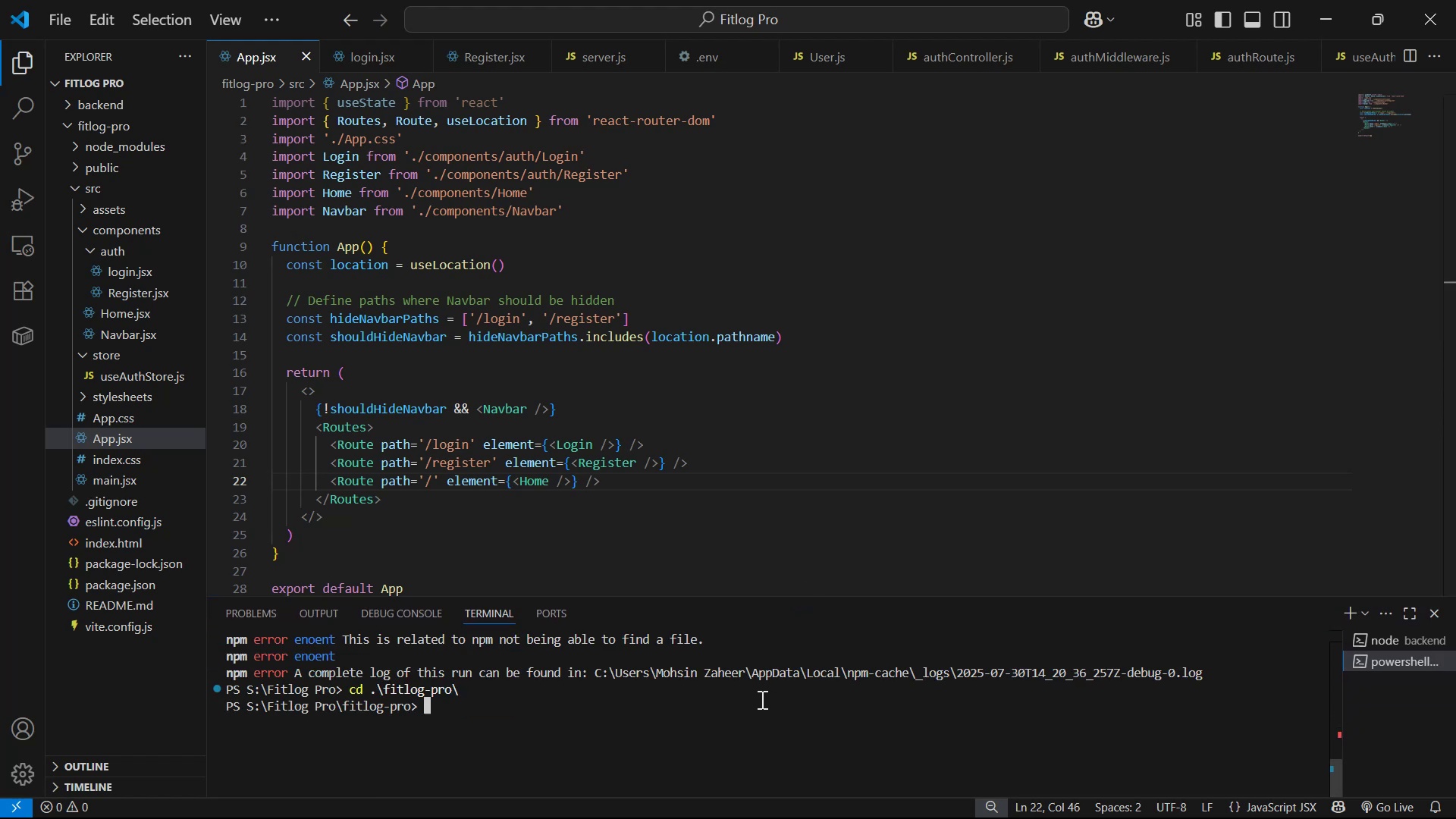 
type(npm run dev)
 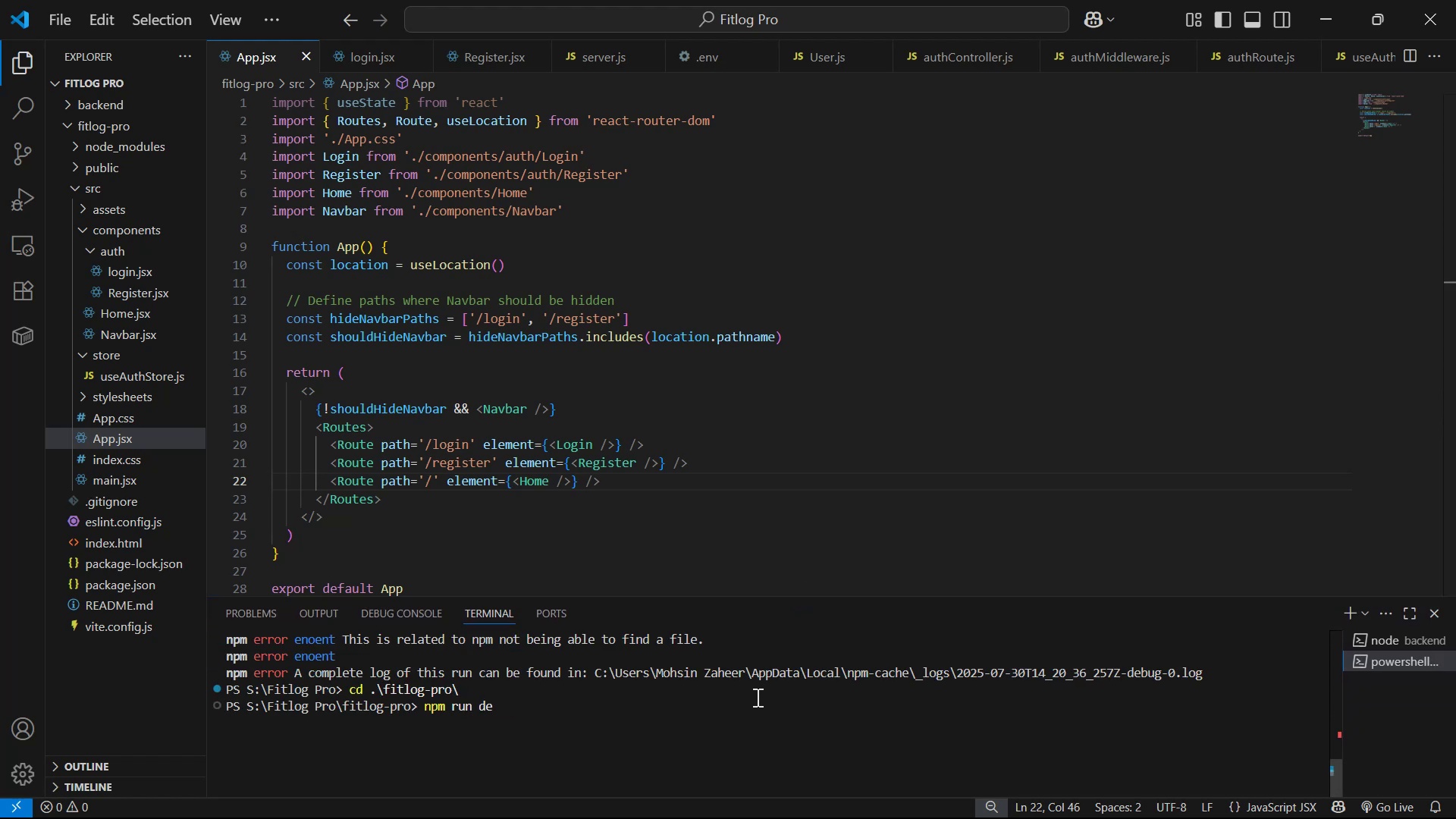 
key(Enter)
 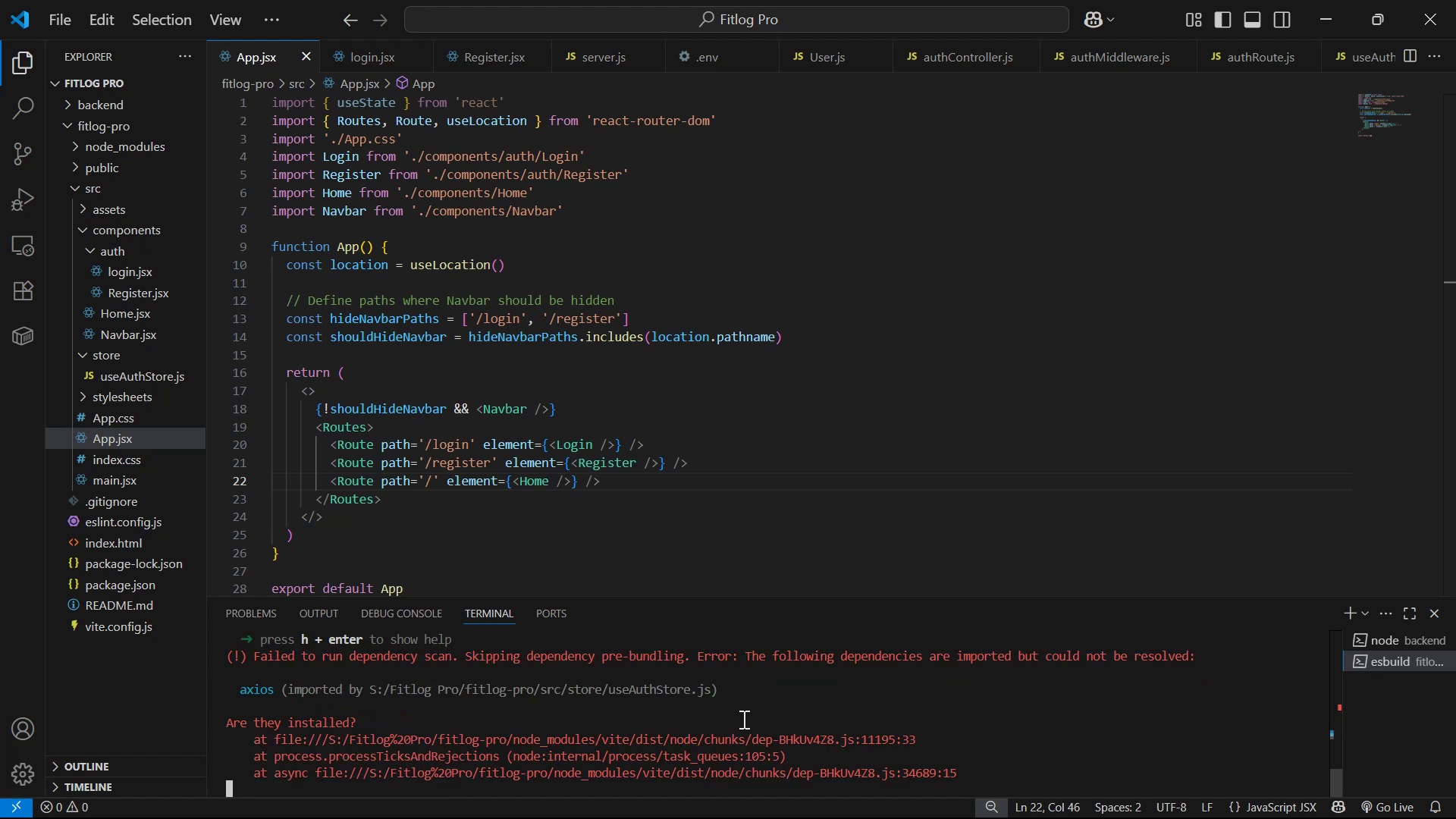 
wait(8.2)
 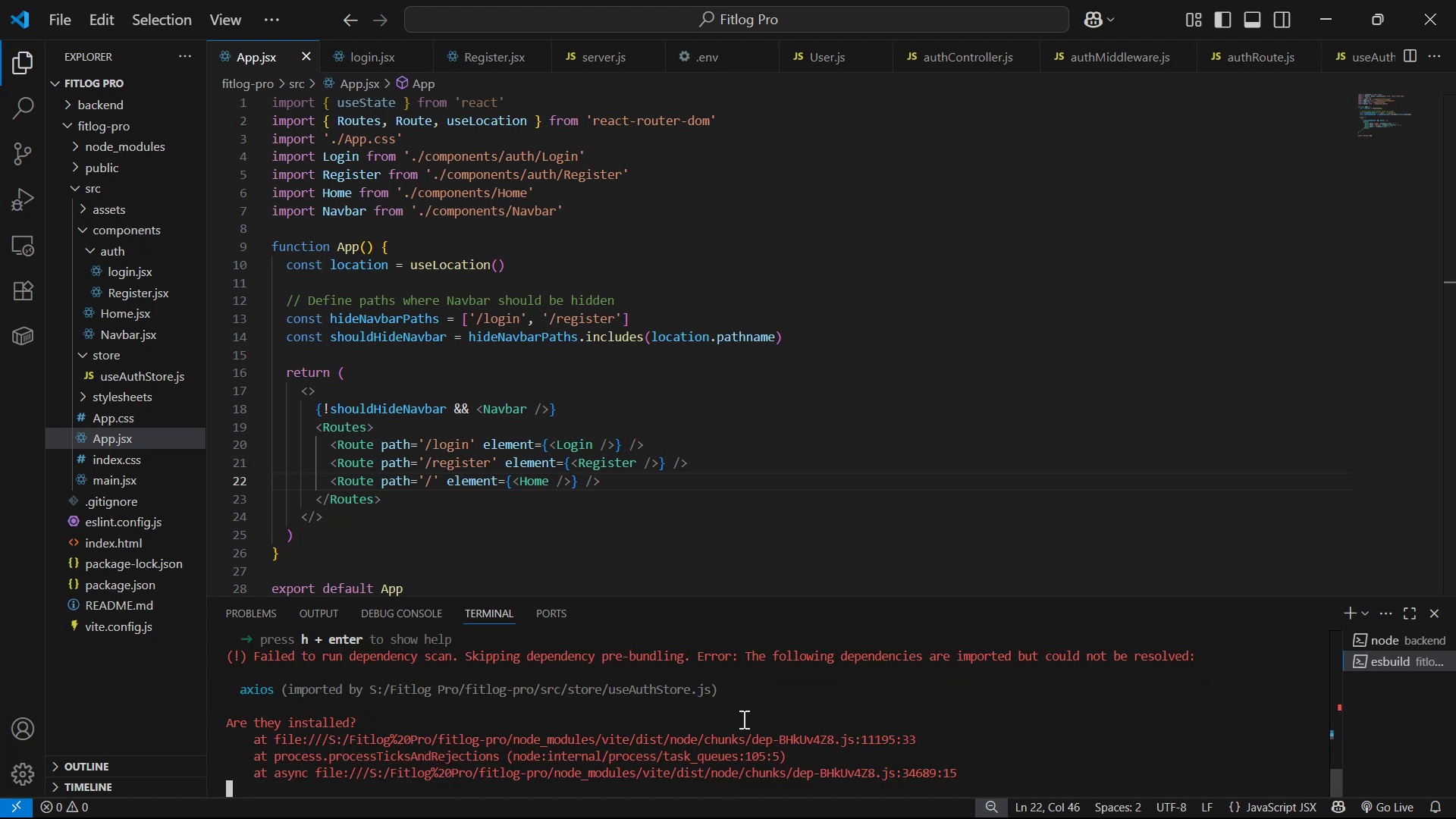 
scroll: coordinate [1010, 725], scroll_direction: down, amount: 5.0
 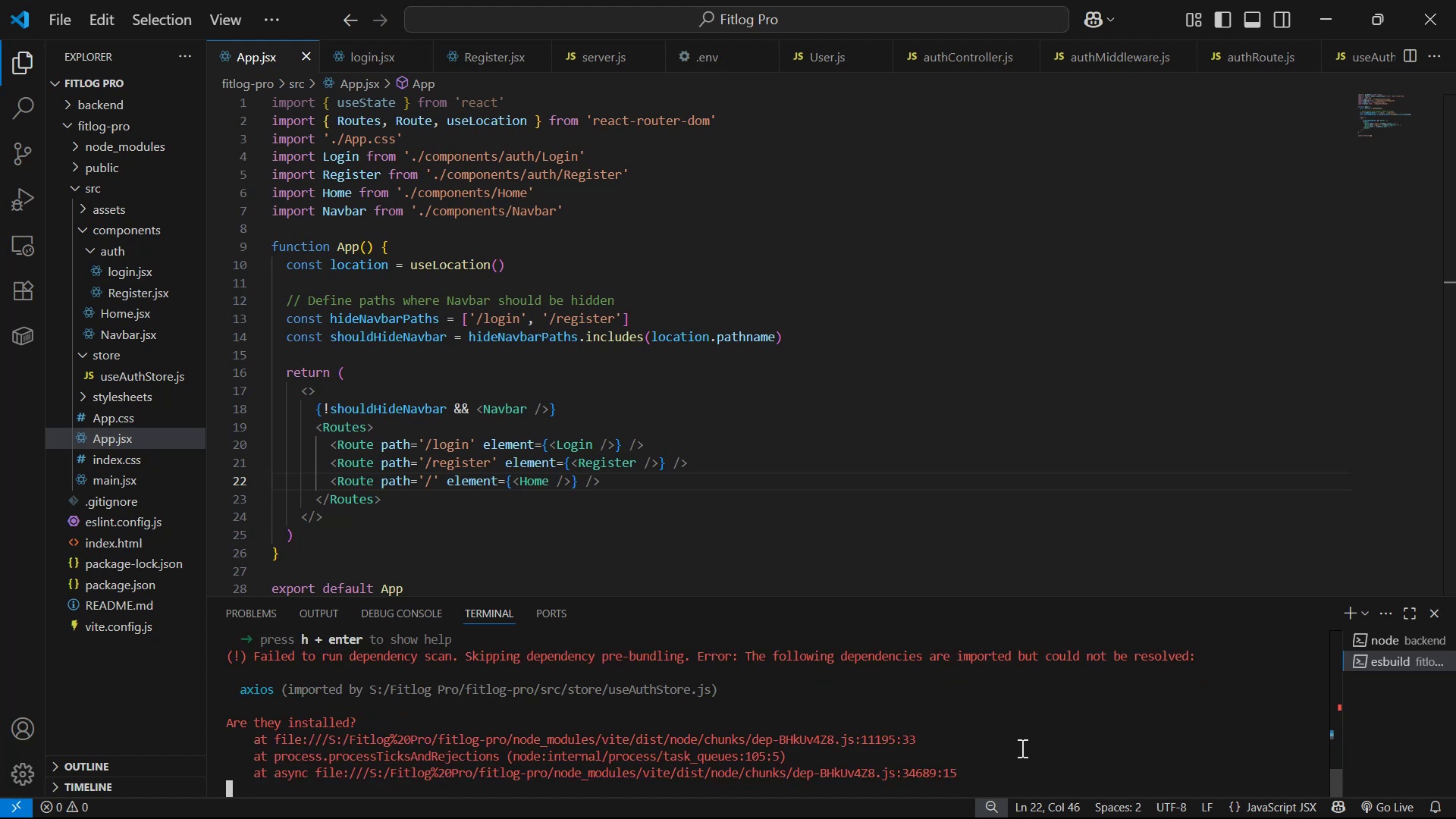 
key(Control+C)
 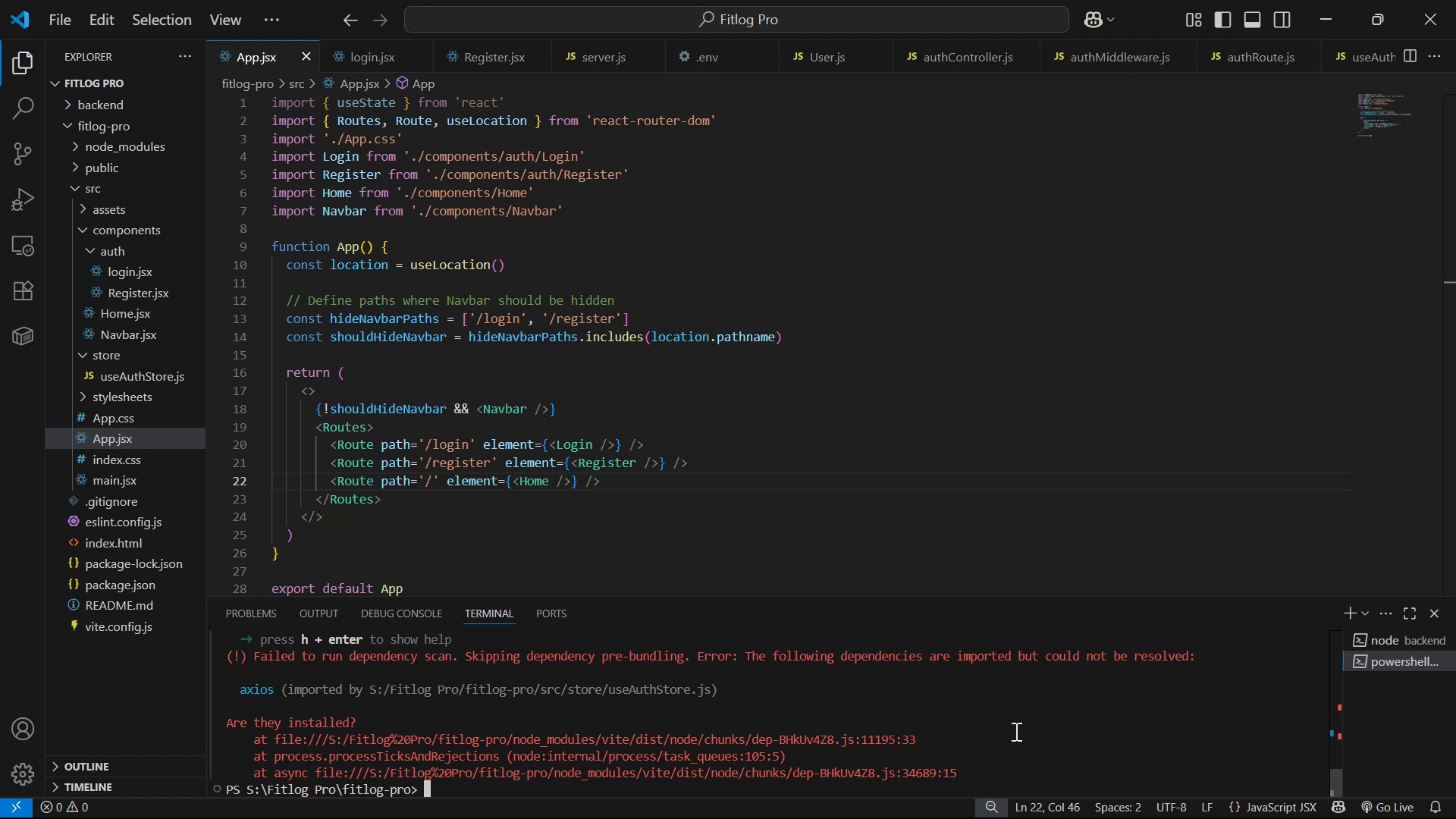 
type(npm i axios)
 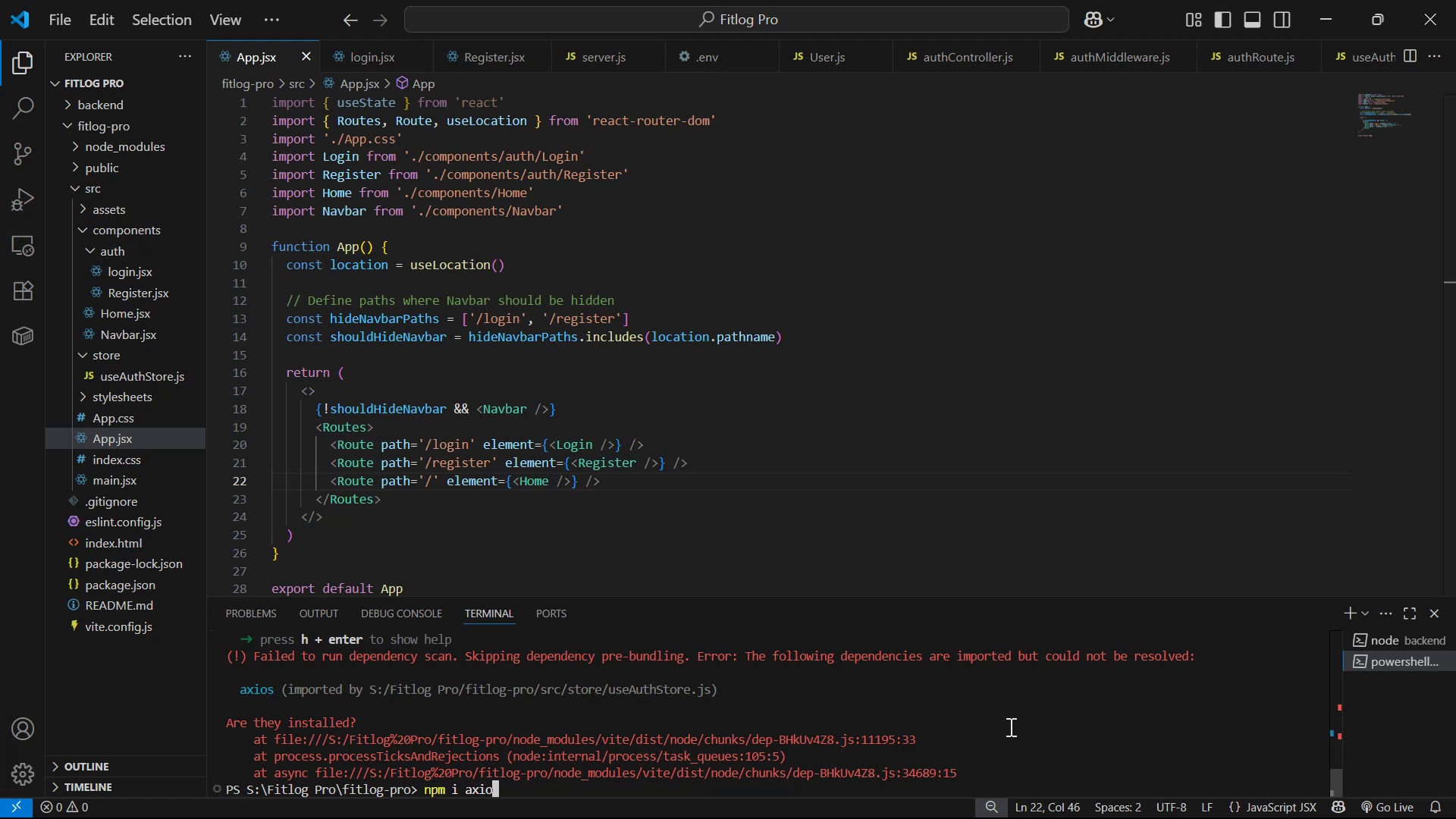 
key(Enter)
 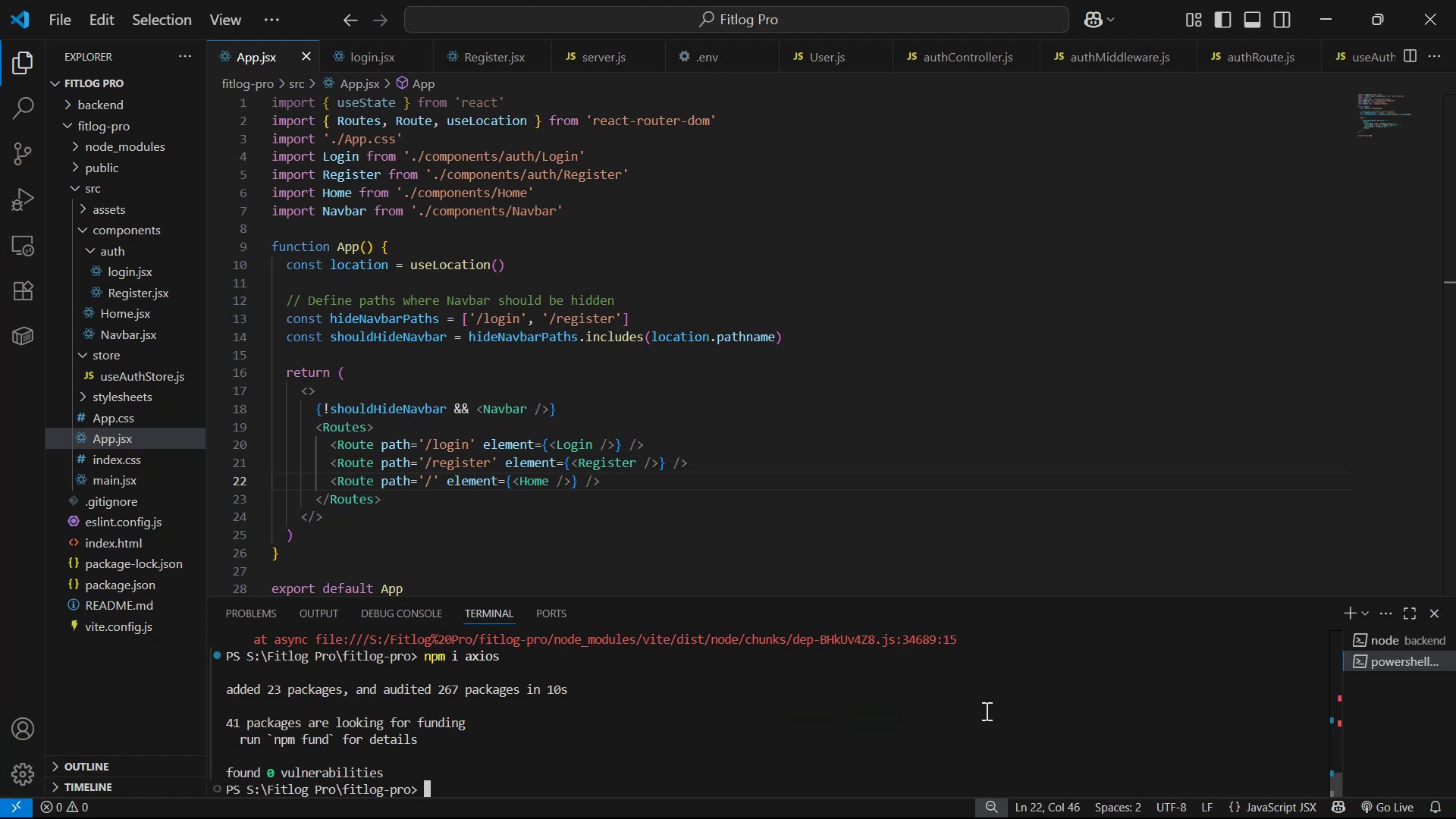 
wait(17.21)
 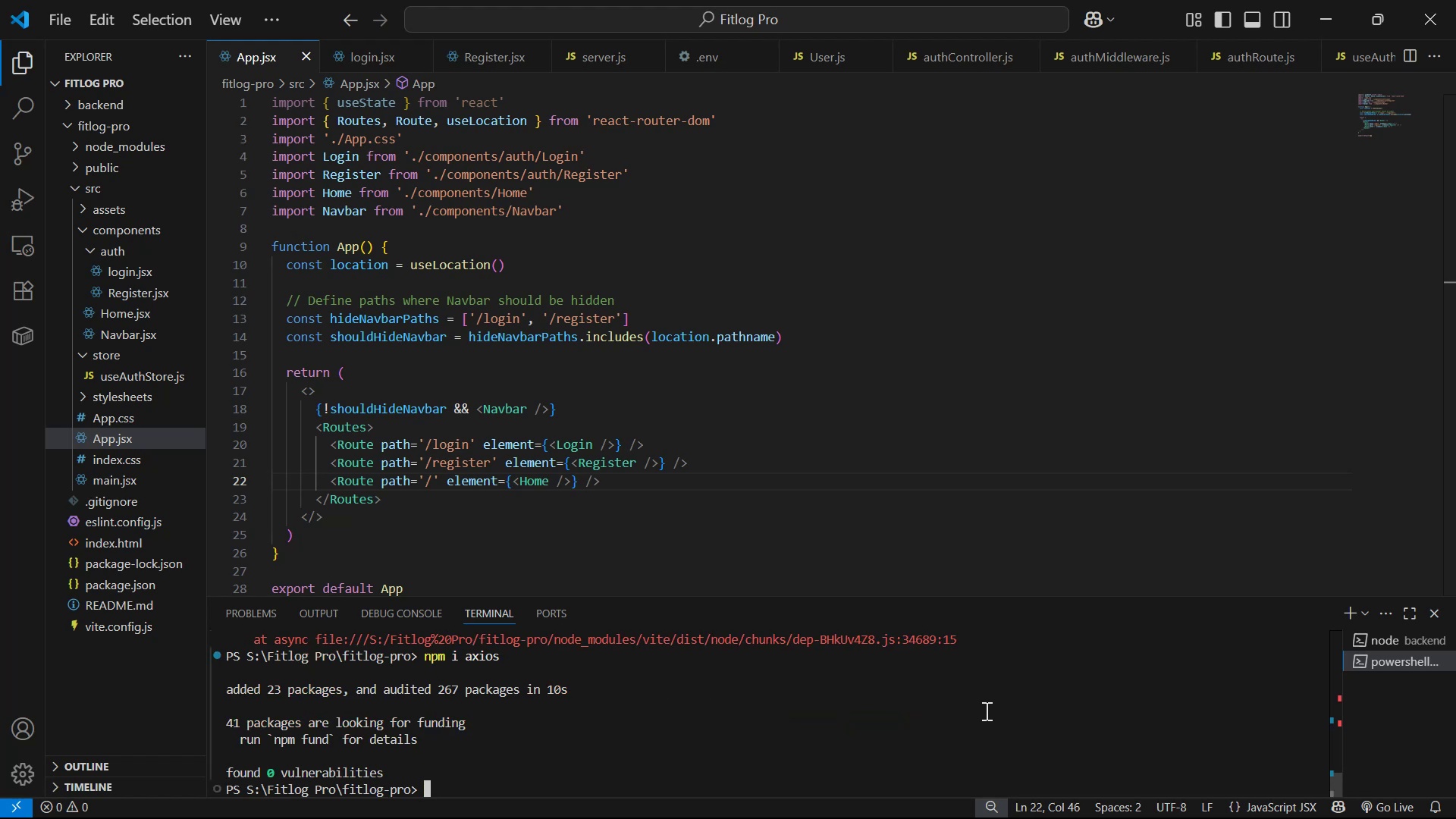 
type(npm i)
 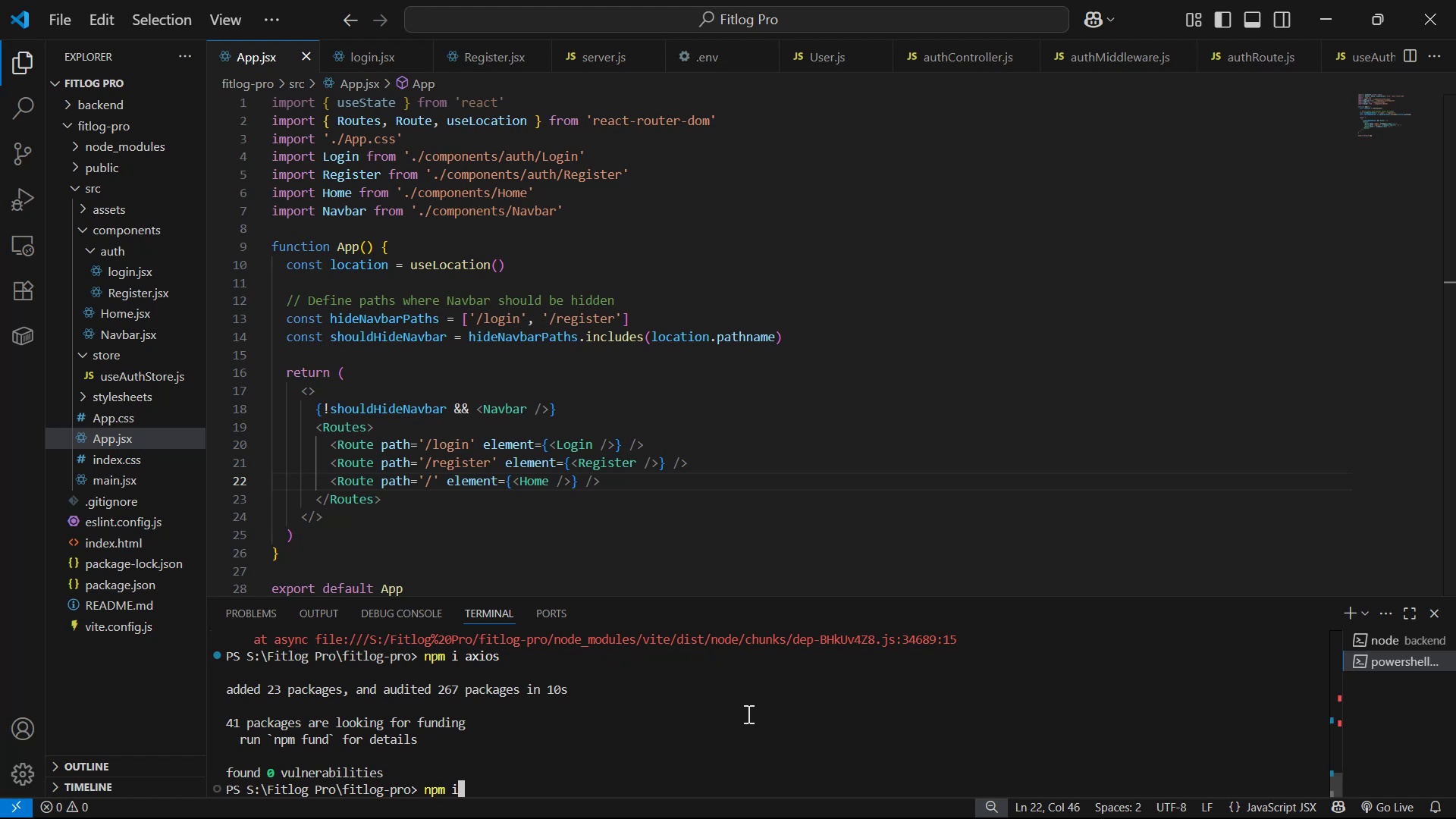 
key(Enter)
 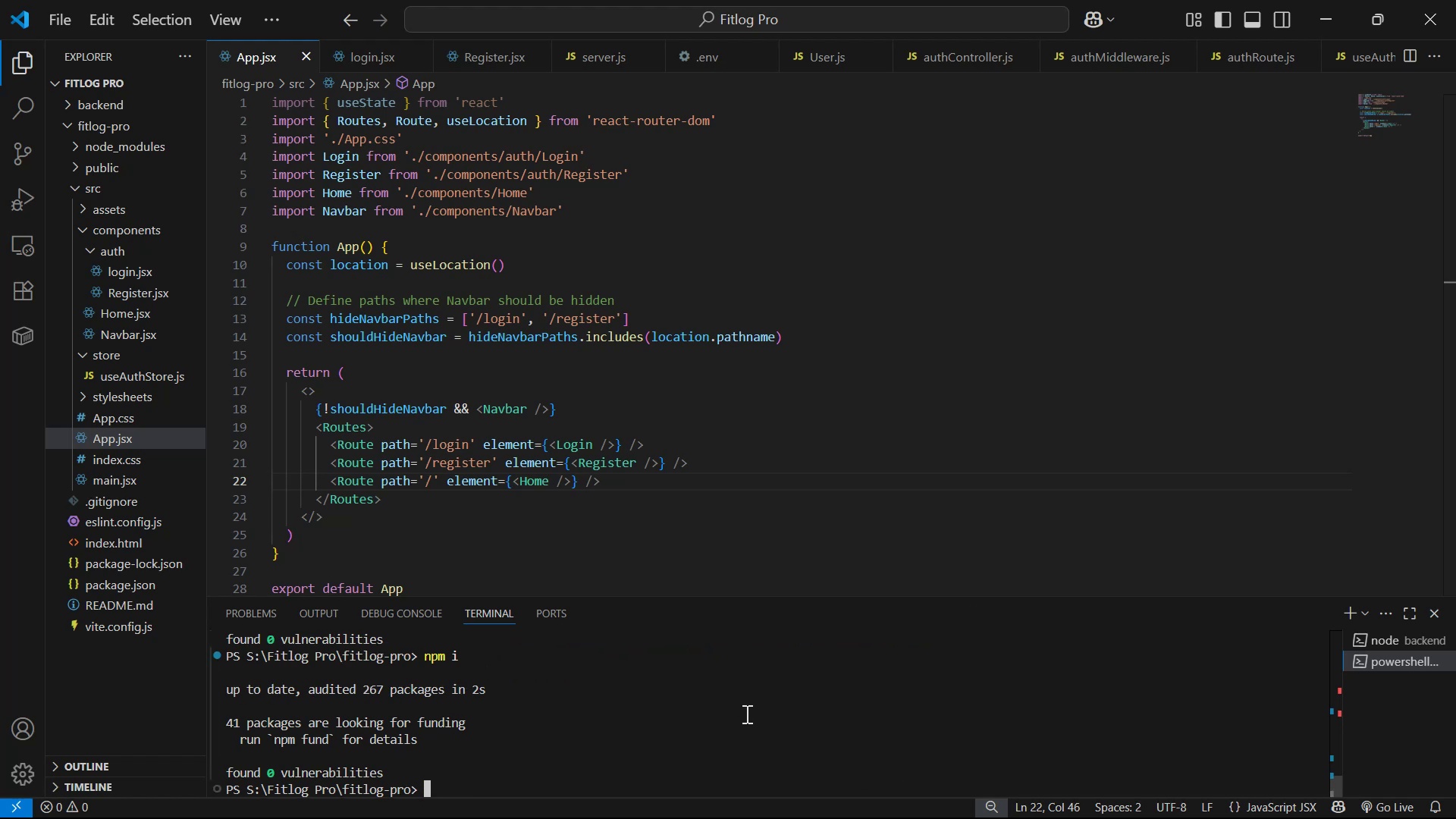 
wait(11.03)
 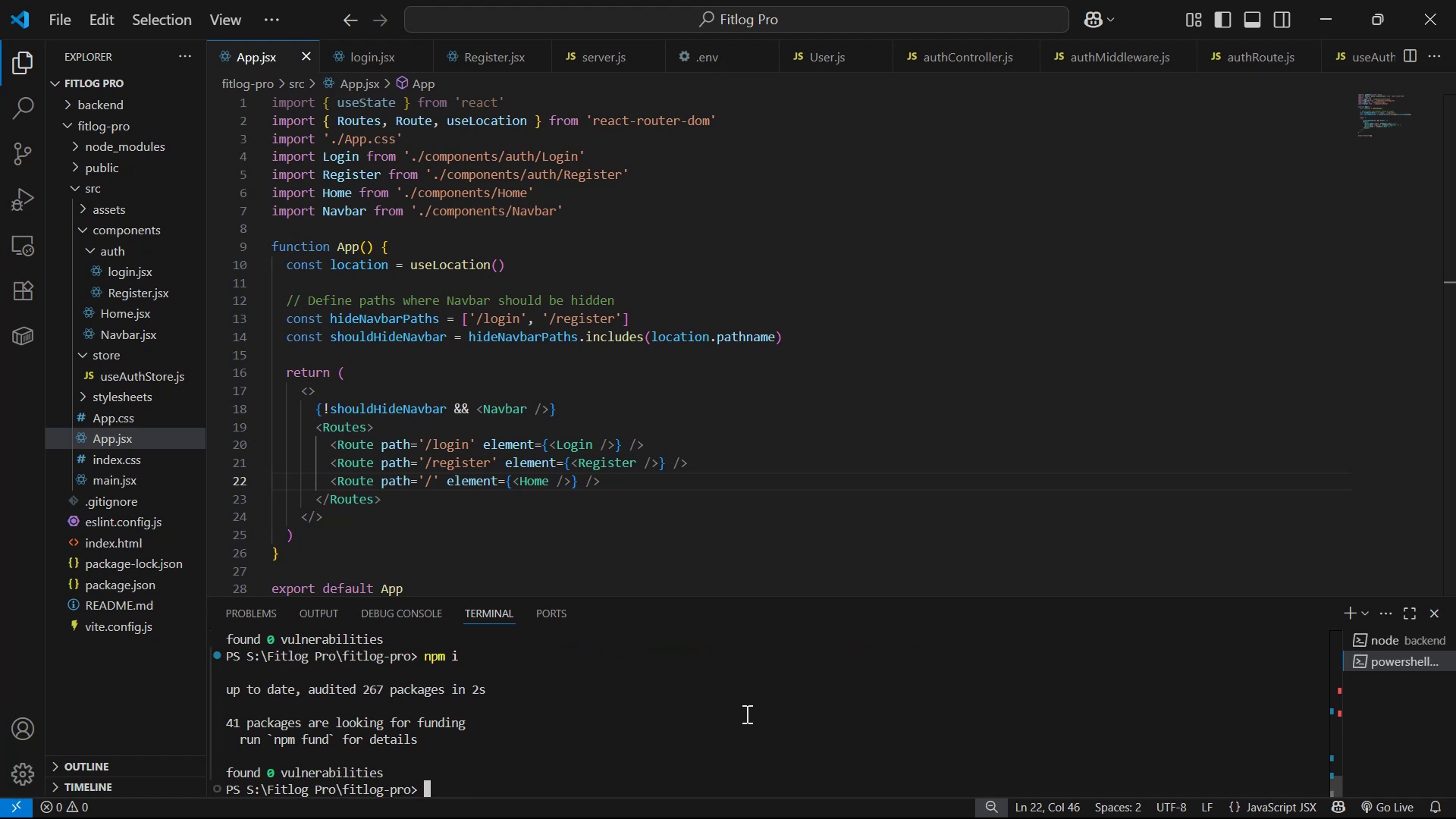 
type(npm rundev)
key(Backspace)
key(Backspace)
key(Backspace)
type( dev)
 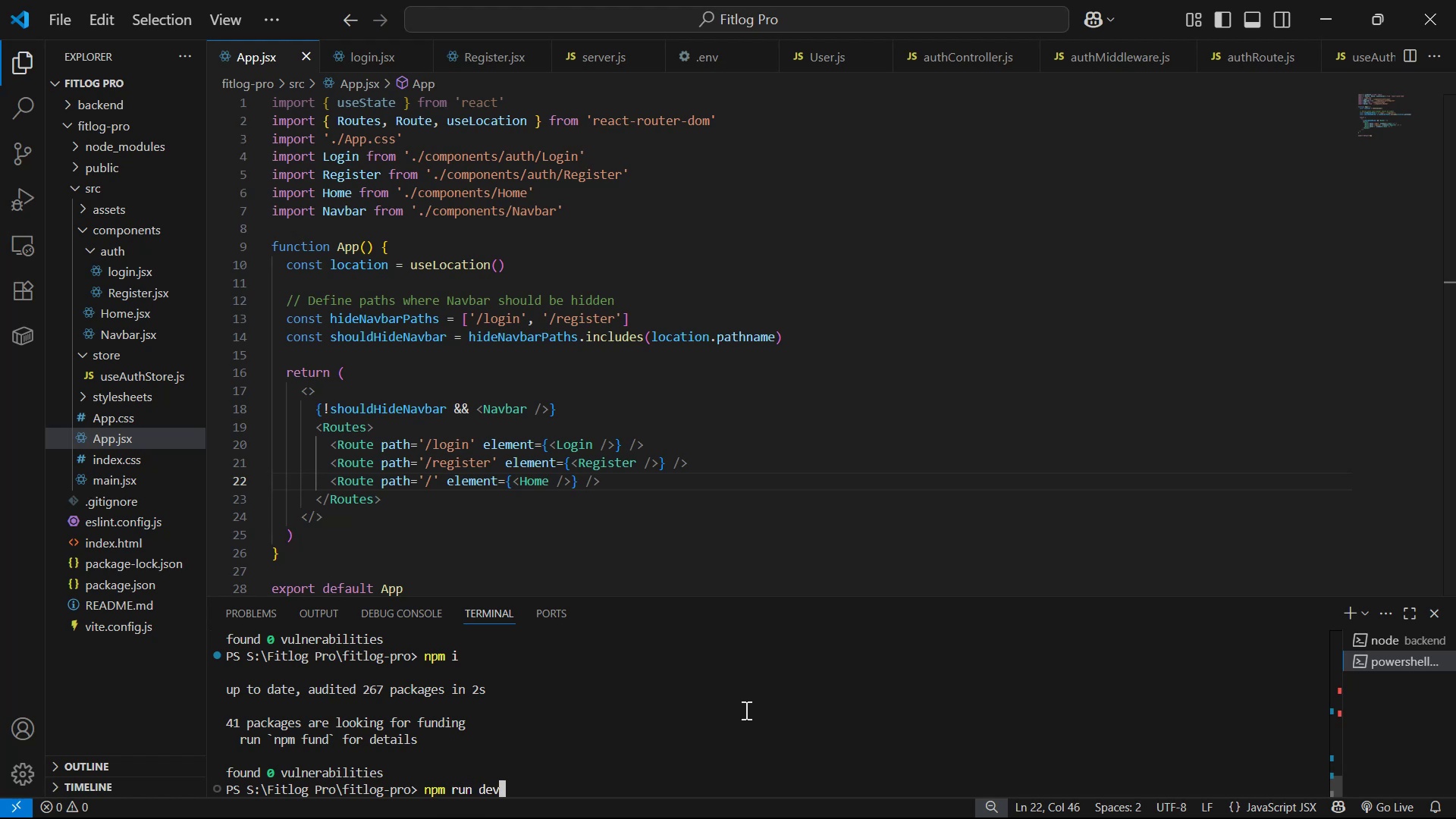 
key(Enter)
 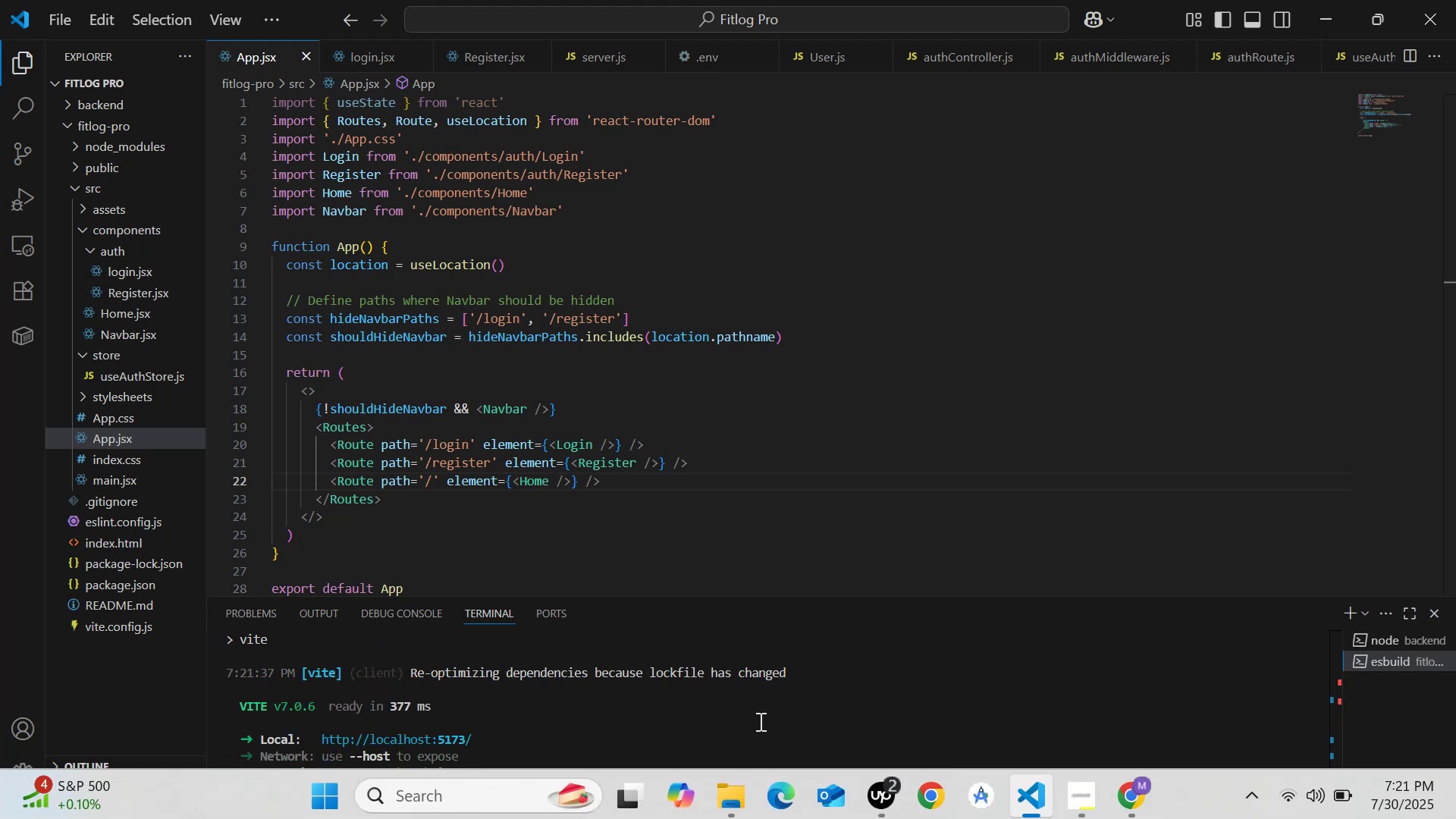 
hold_key(key=ControlLeft, duration=0.43)
 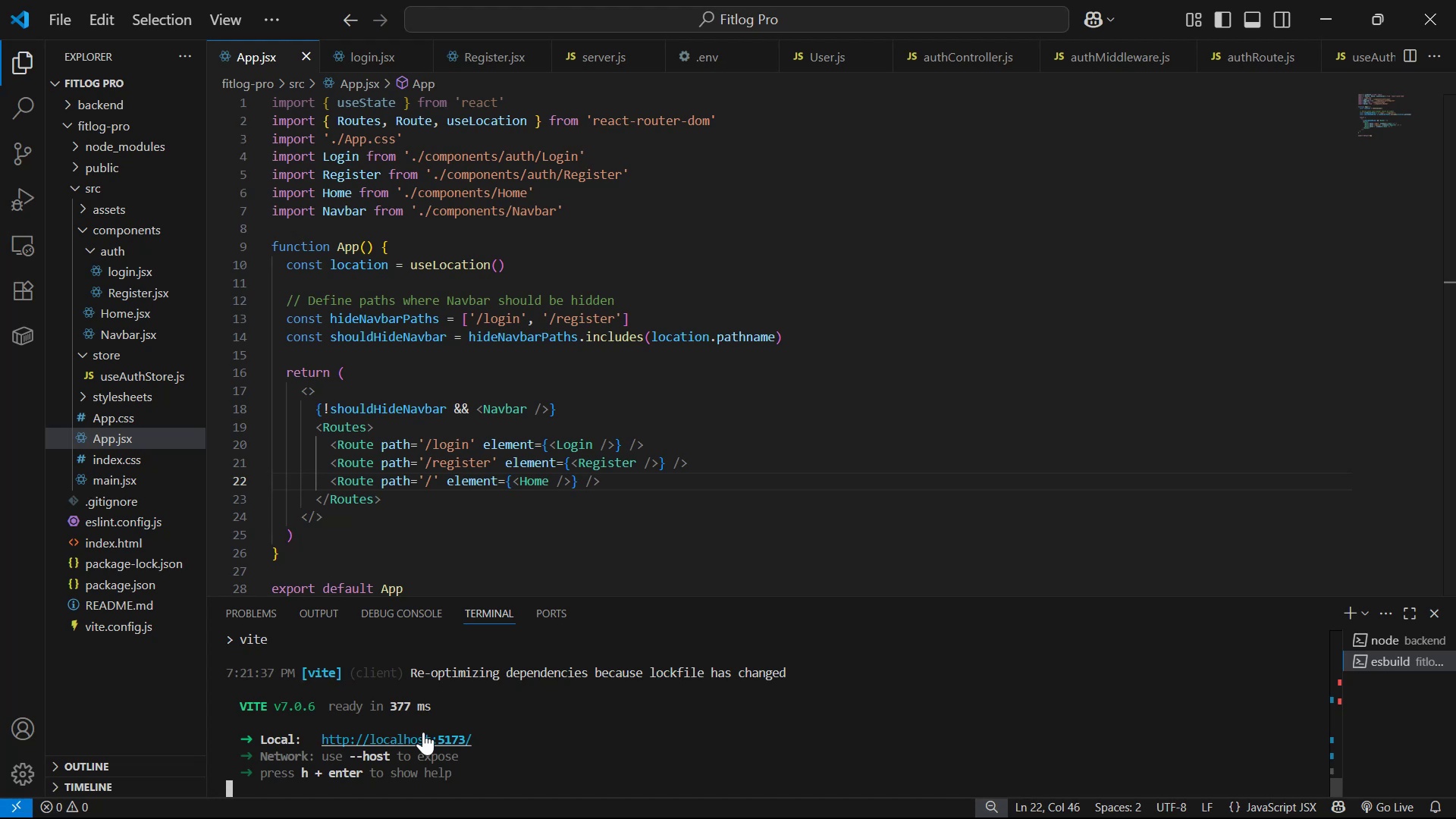 
key(Alt+AltLeft)
 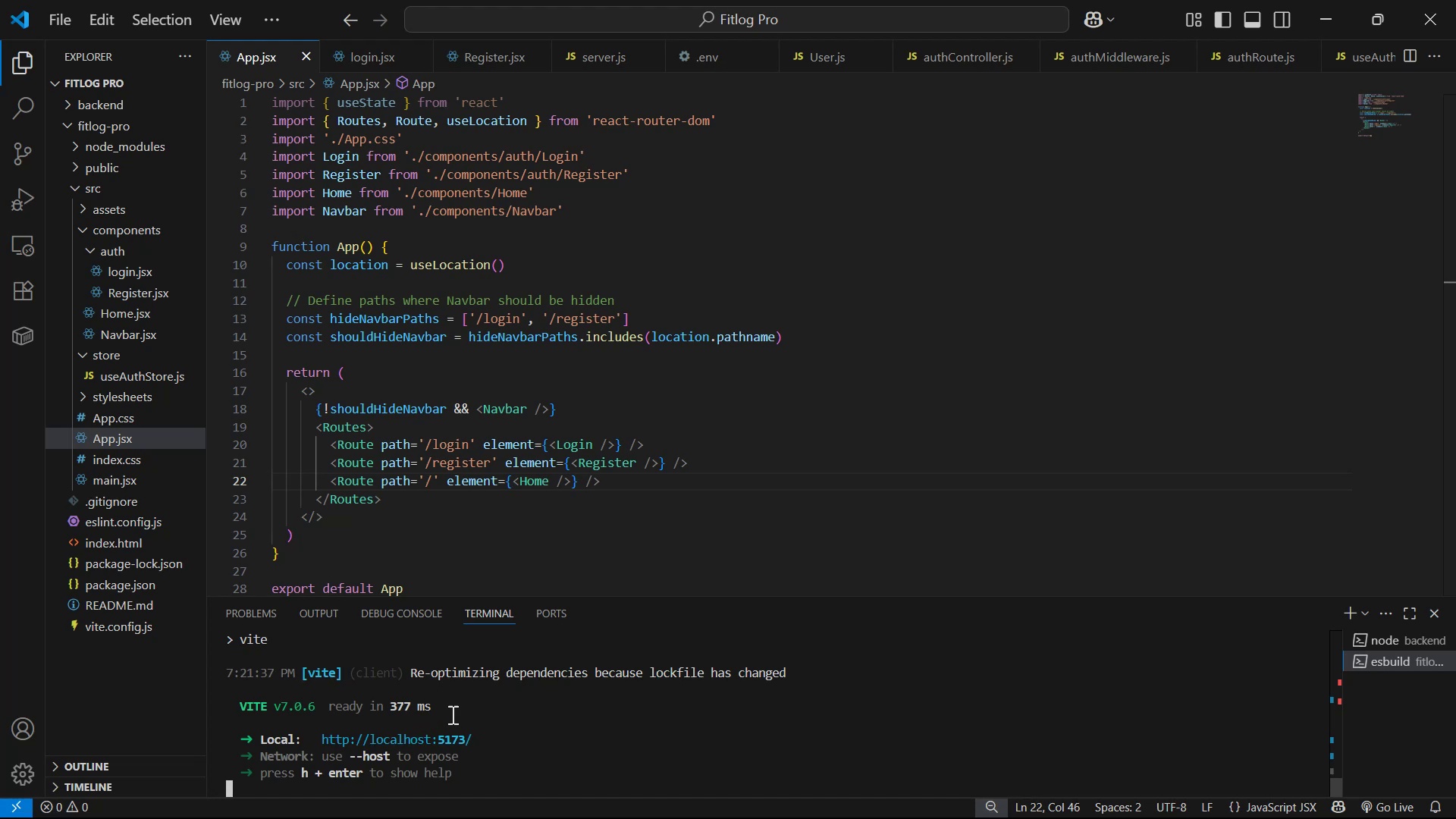 
key(Alt+Tab)
 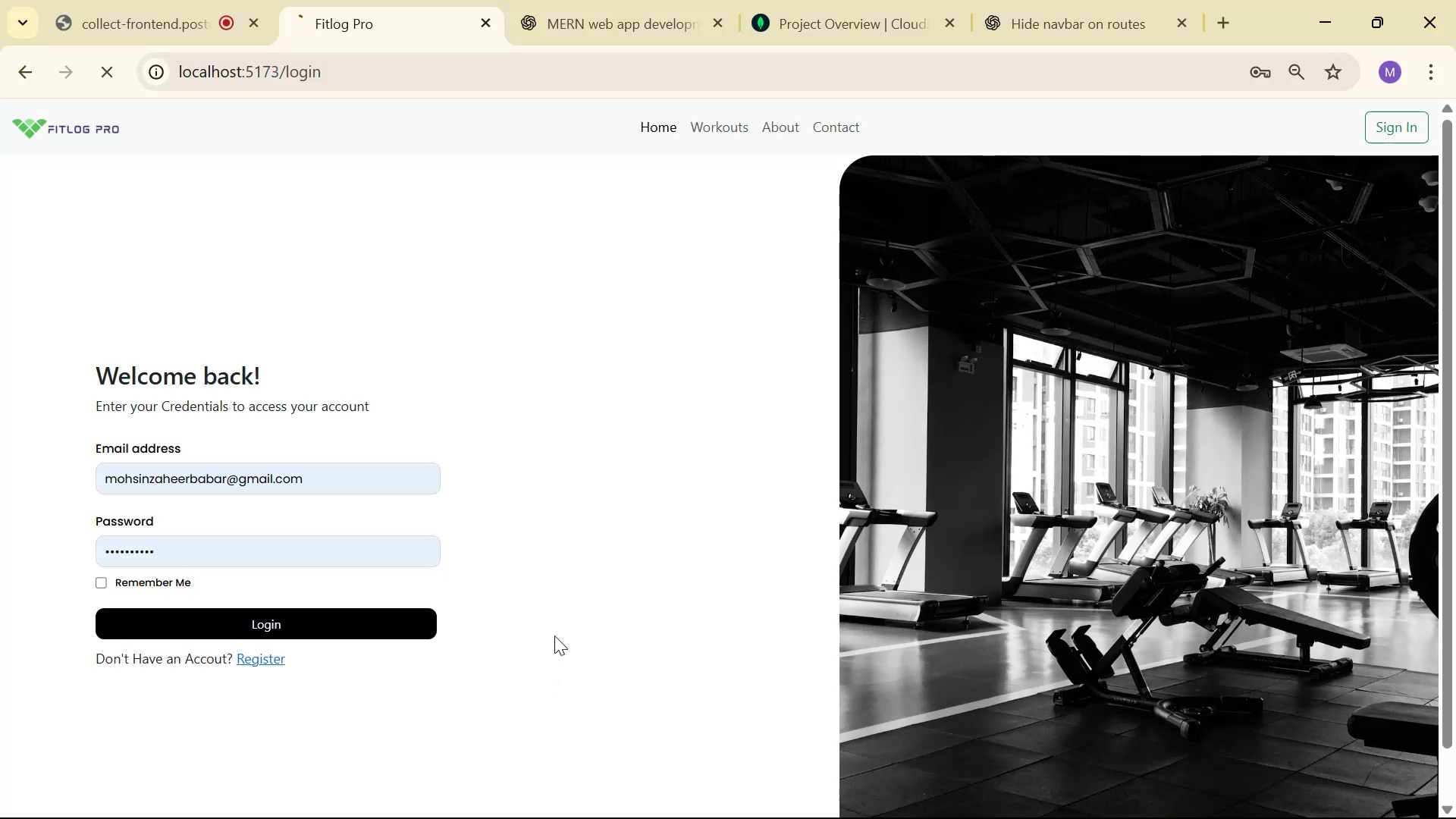 
hold_key(key=ControlLeft, duration=0.86)
 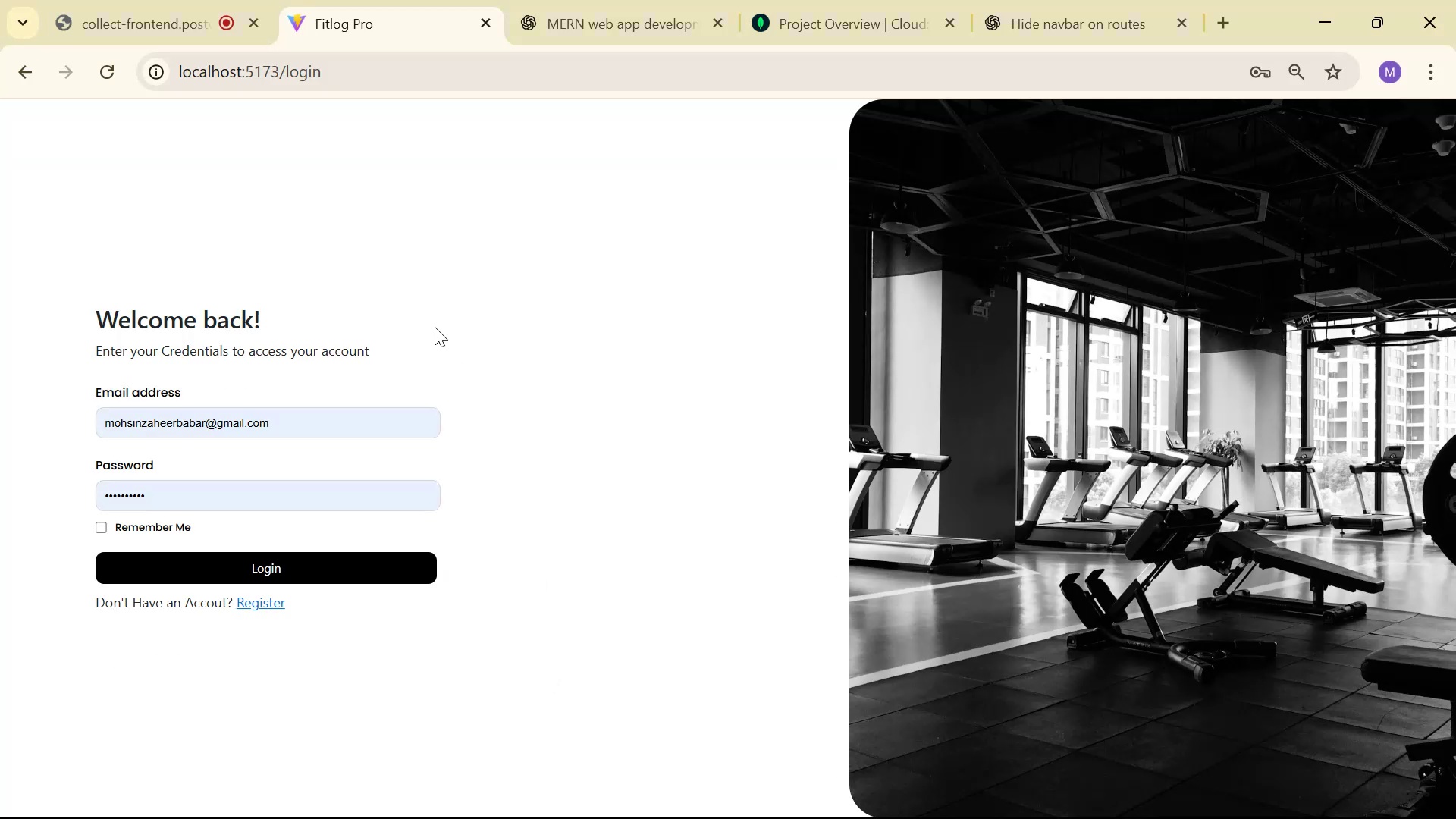 
hold_key(key=ShiftLeft, duration=0.73)
 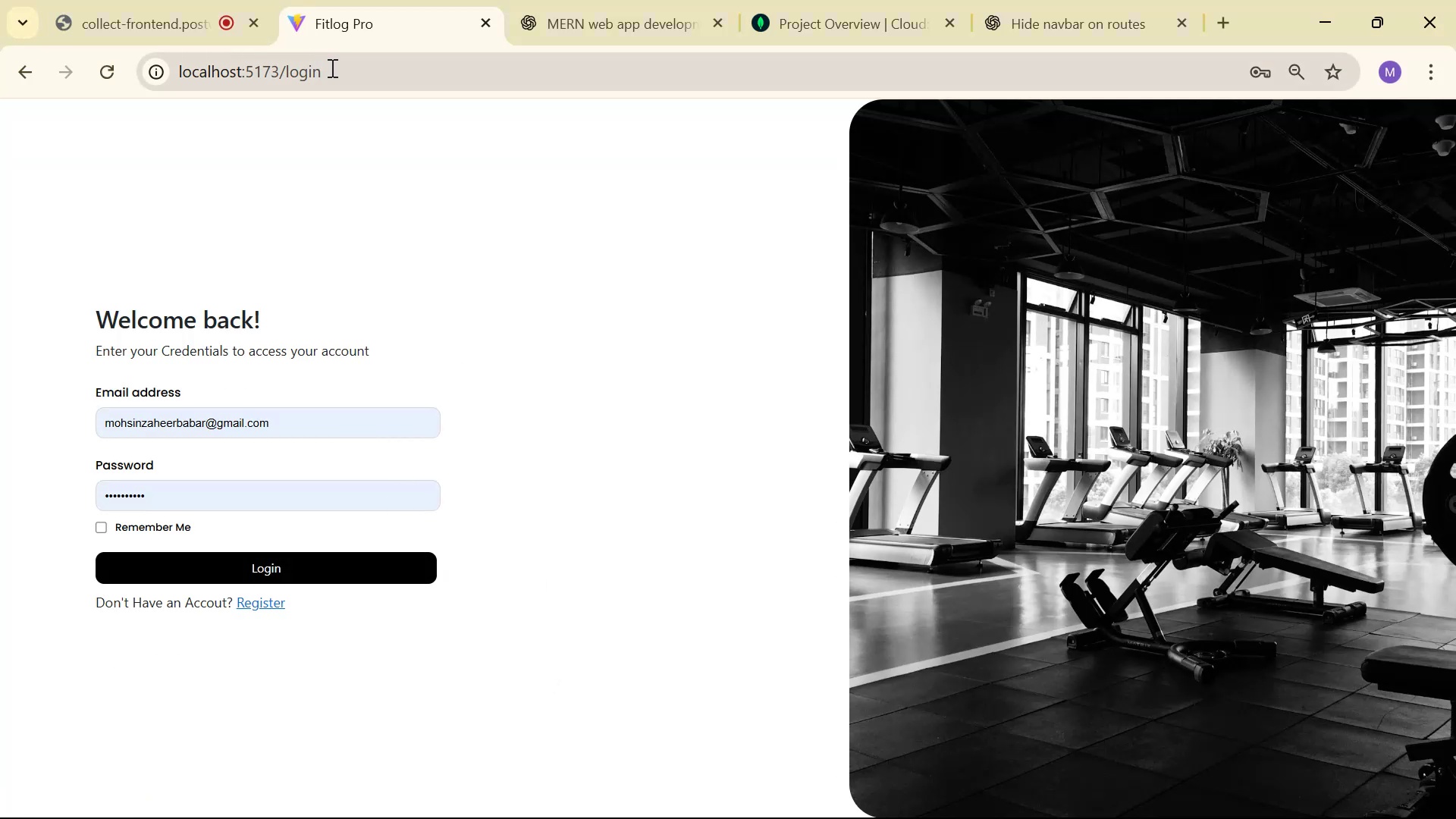 
wait(5.08)
 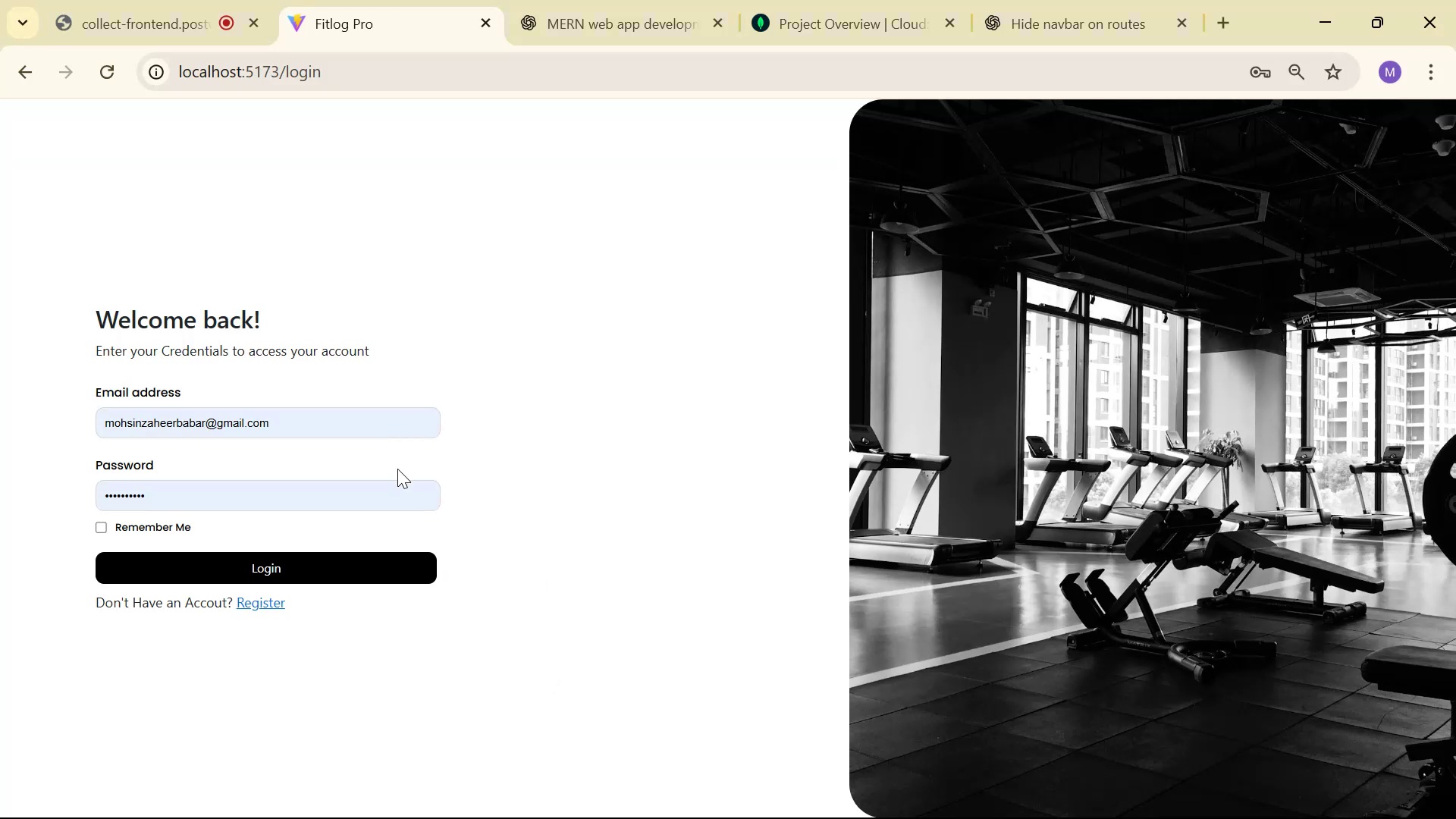 
key(Backspace)
 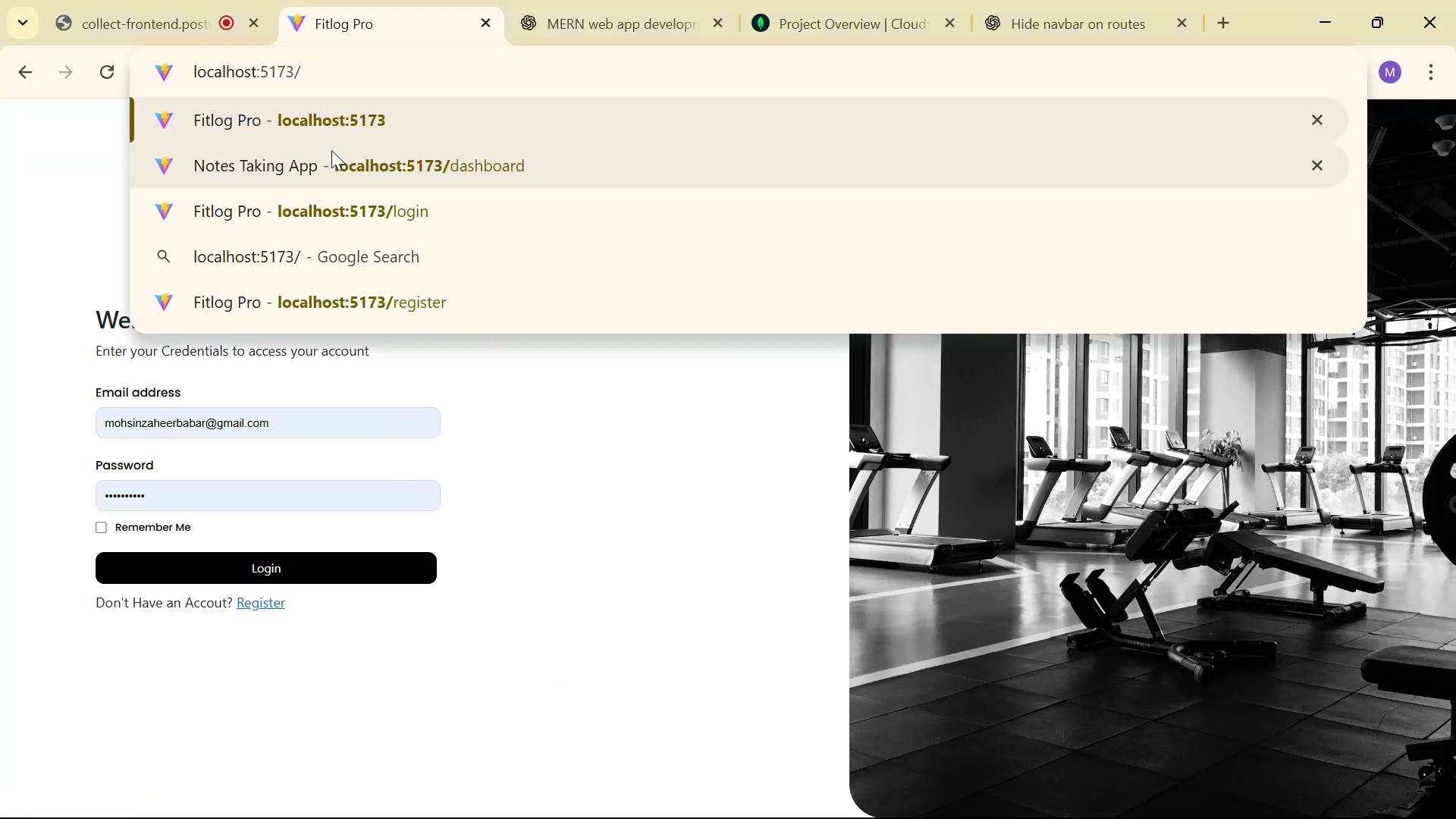 
key(Enter)
 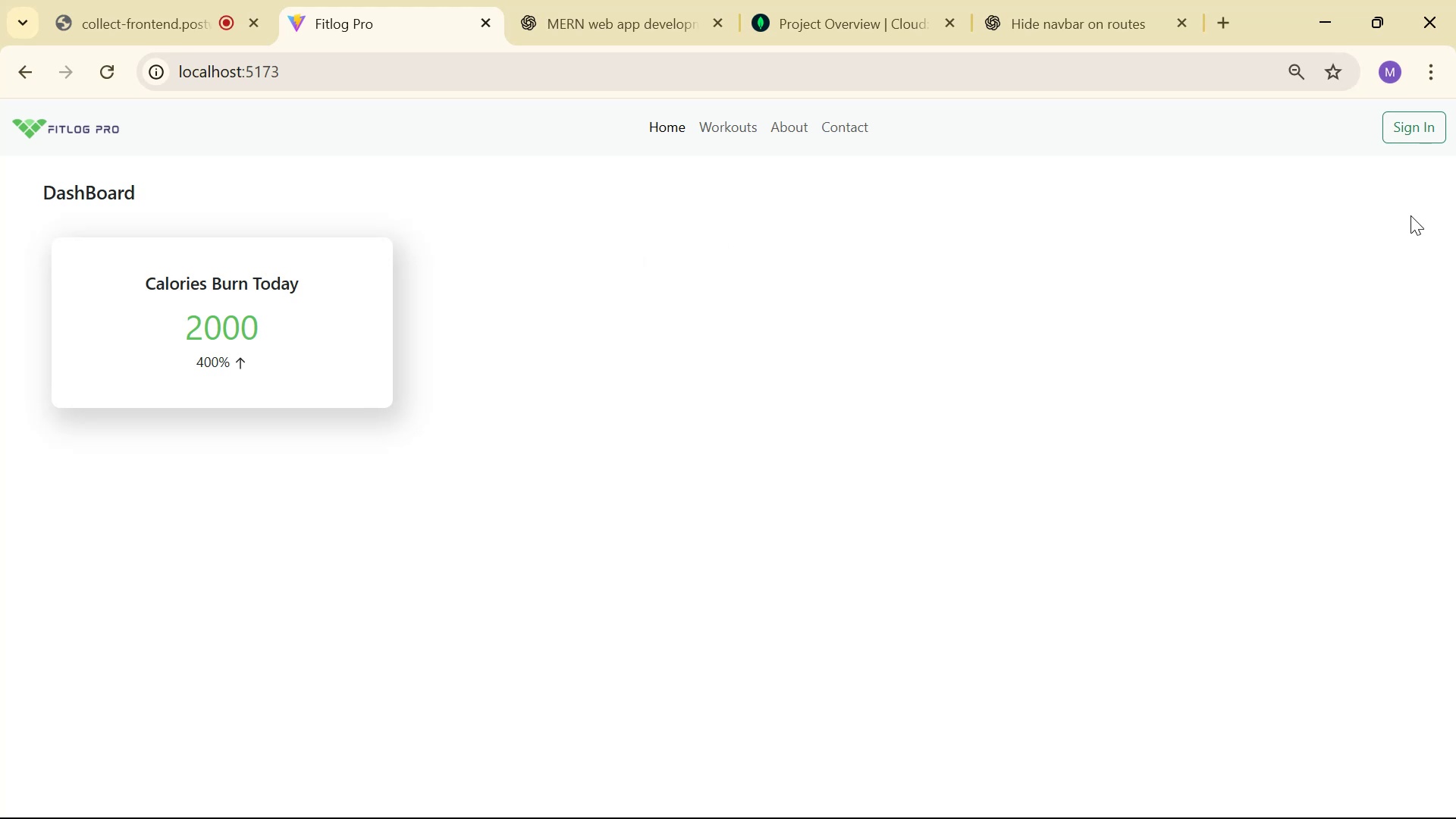 
left_click([1425, 121])
 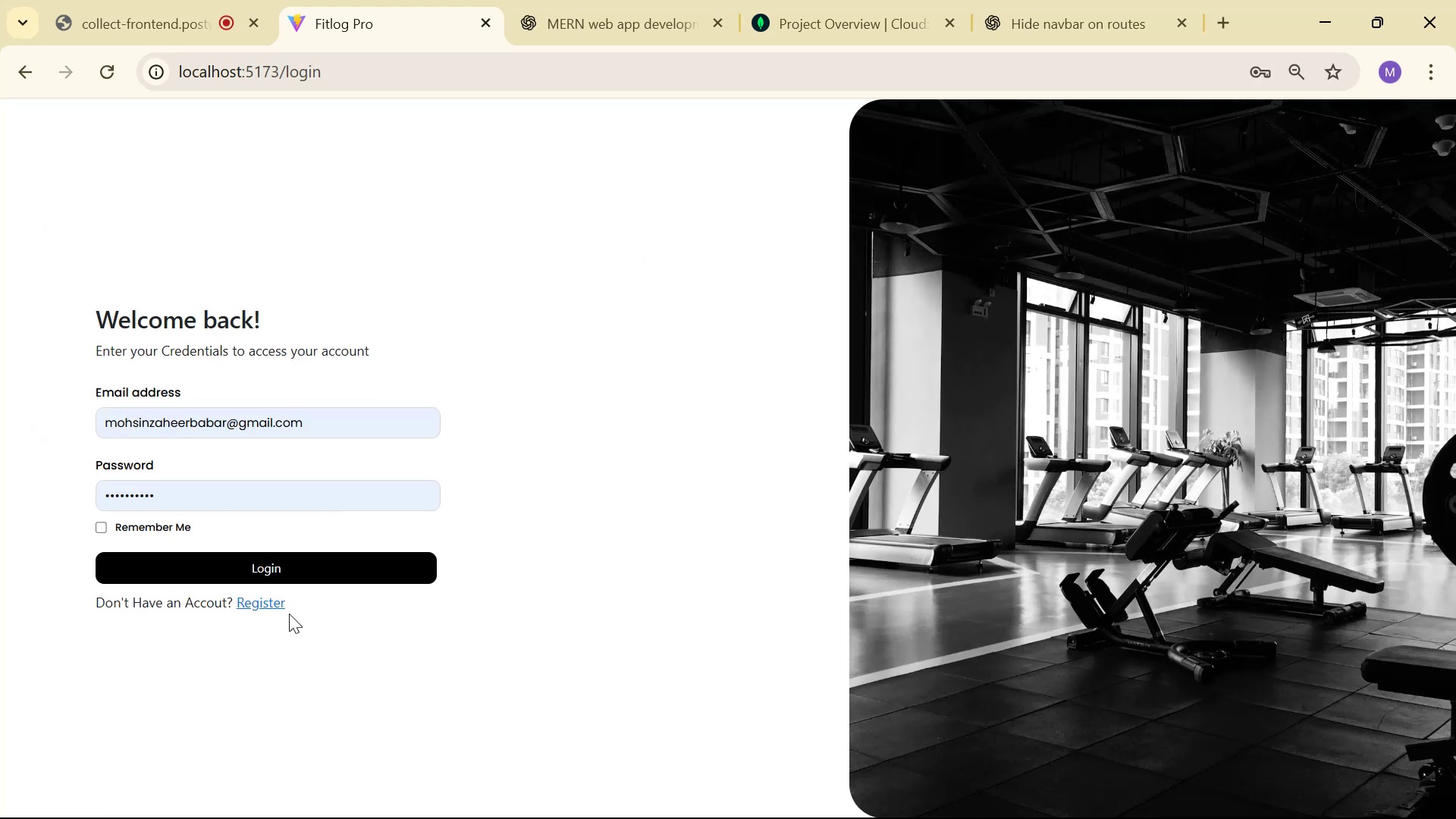 
left_click([270, 609])
 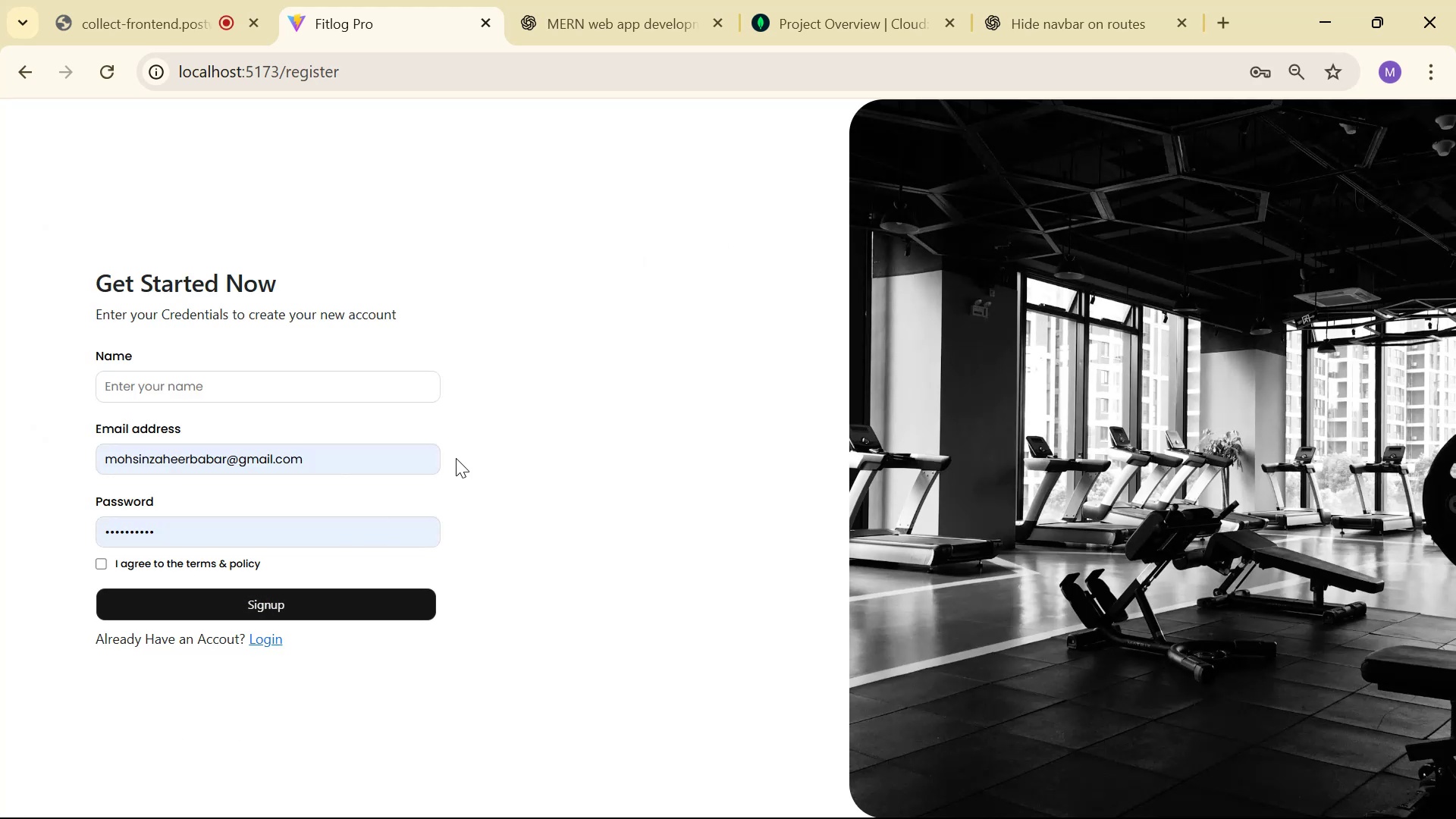 
key(Alt+AltLeft)
 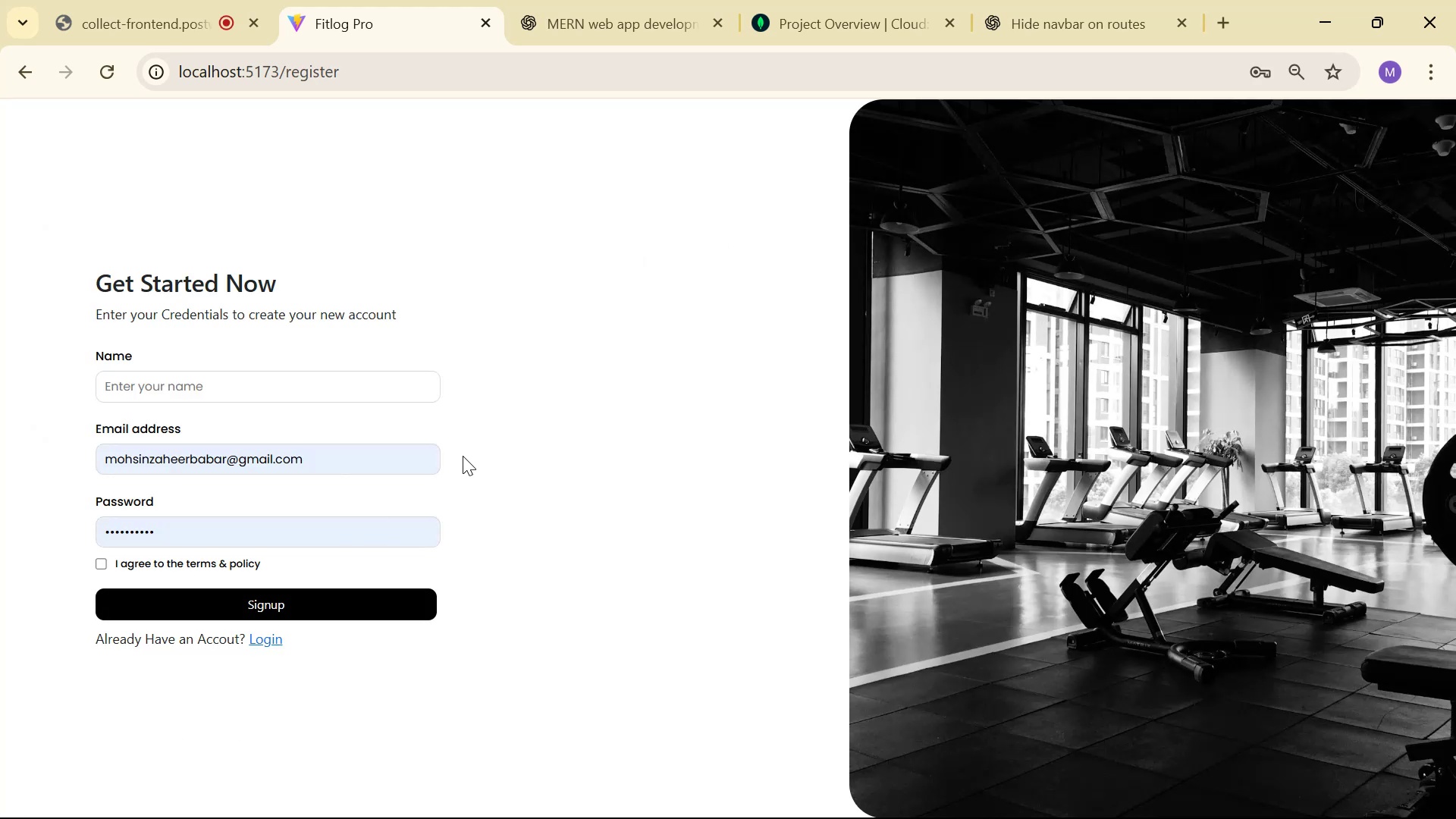 
key(Alt+Backquote)
 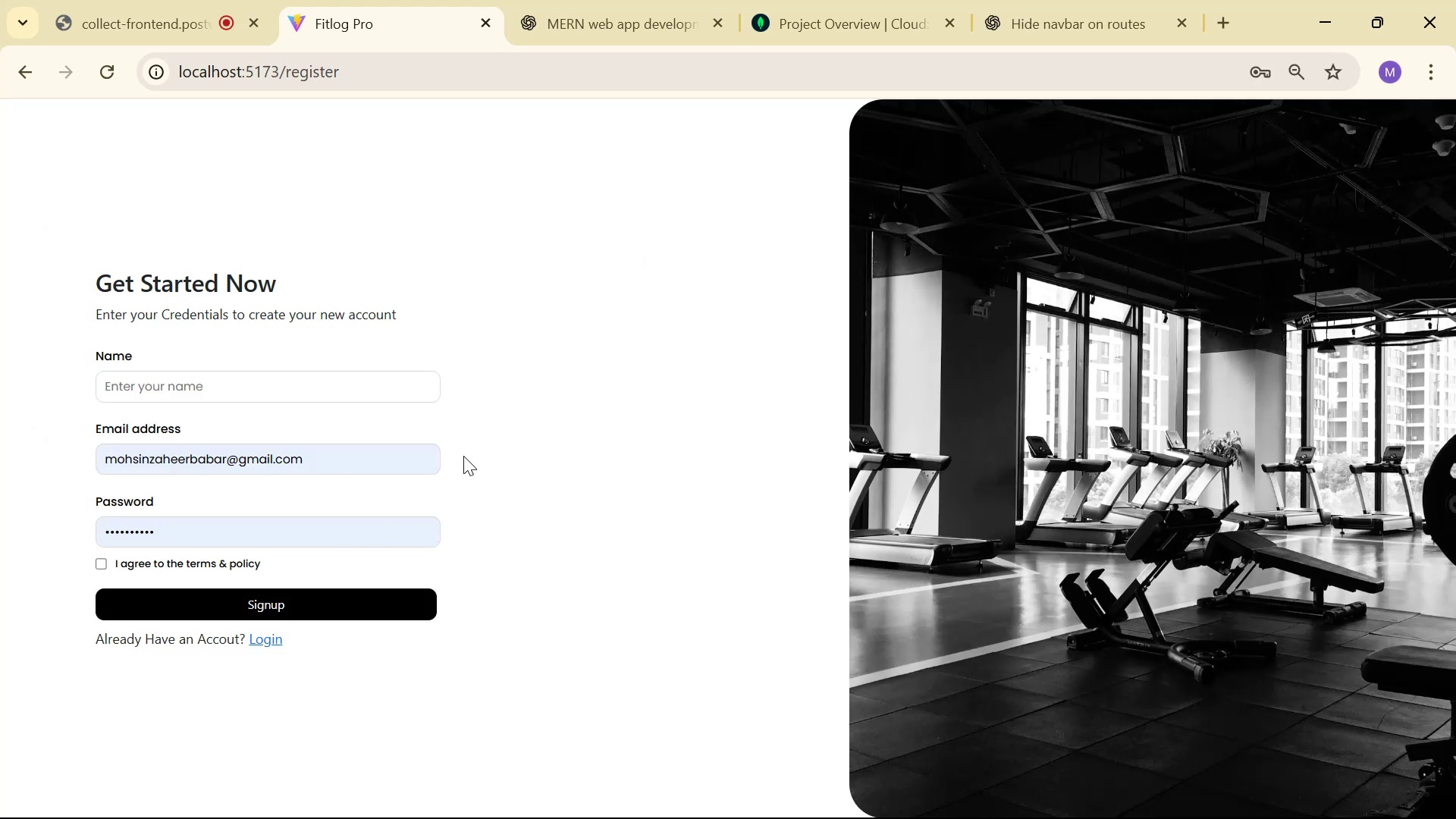 
key(Alt+AltLeft)
 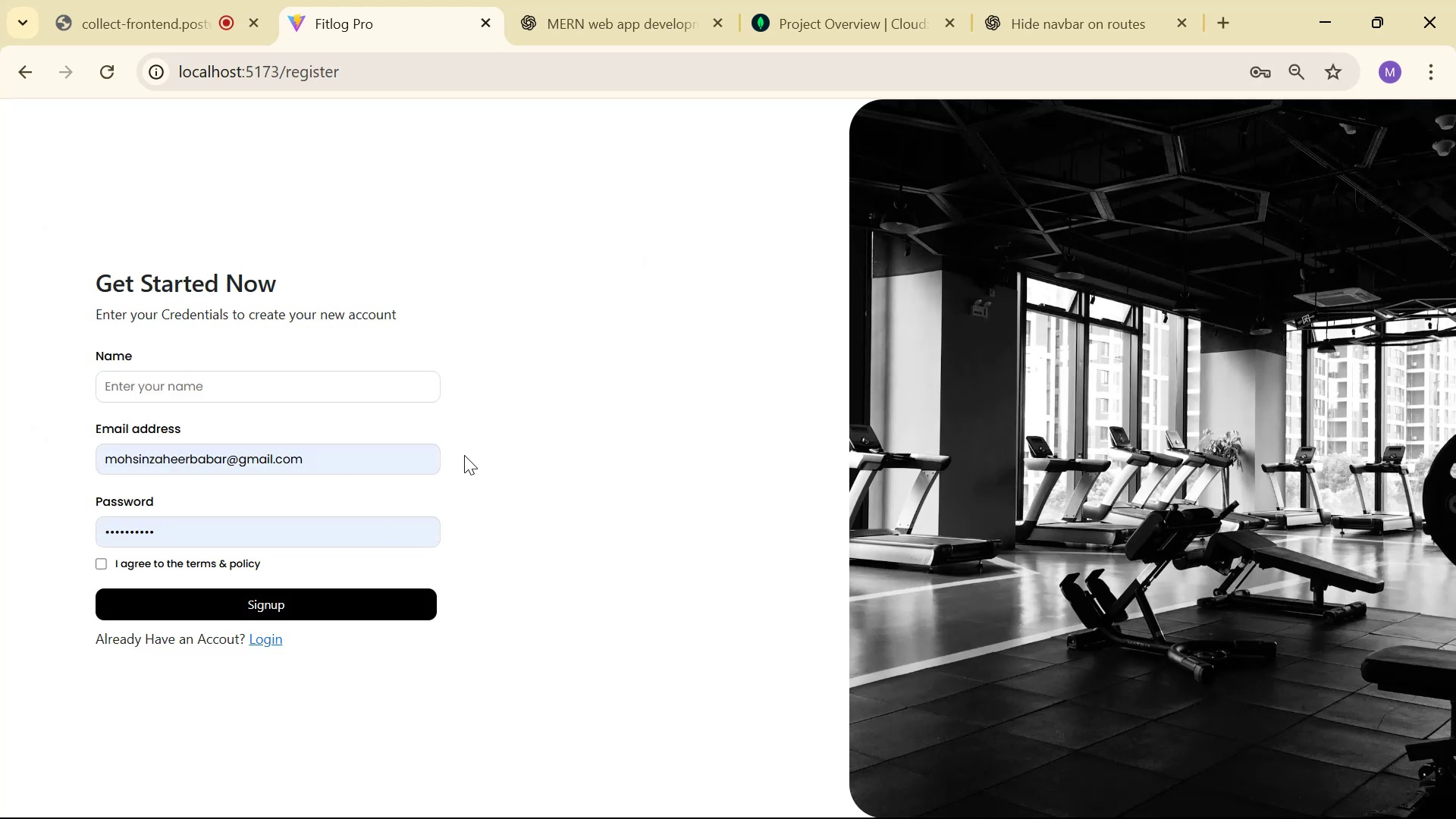 
key(Alt+Tab)
 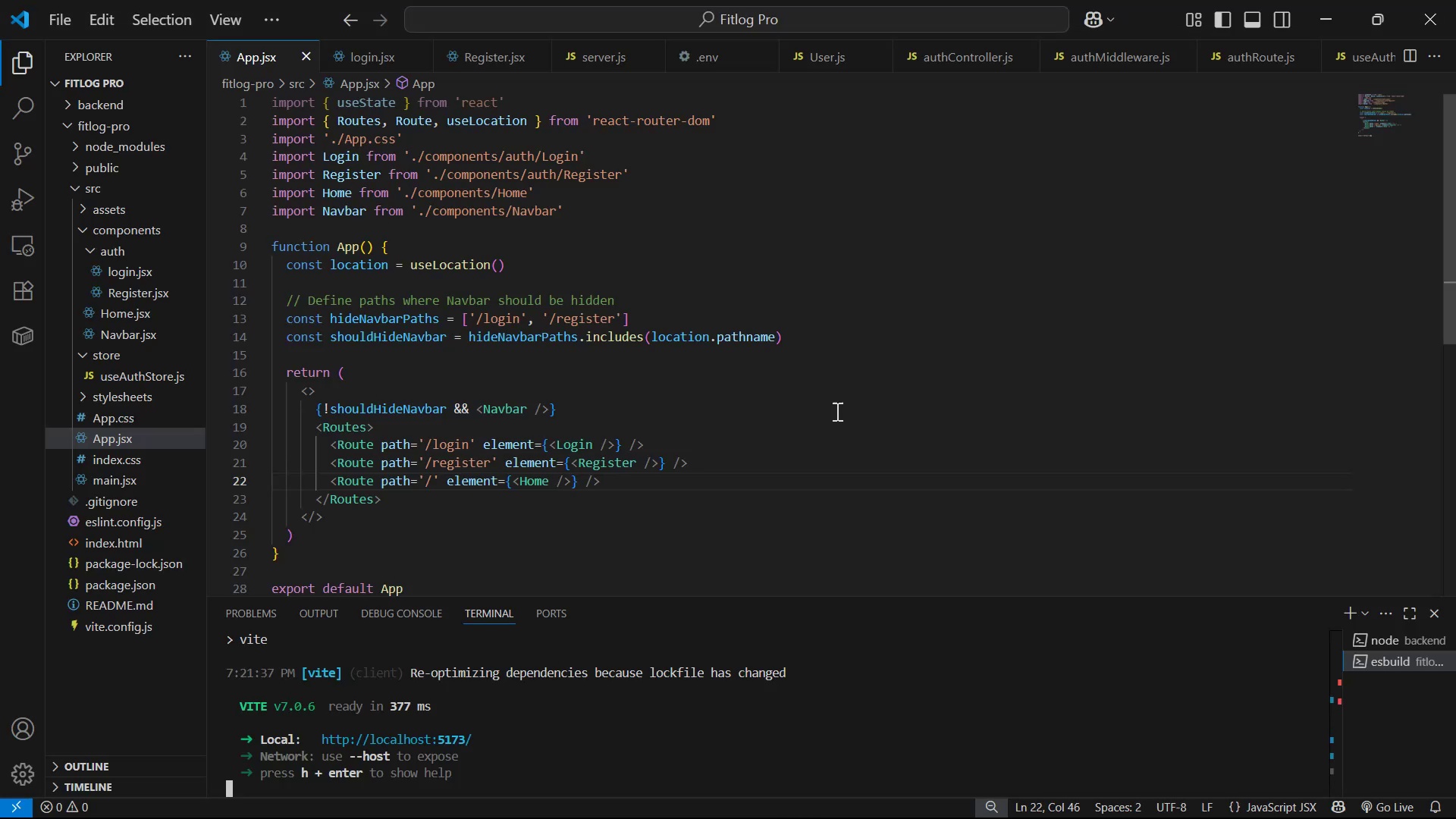 
key(Control+A)
 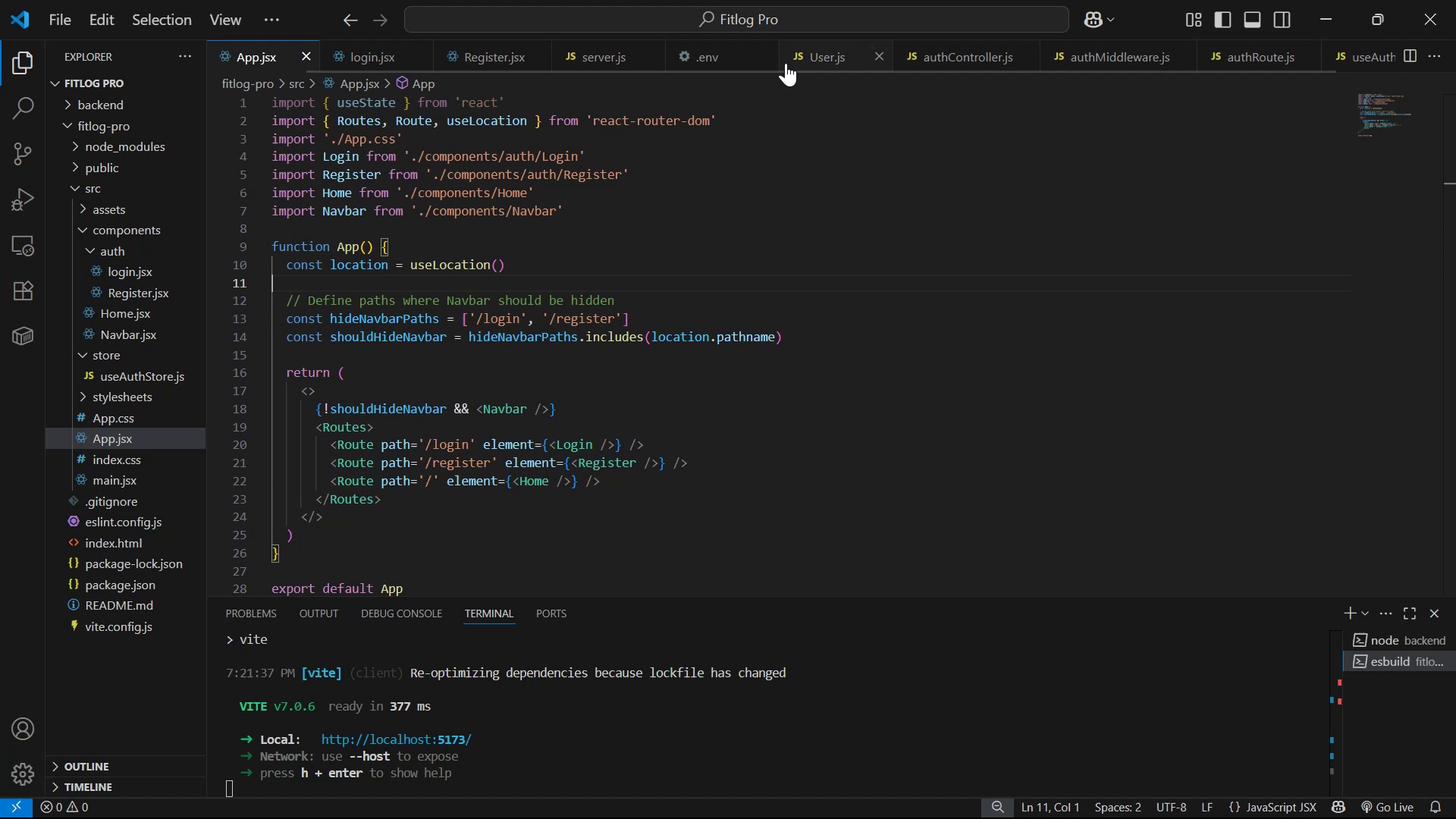 
wait(6.71)
 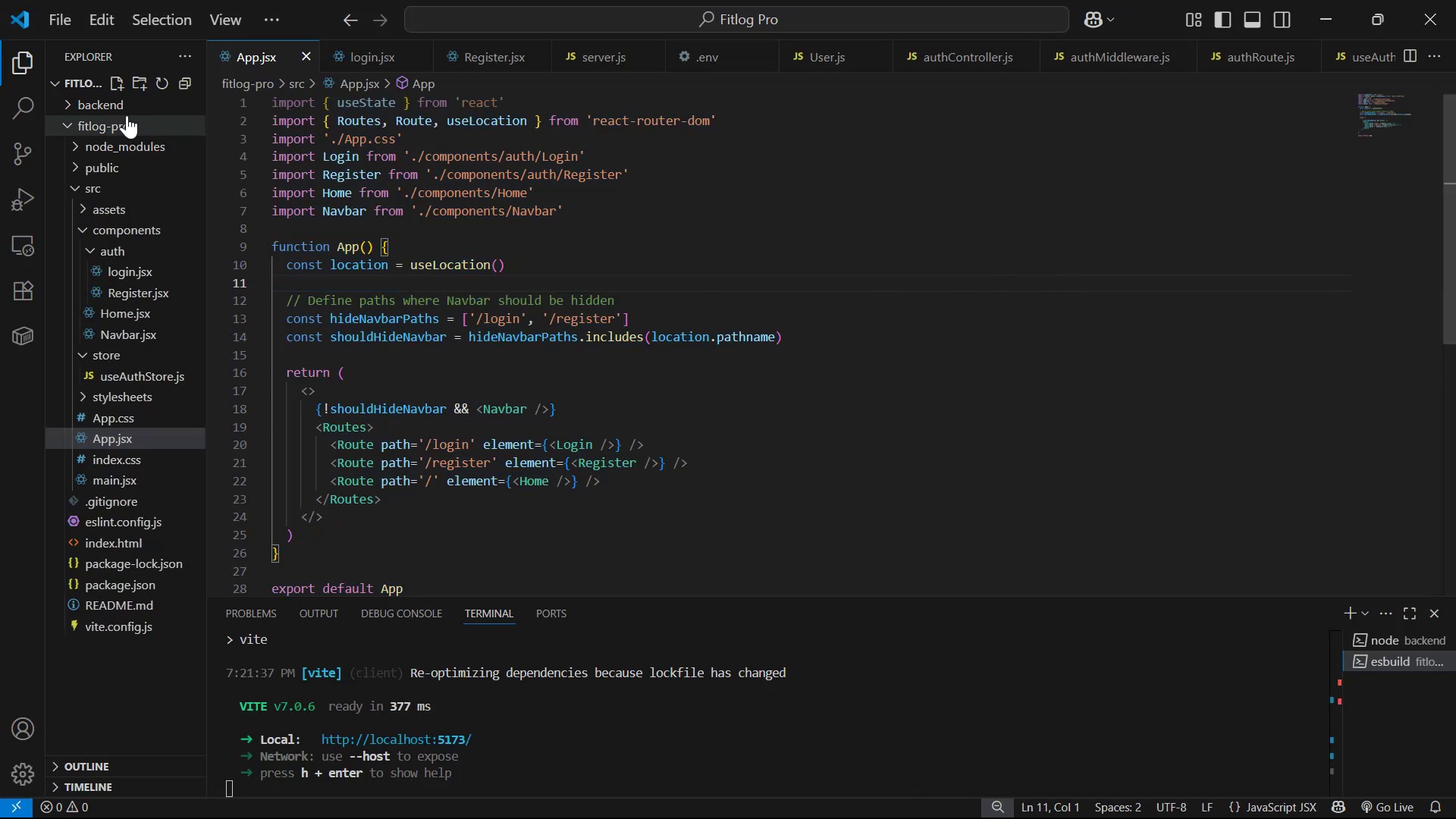 
scroll: coordinate [1018, 53], scroll_direction: up, amount: 2.0
 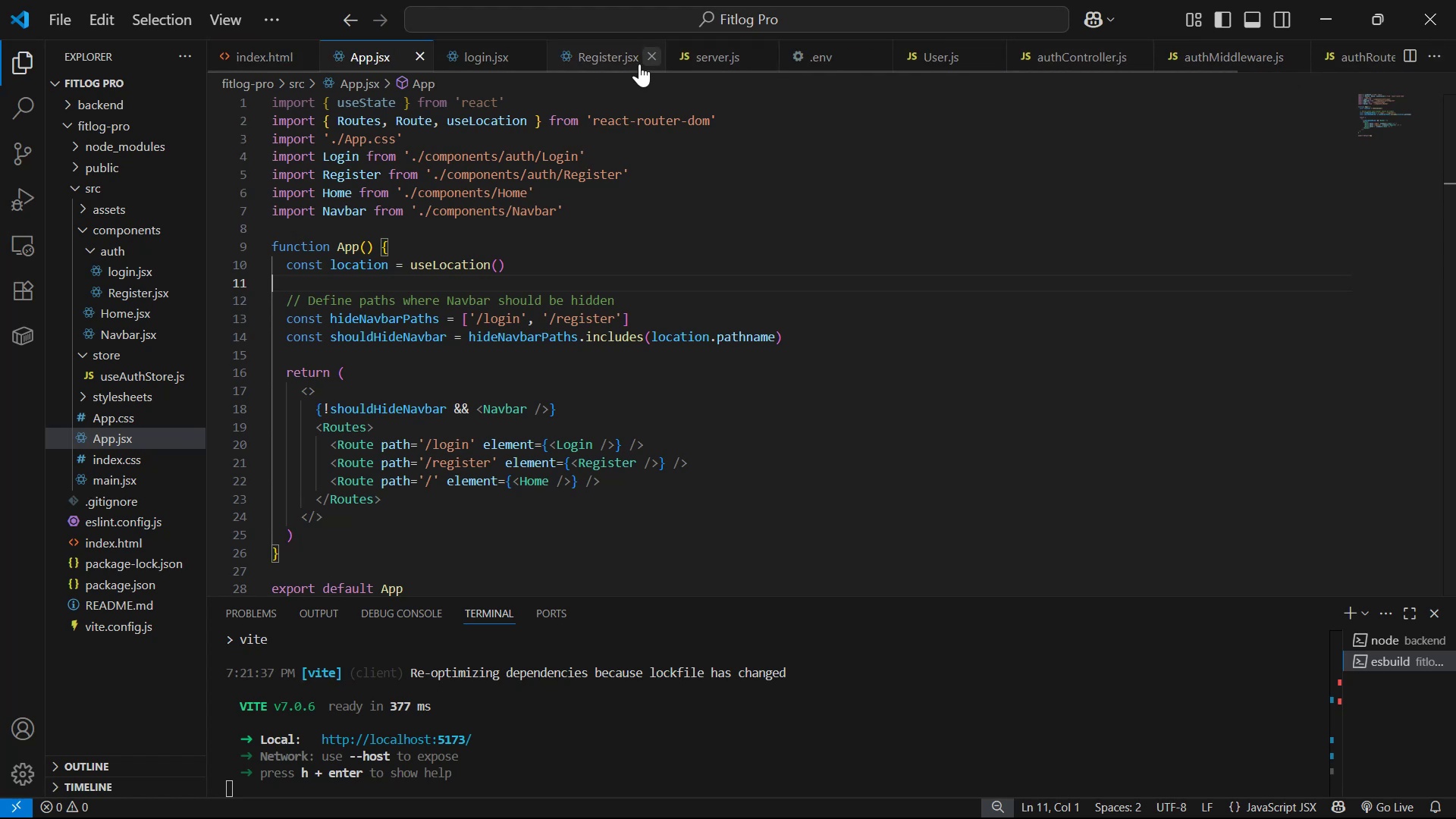 
scroll: coordinate [622, 60], scroll_direction: down, amount: 4.0
 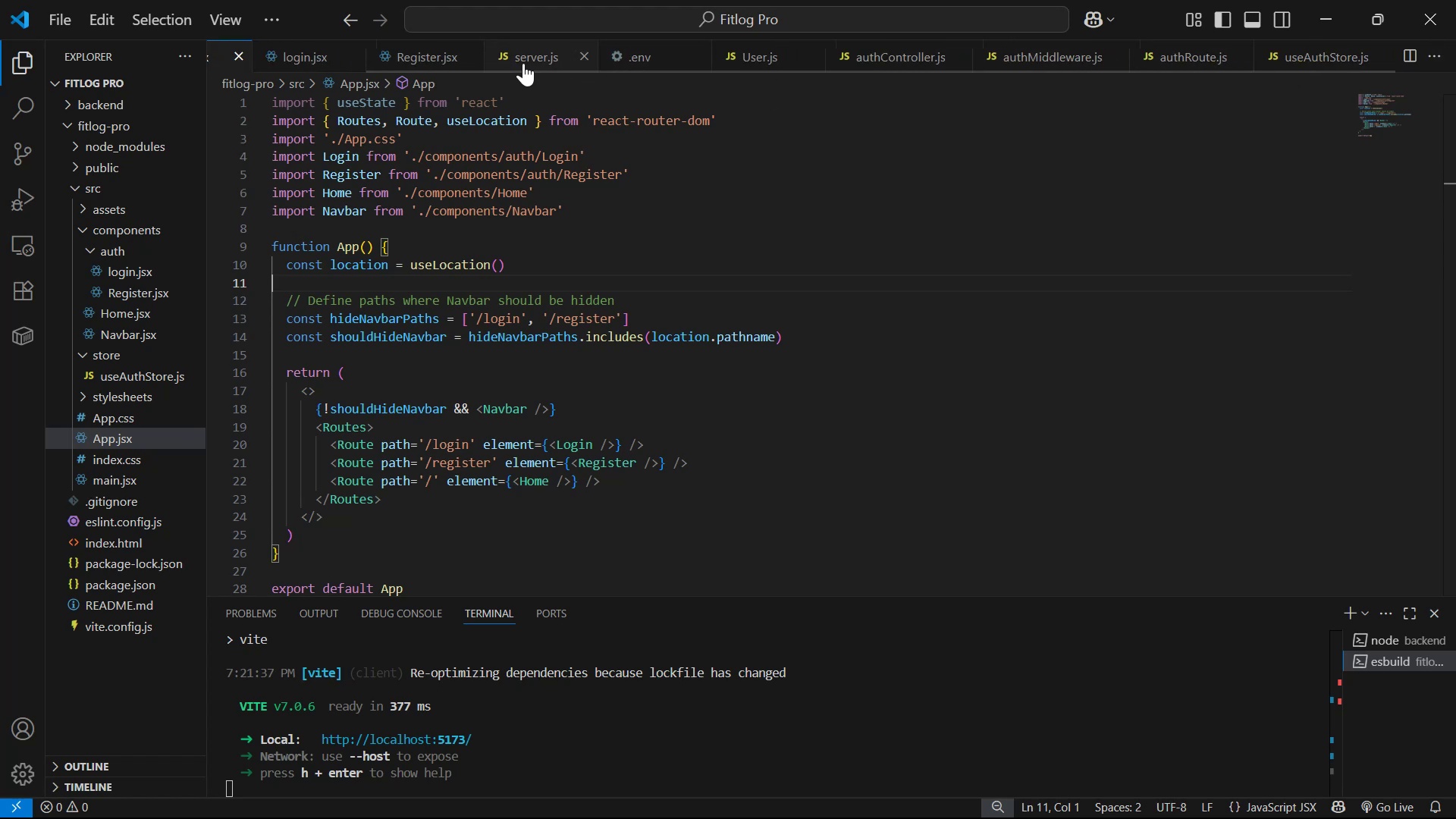 
left_click([418, 50])
 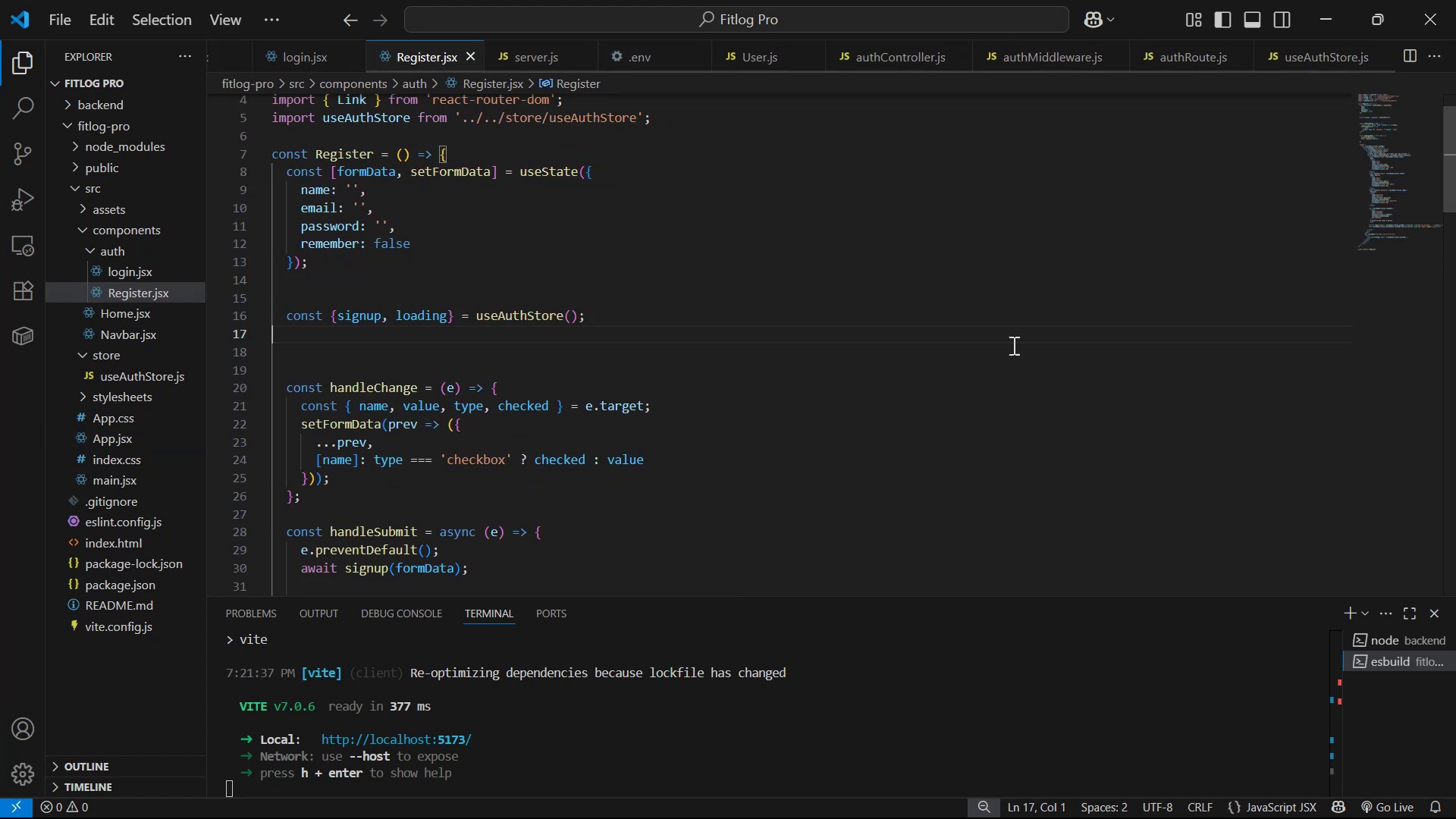 
key(Control+A)
 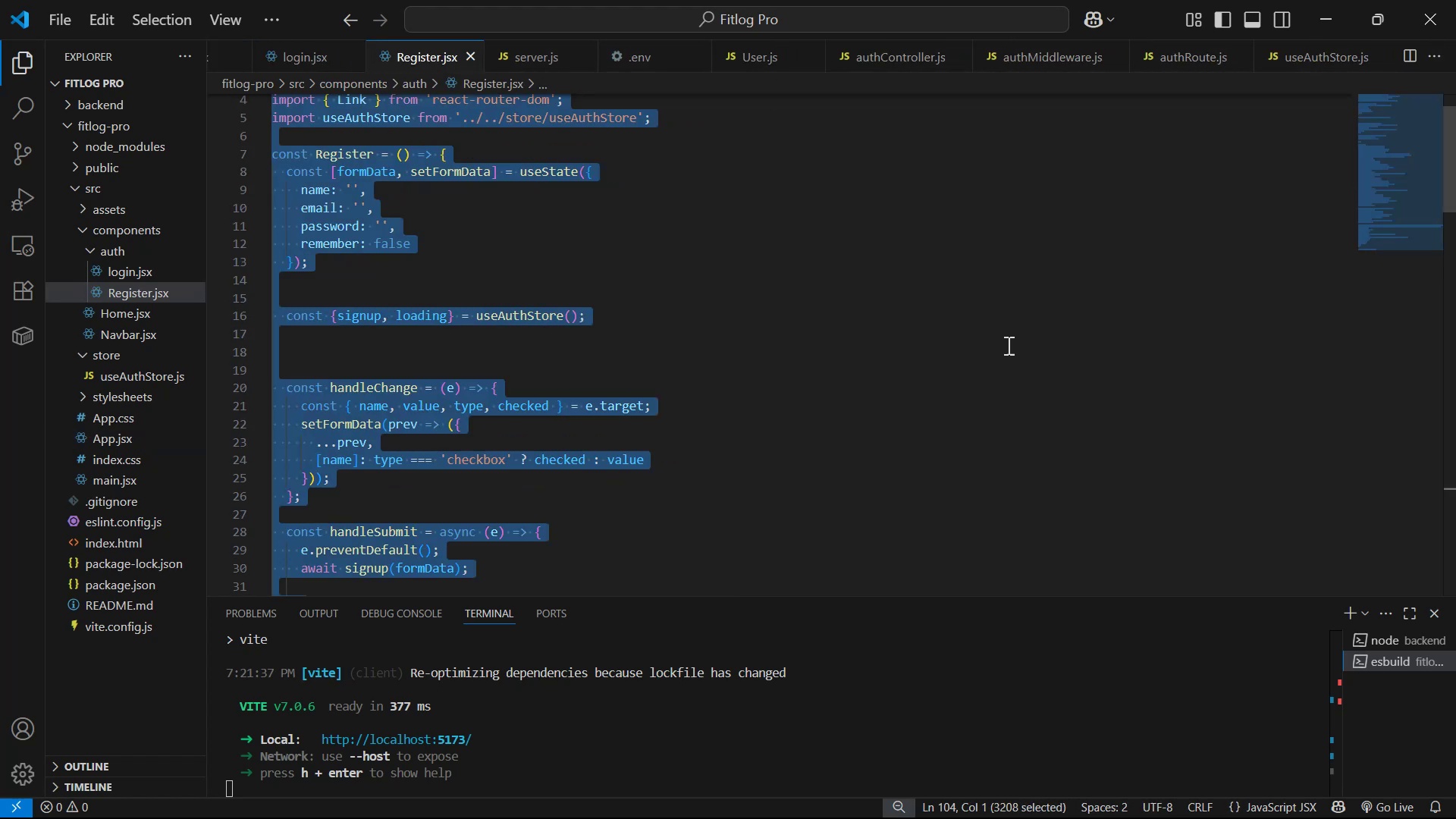 
key(Control+C)
 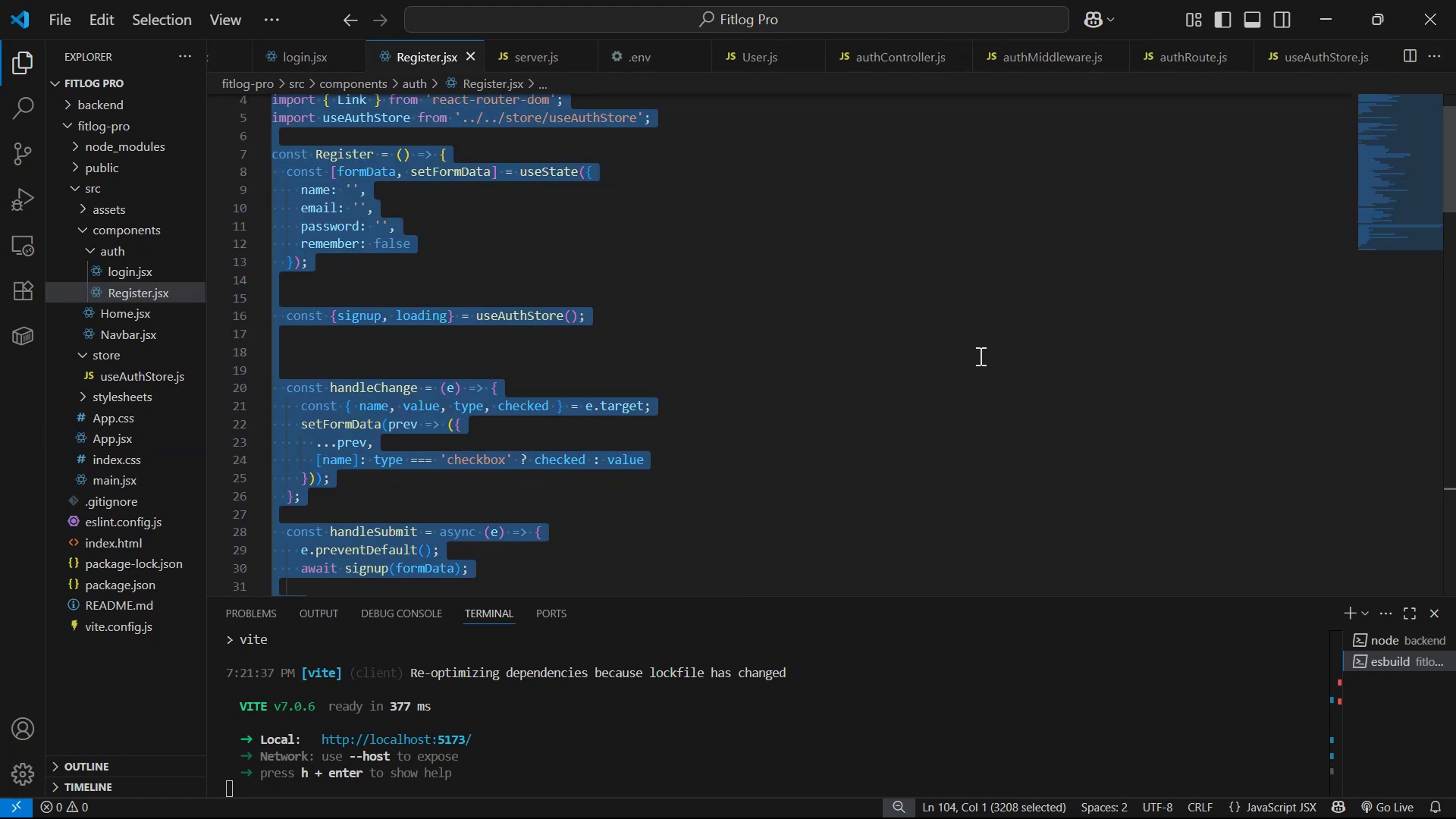 
key(Control+C)
 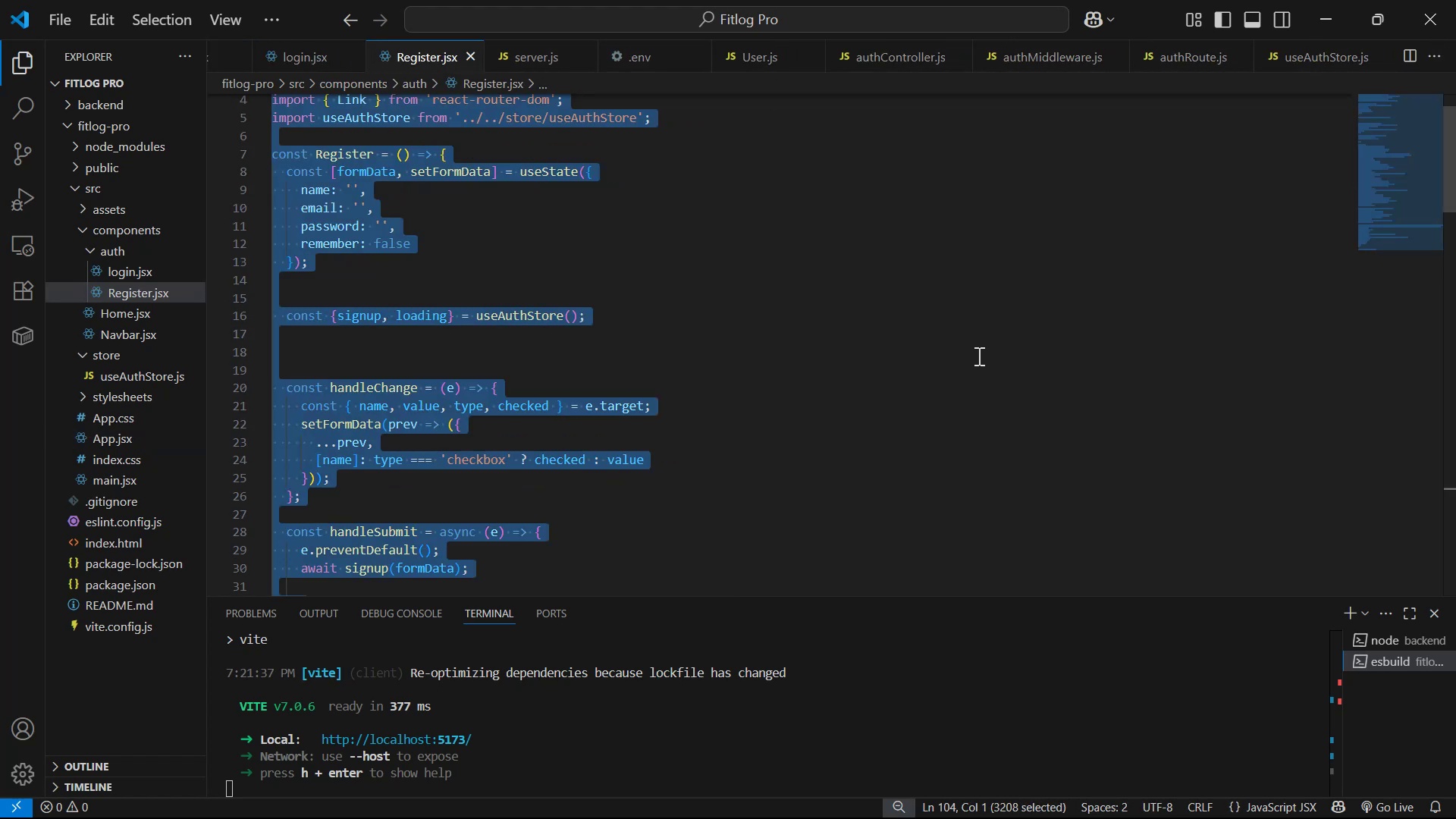 
key(Control+C)
 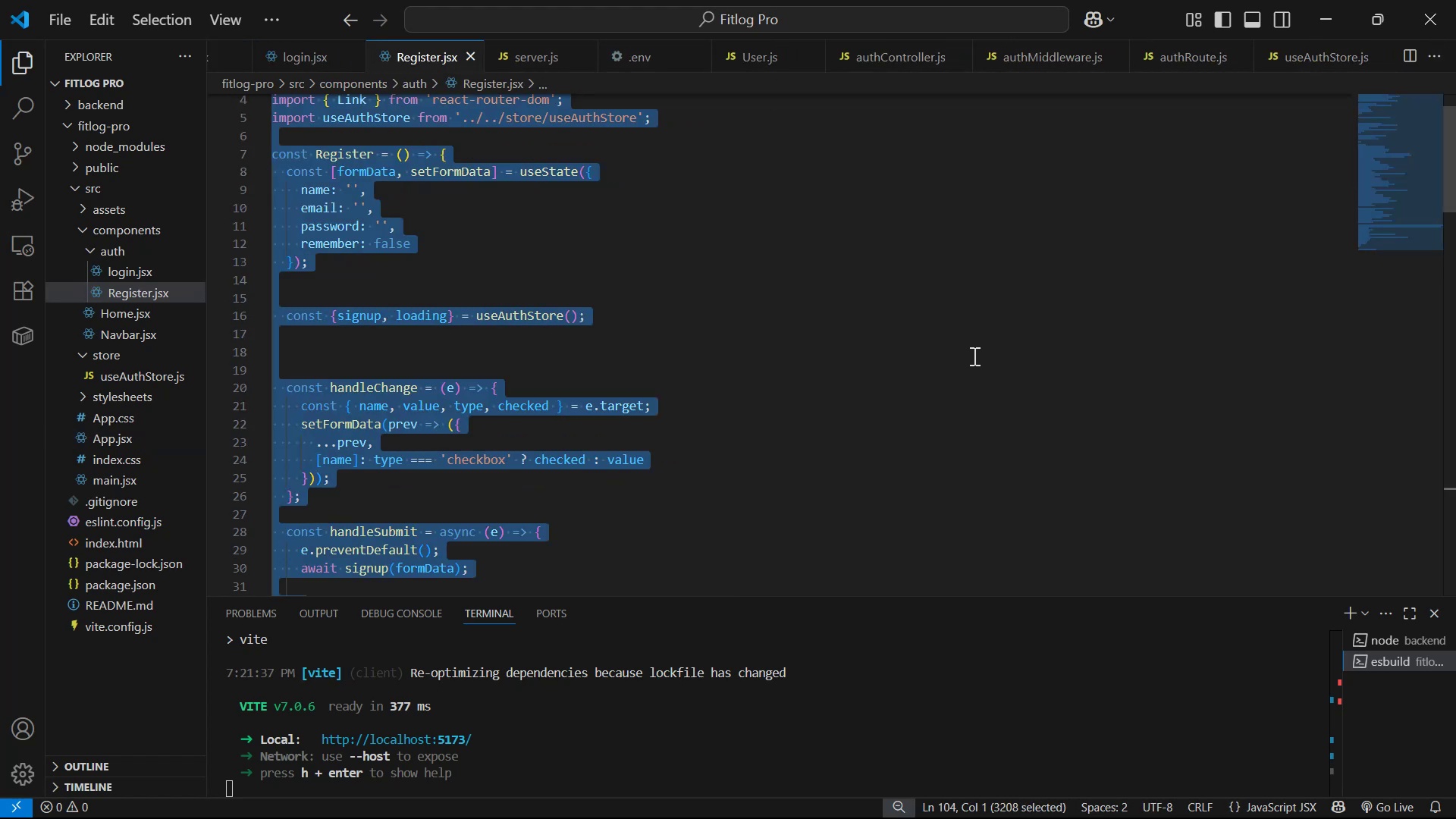 
key(Alt+Tab)
 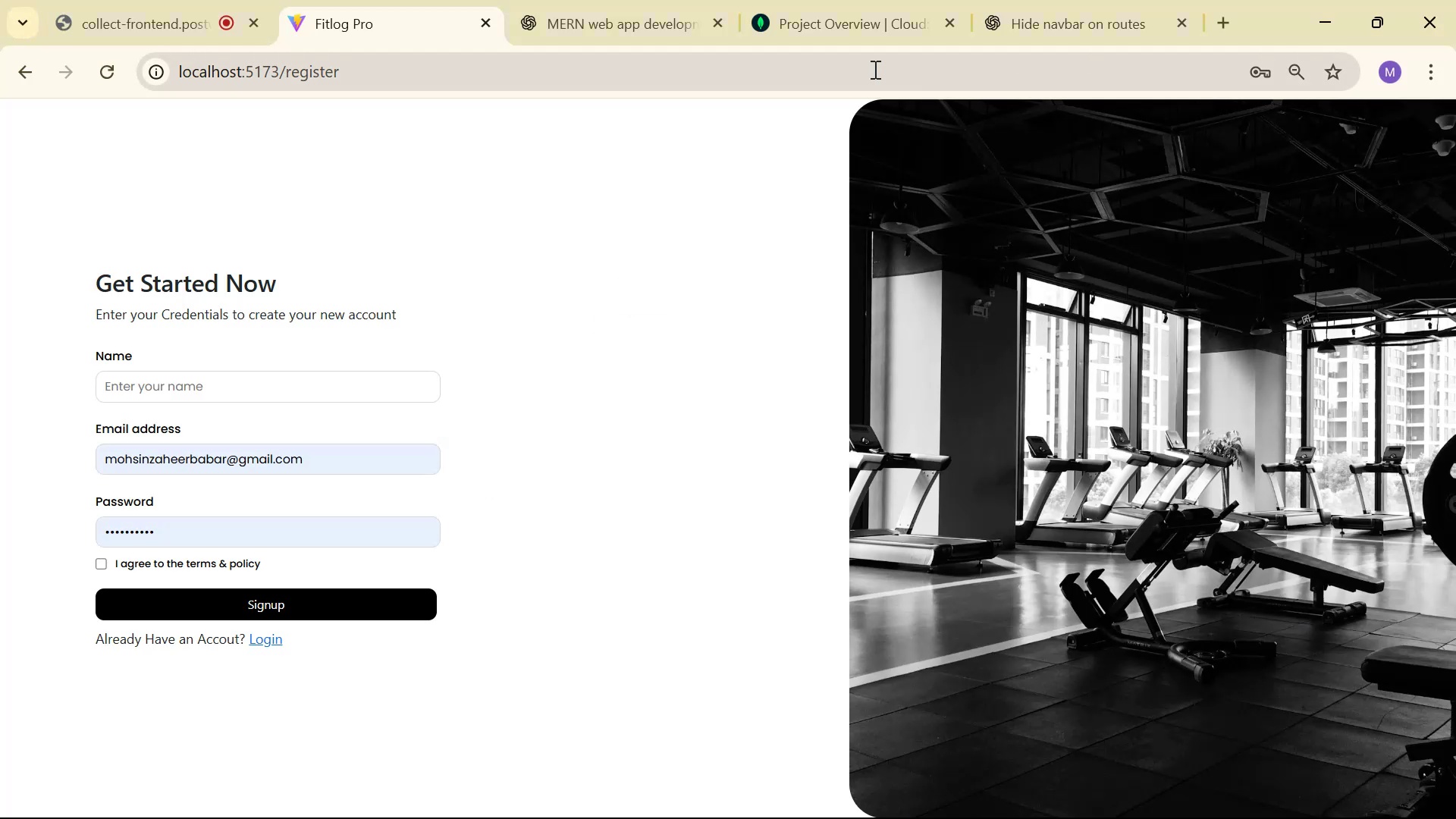 
left_click([1067, 38])
 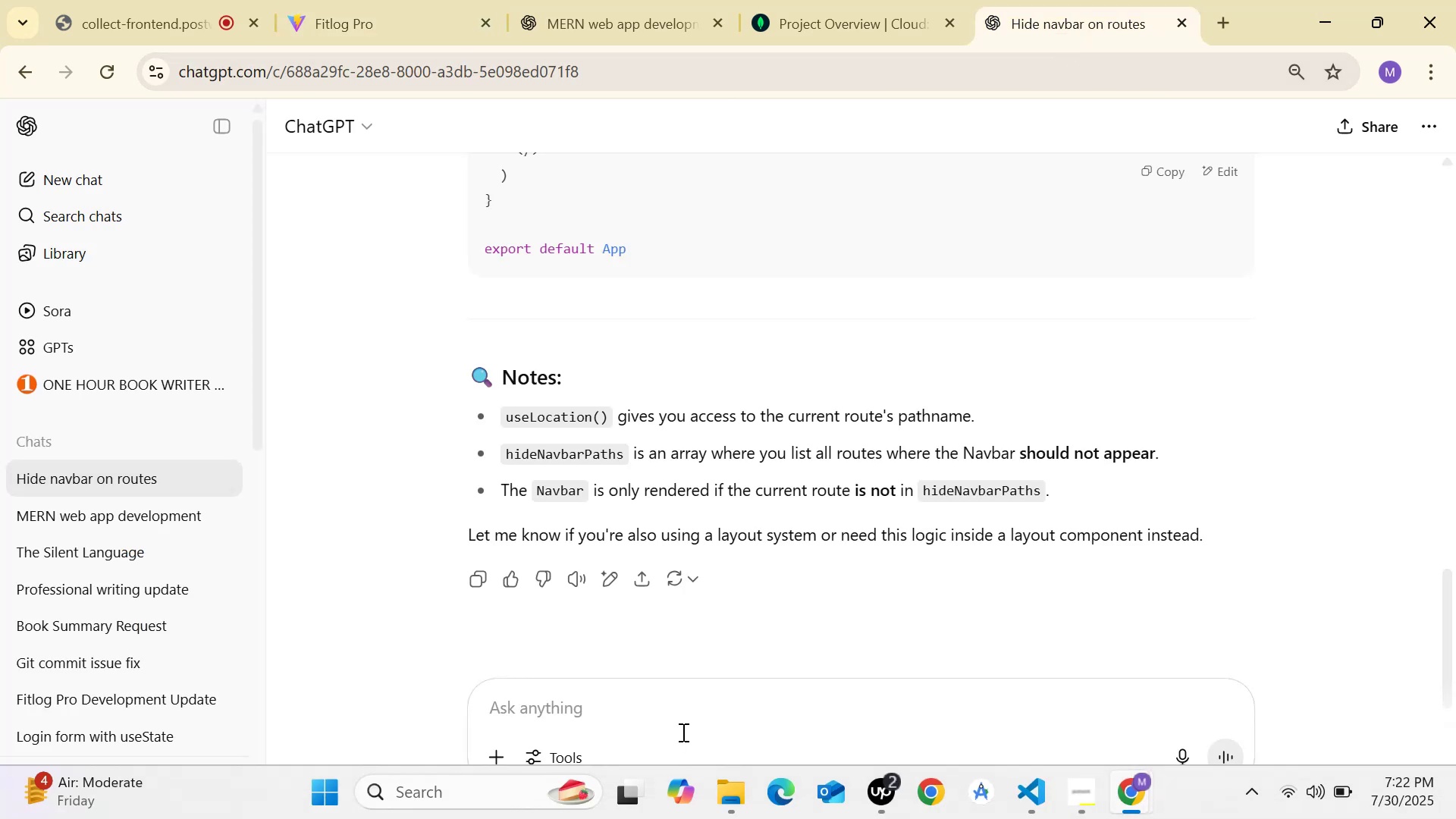 
left_click([701, 708])
 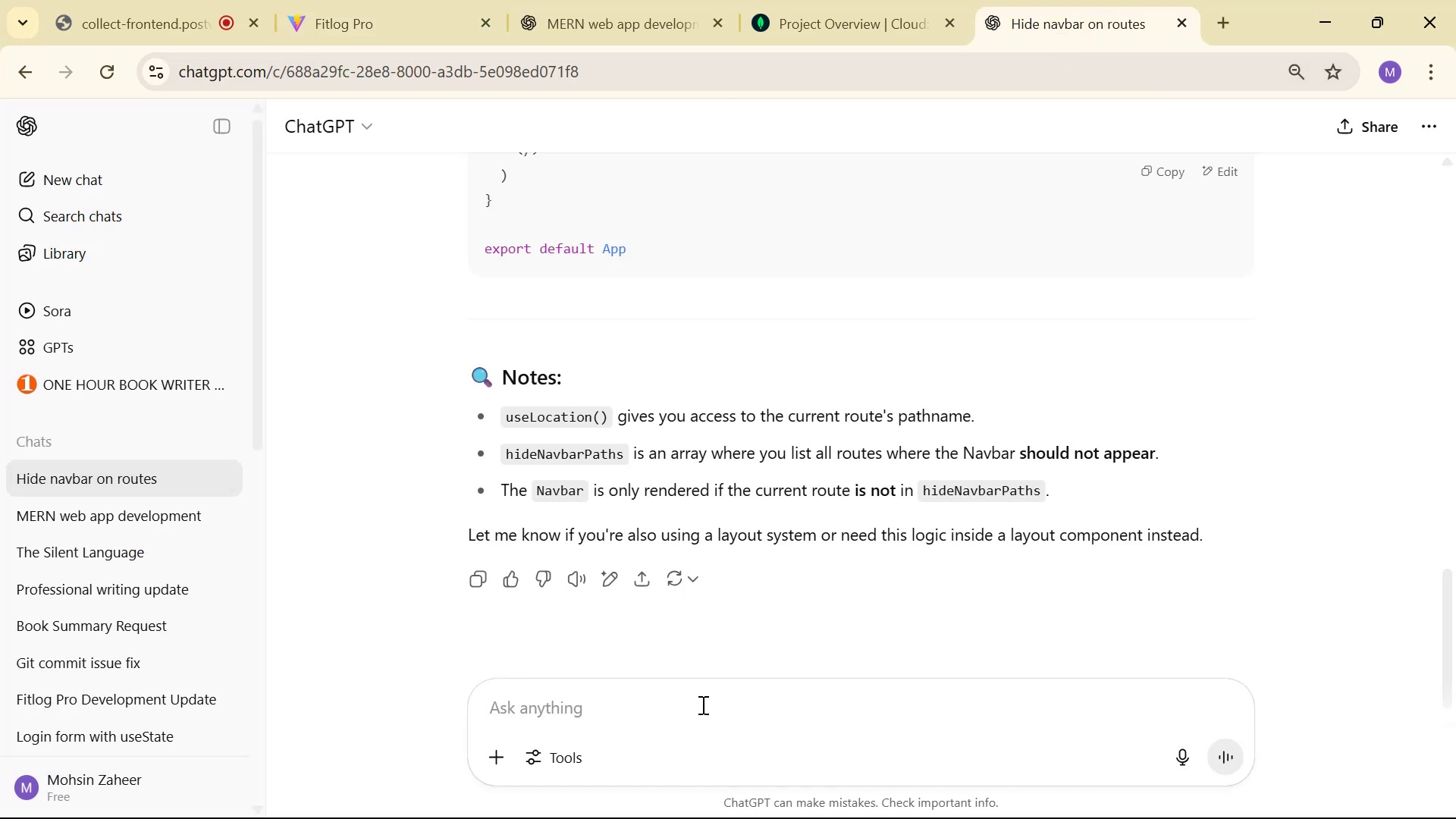 
type(on sug)
key(Backspace)
type(ccessfully signup i want t )
key(Backspace)
type(o shwo )
key(Backspace)
key(Backspace)
key(Backspace)
type(ow a succ)
key(Backspace)
type(ess a )
key(Backspace)
key(Backspace)
type(msg and navigation )
key(Backspace)
key(Backspace)
key(Backspace)
key(Backspace)
key(Backspace)
type(te to home )
 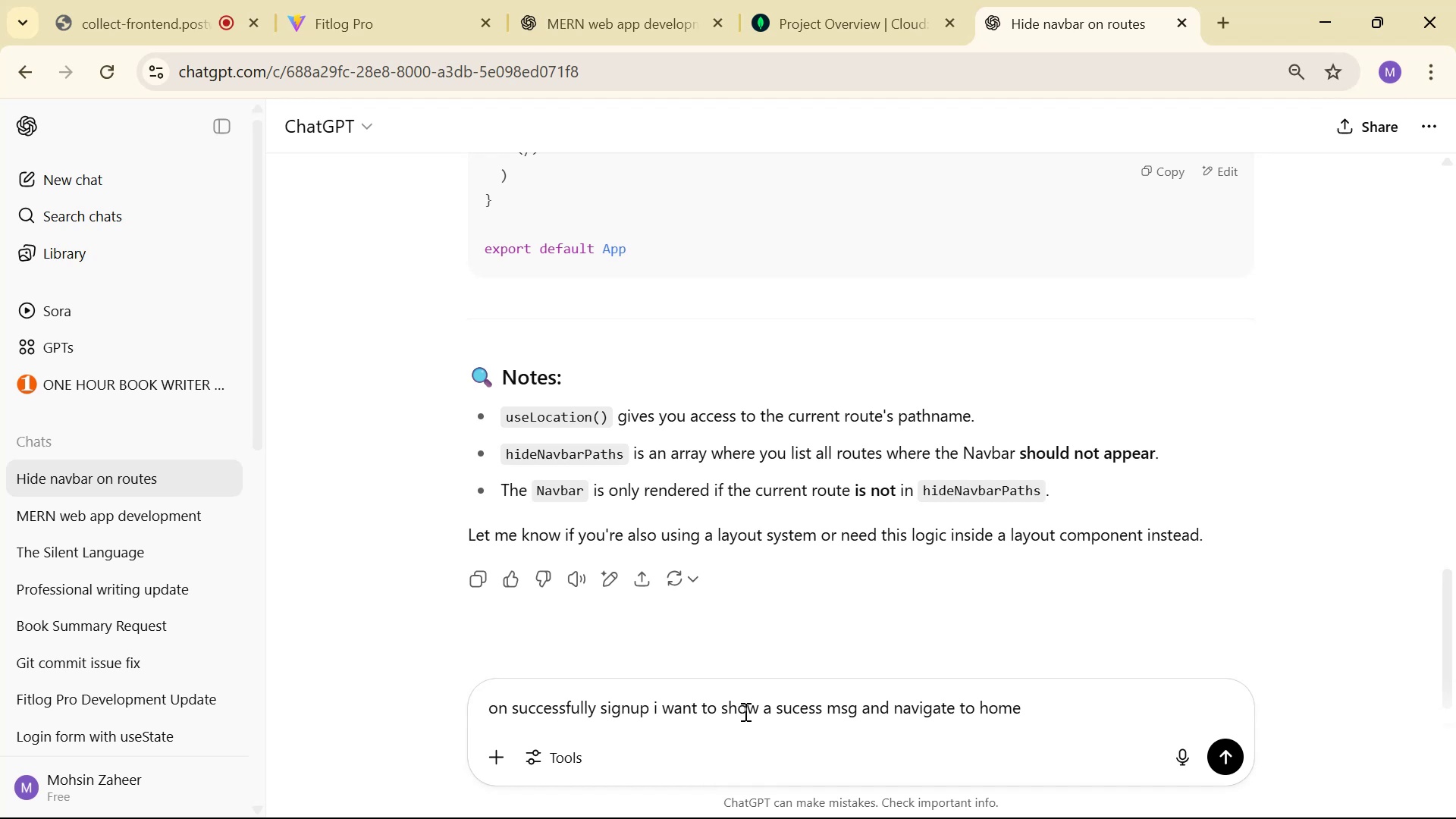 
wait(10.13)
 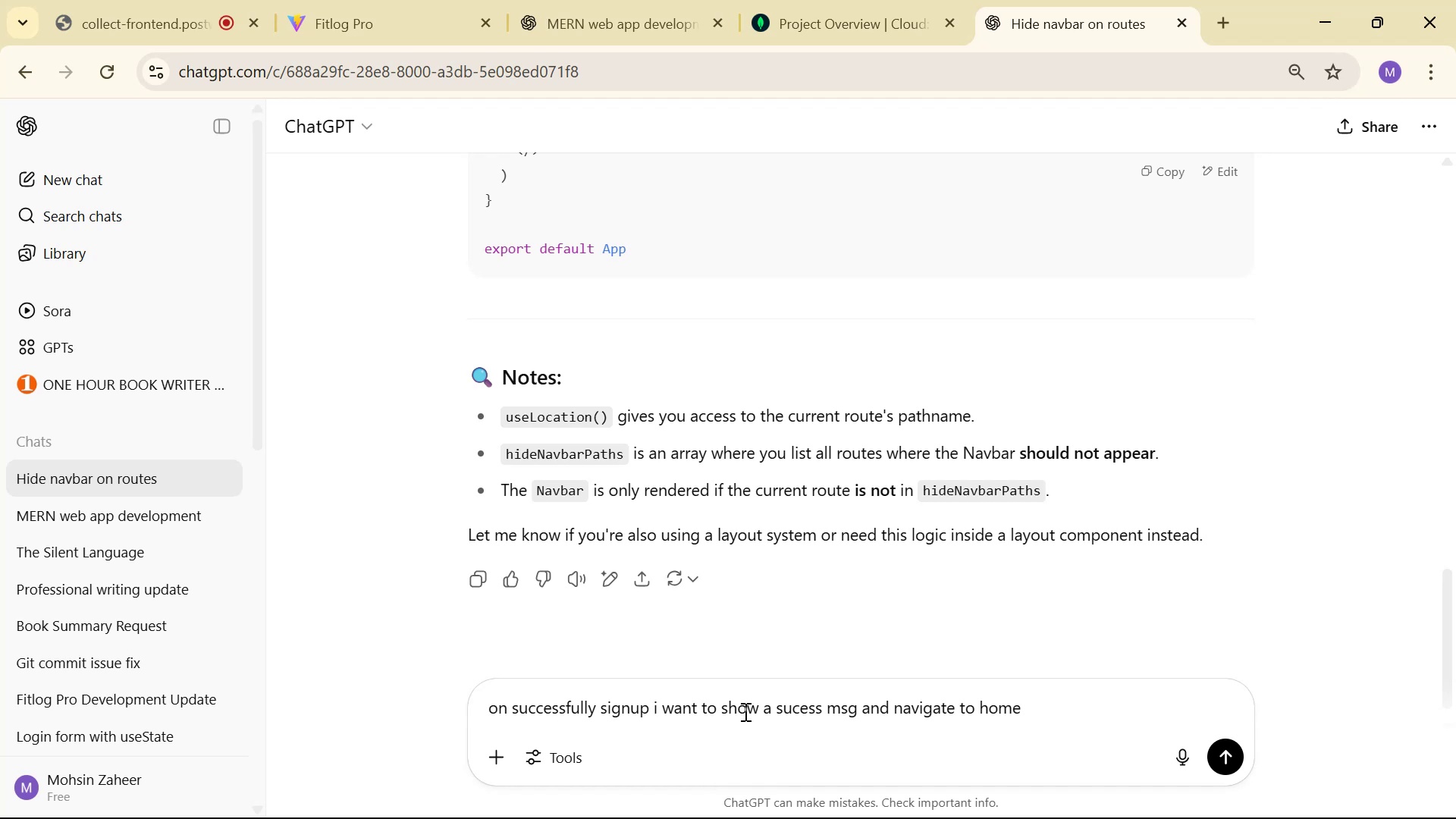 
type(after 1s : )
 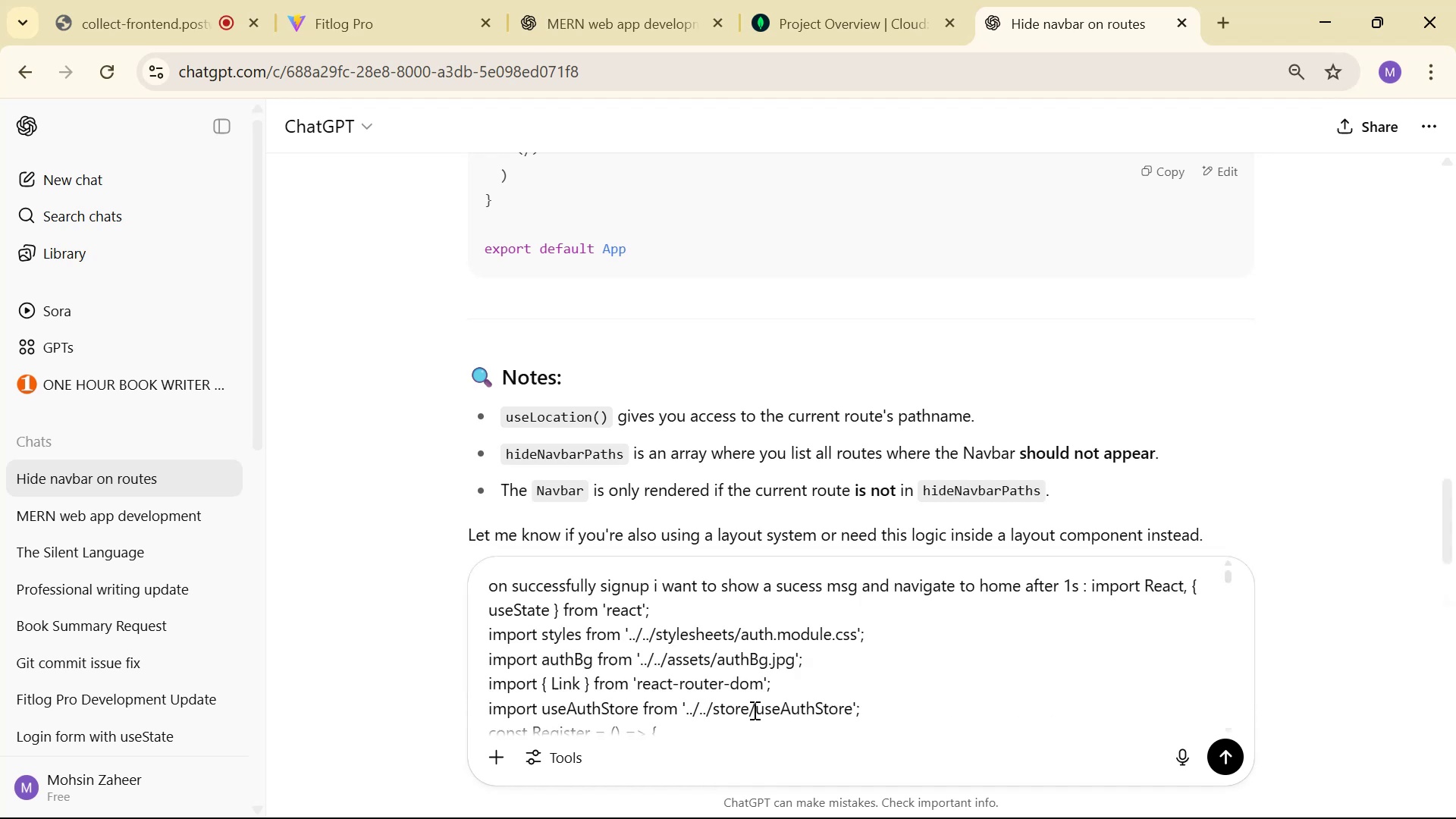 
key(Control+V)
 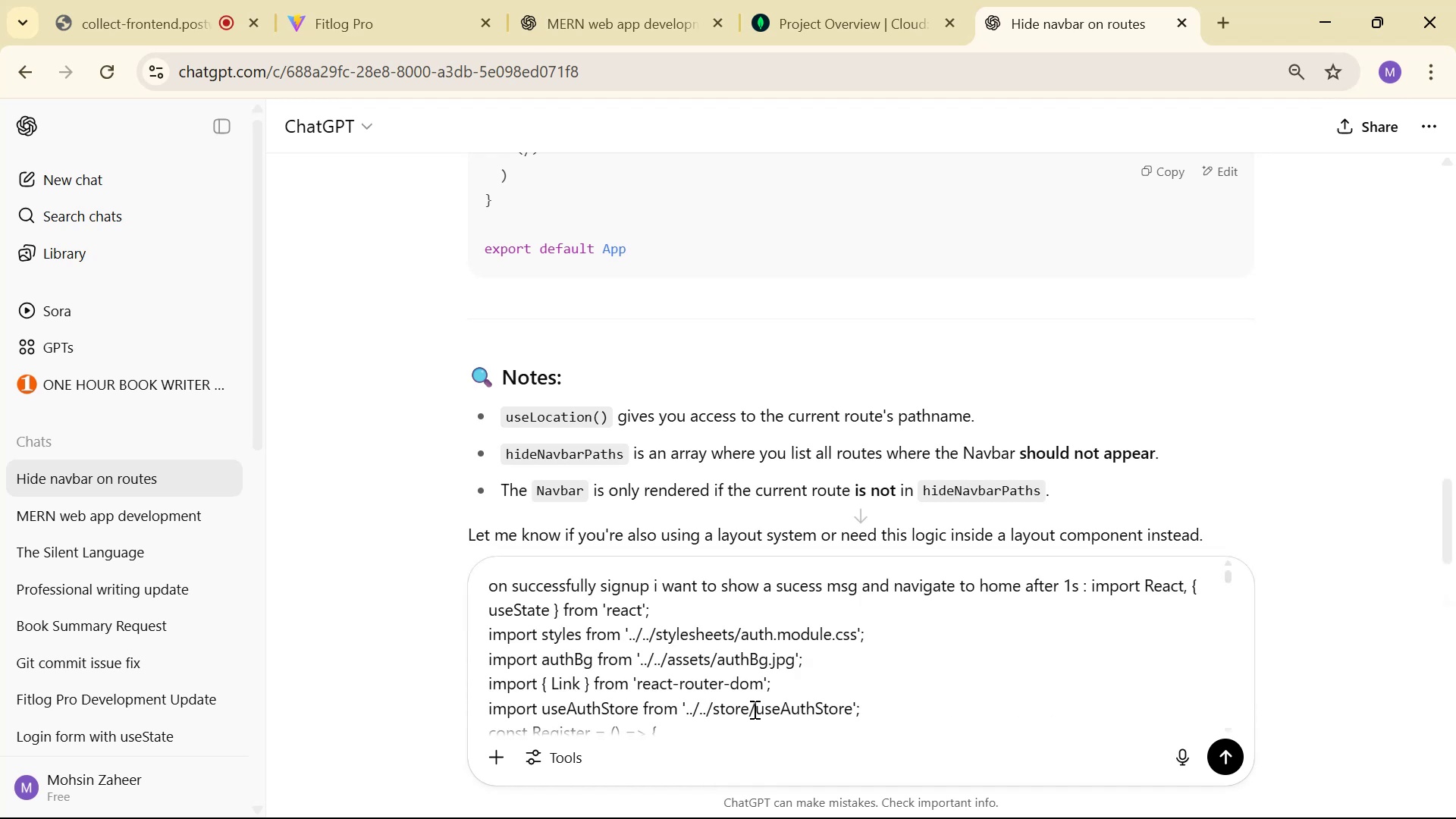 
key(Enter)
 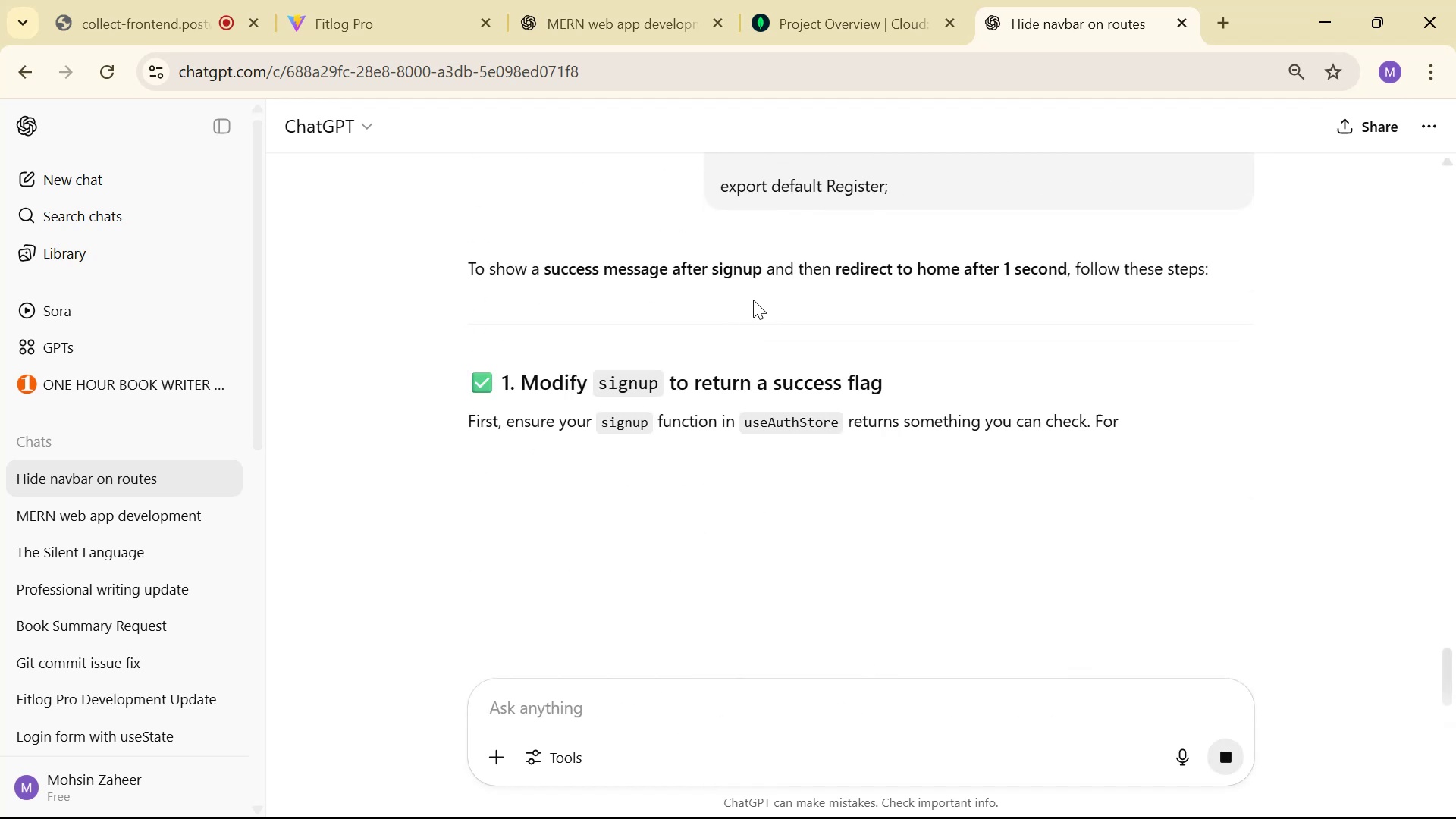 
wait(5.82)
 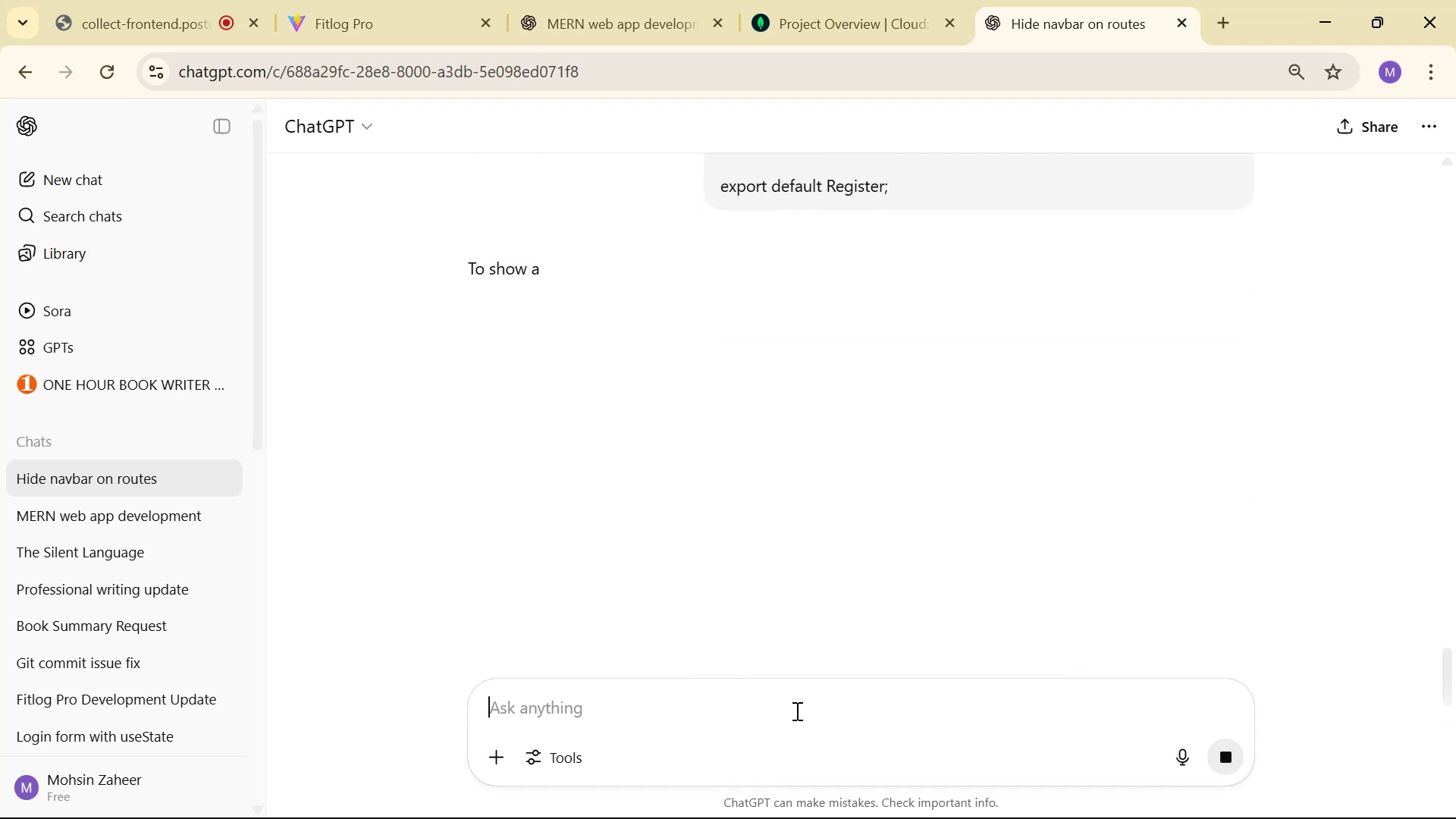 
scroll: coordinate [877, 235], scroll_direction: down, amount: 2.0
 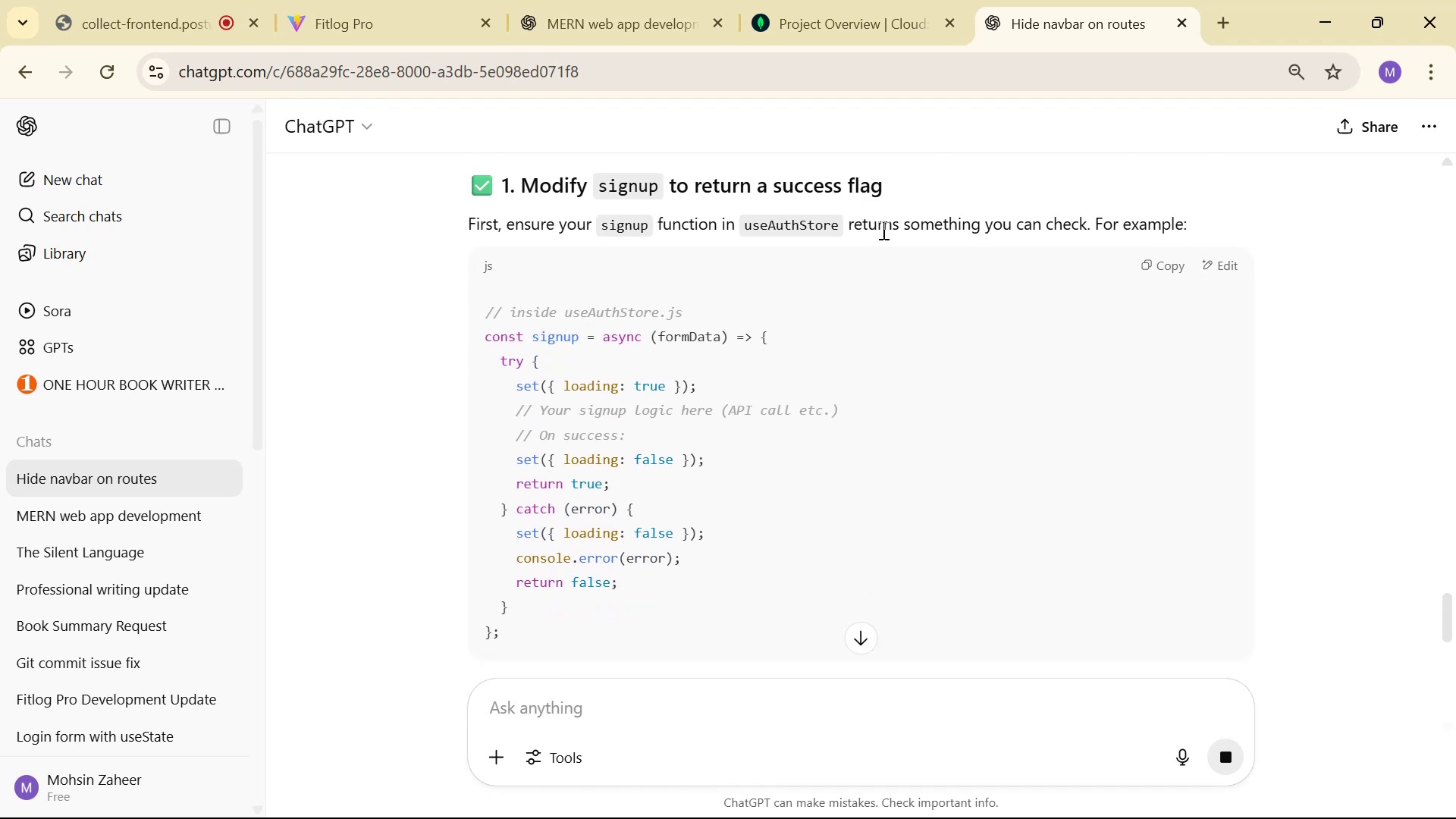 
key(Alt+Tab)
 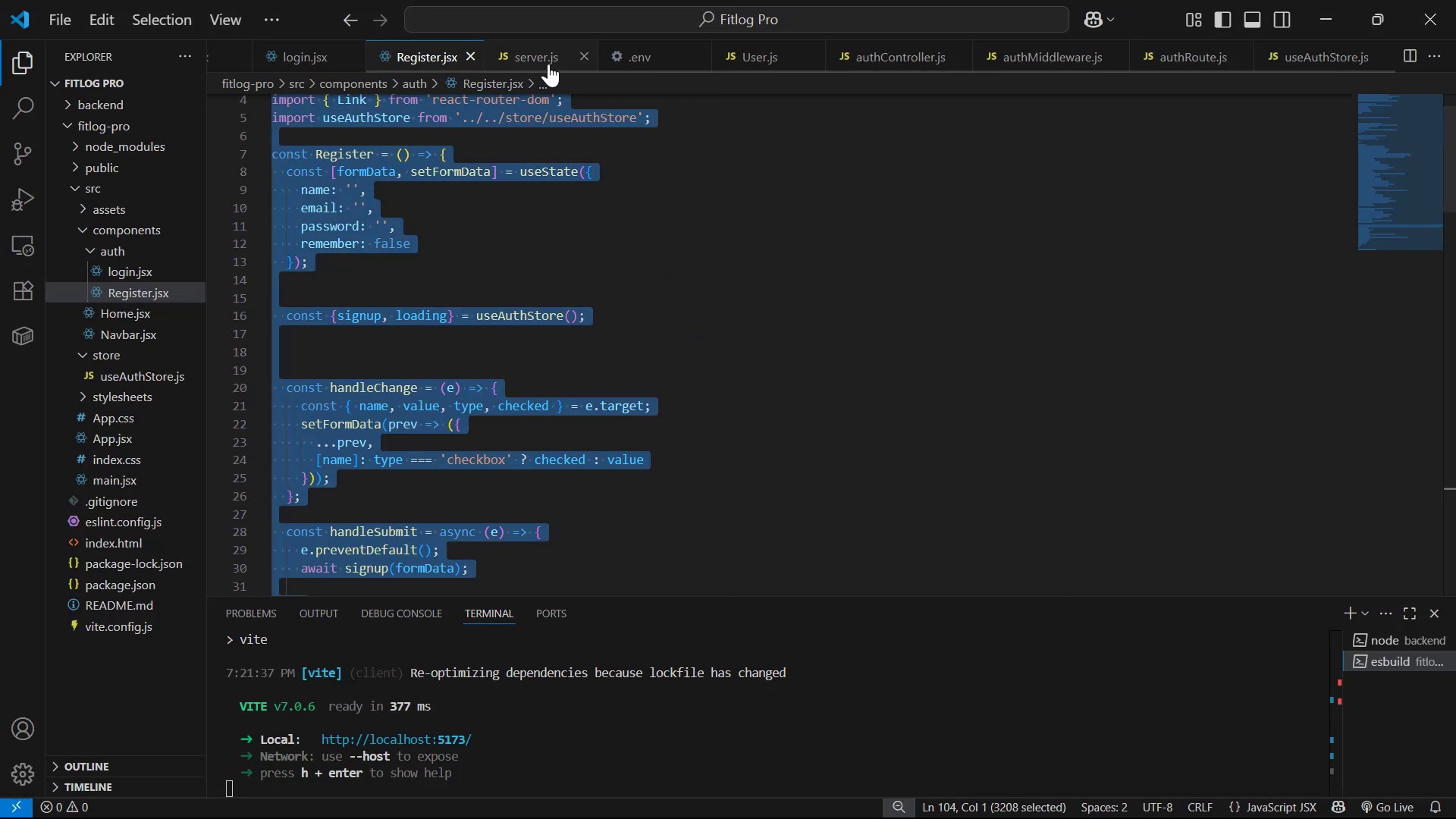 
left_click([578, 49])
 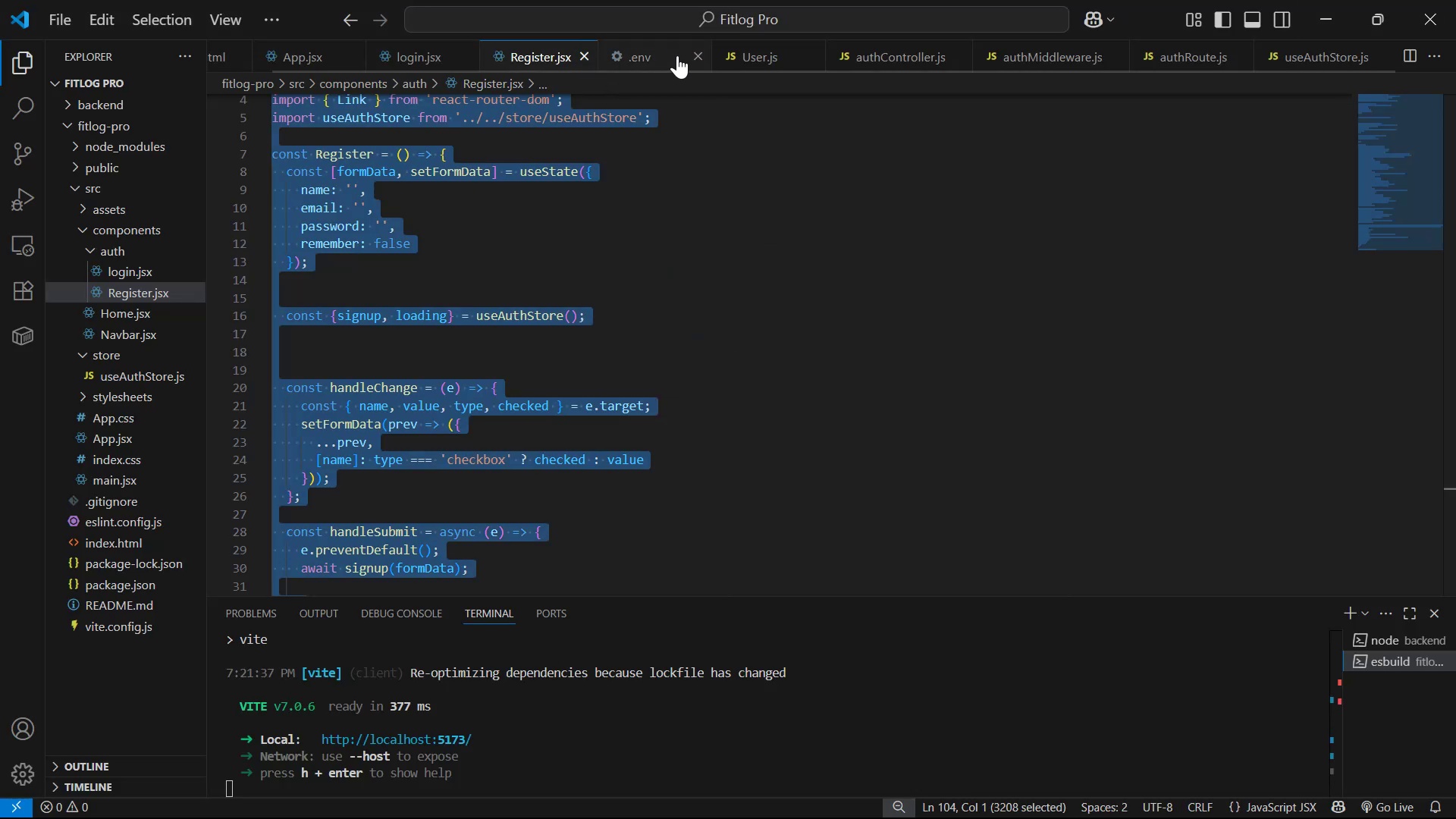 
left_click([698, 55])
 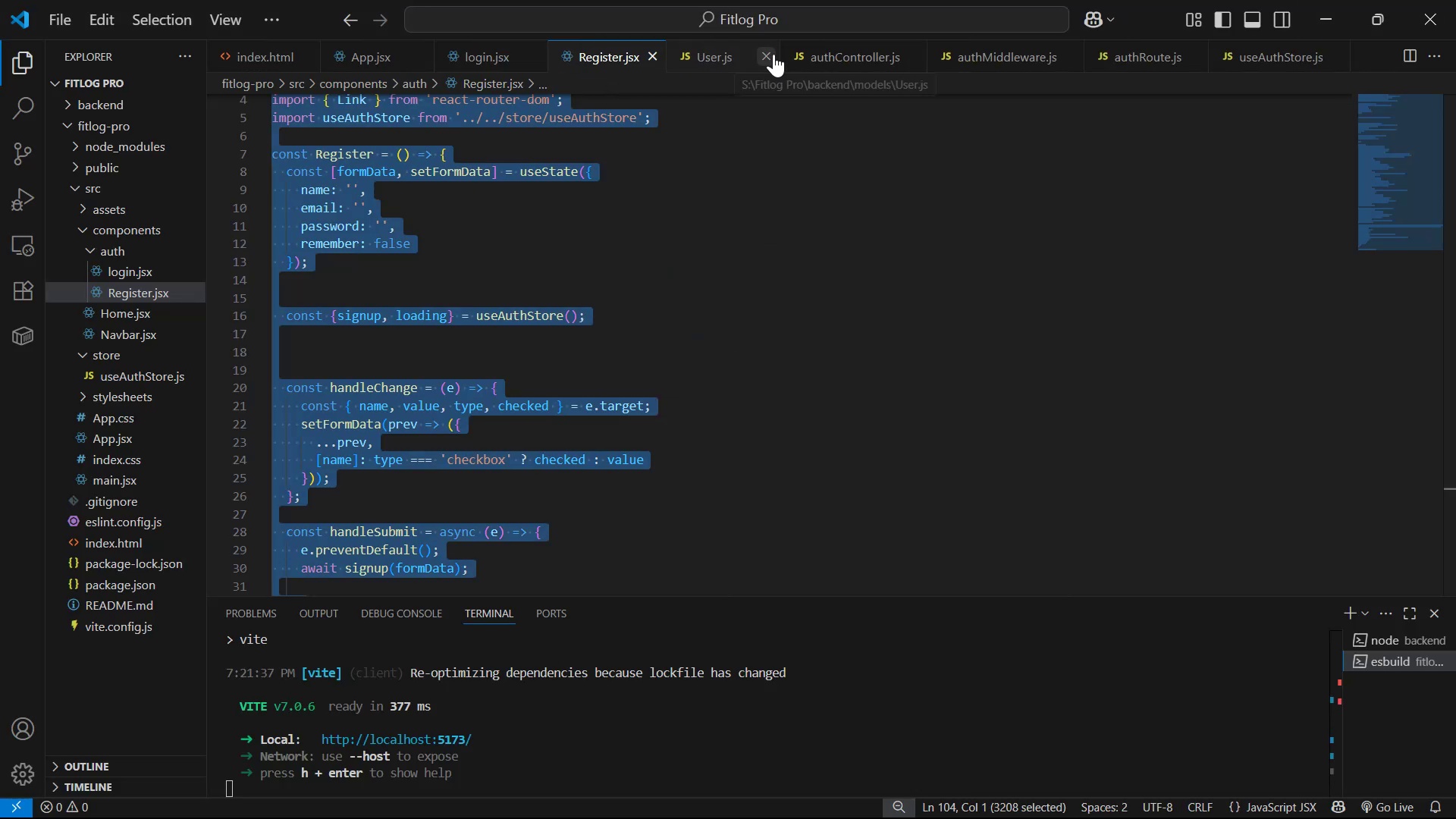 
left_click([773, 52])
 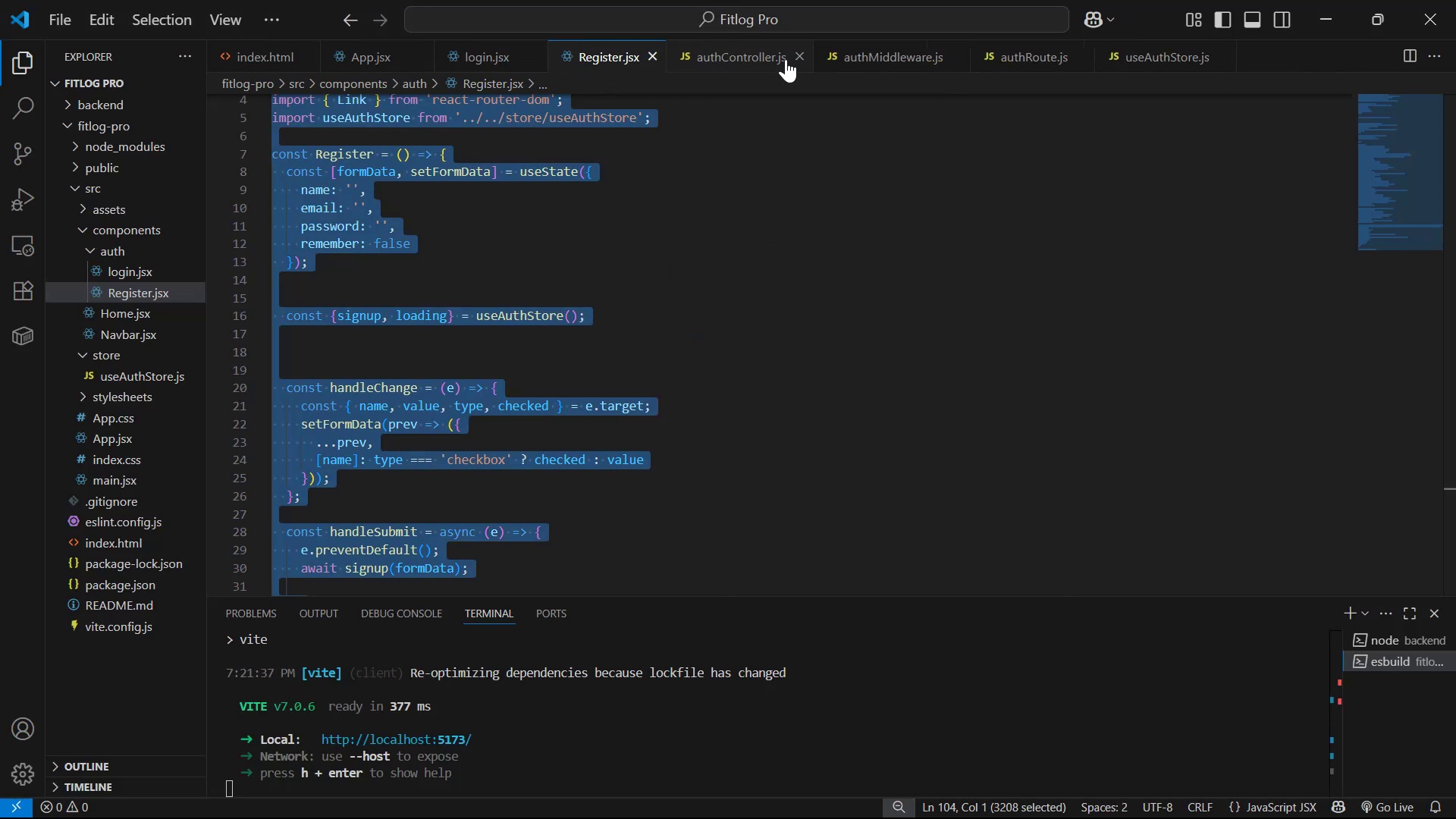 
left_click([797, 56])
 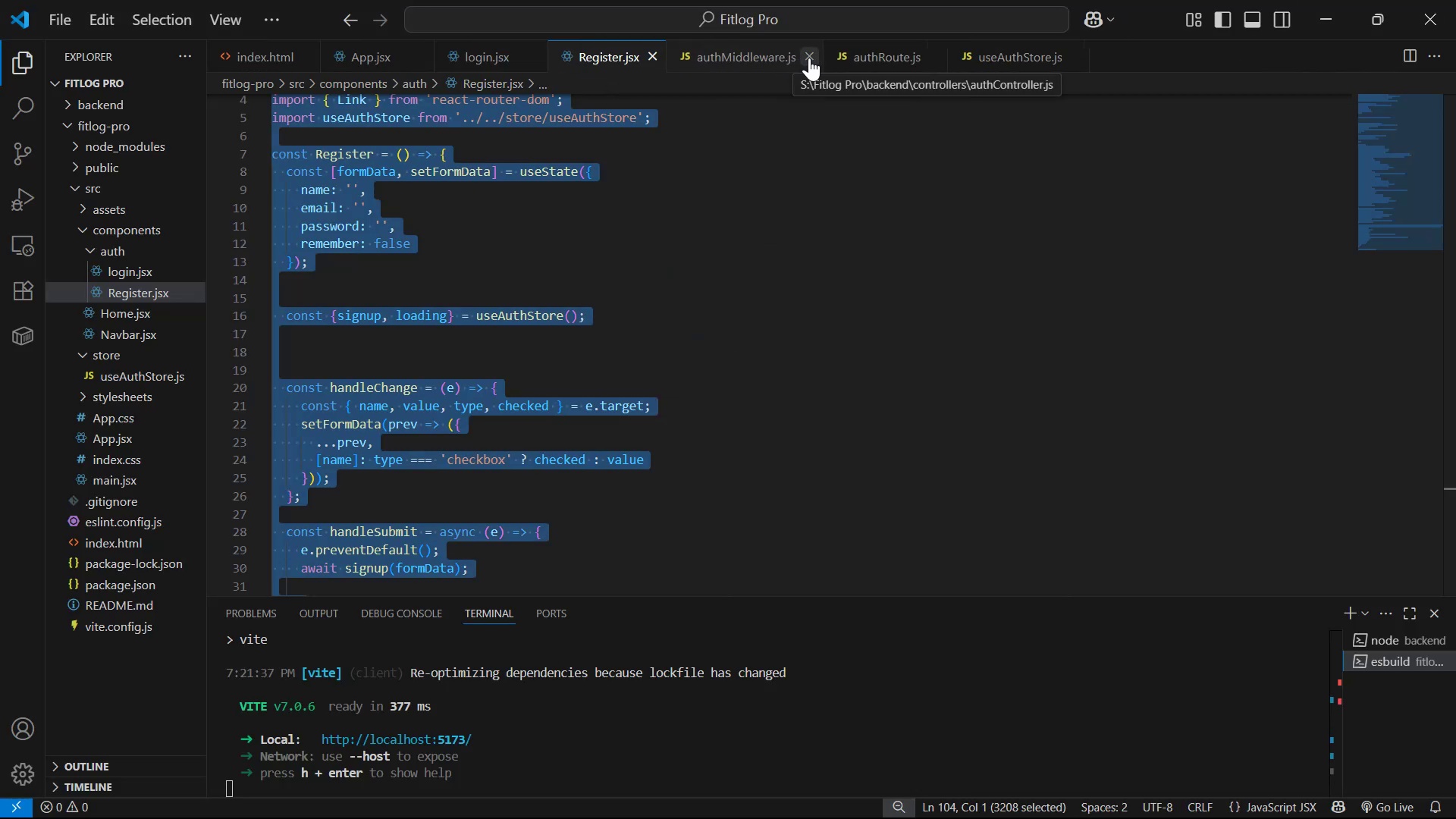 
left_click([809, 58])
 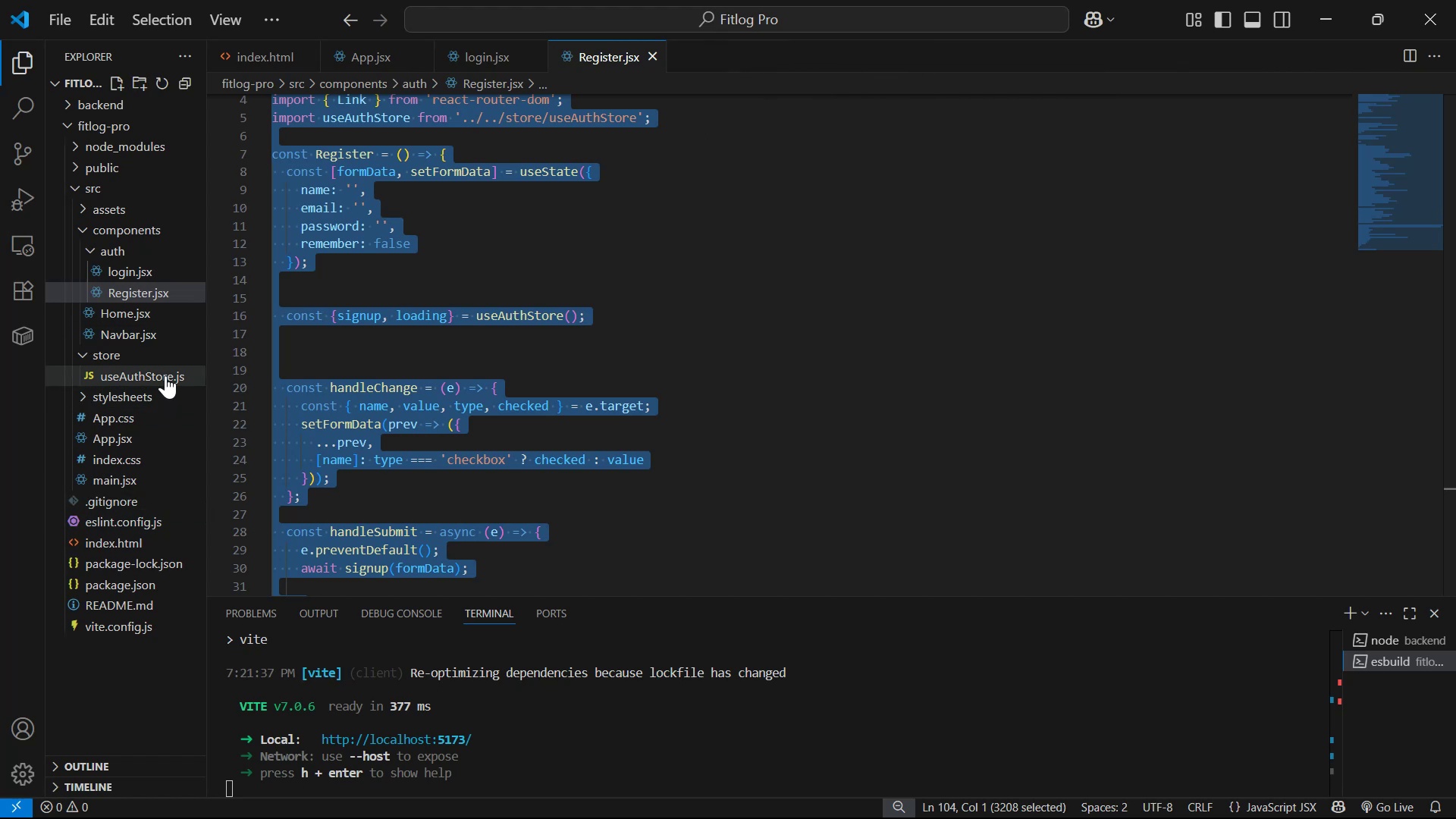 
scroll: coordinate [653, 327], scroll_direction: down, amount: 1.0
 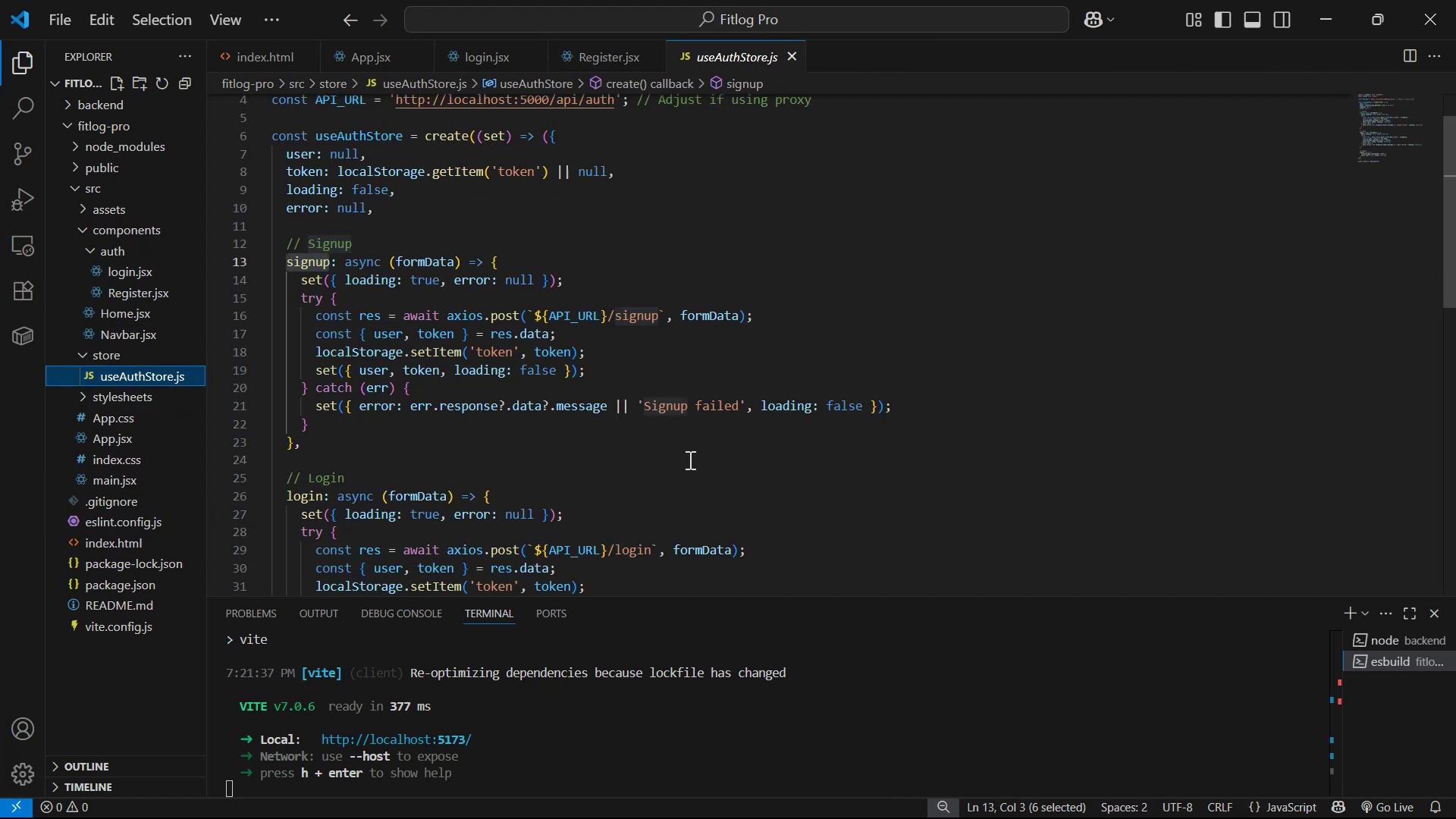 
left_click([692, 460])
 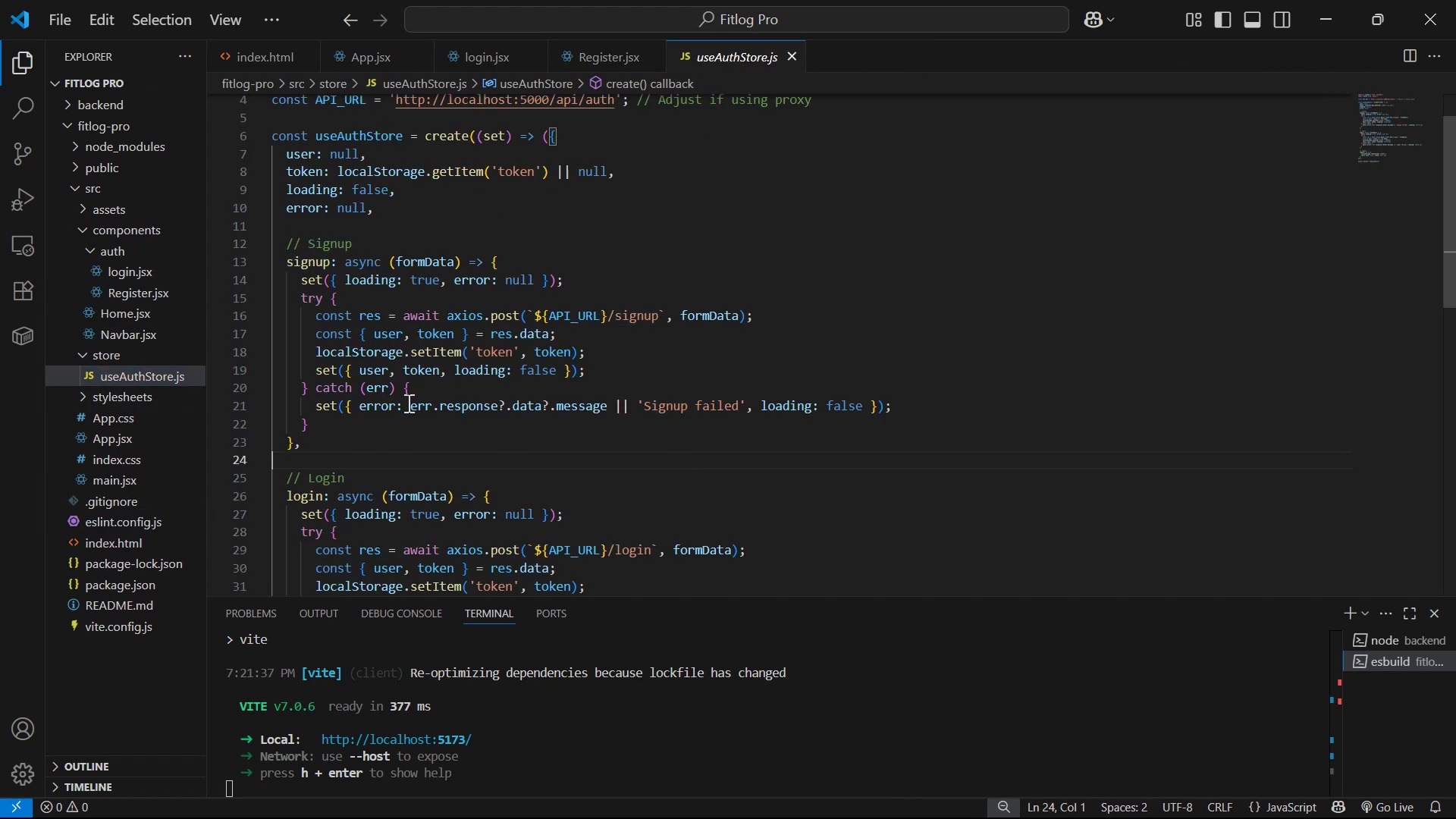 
key(Alt+Tab)
 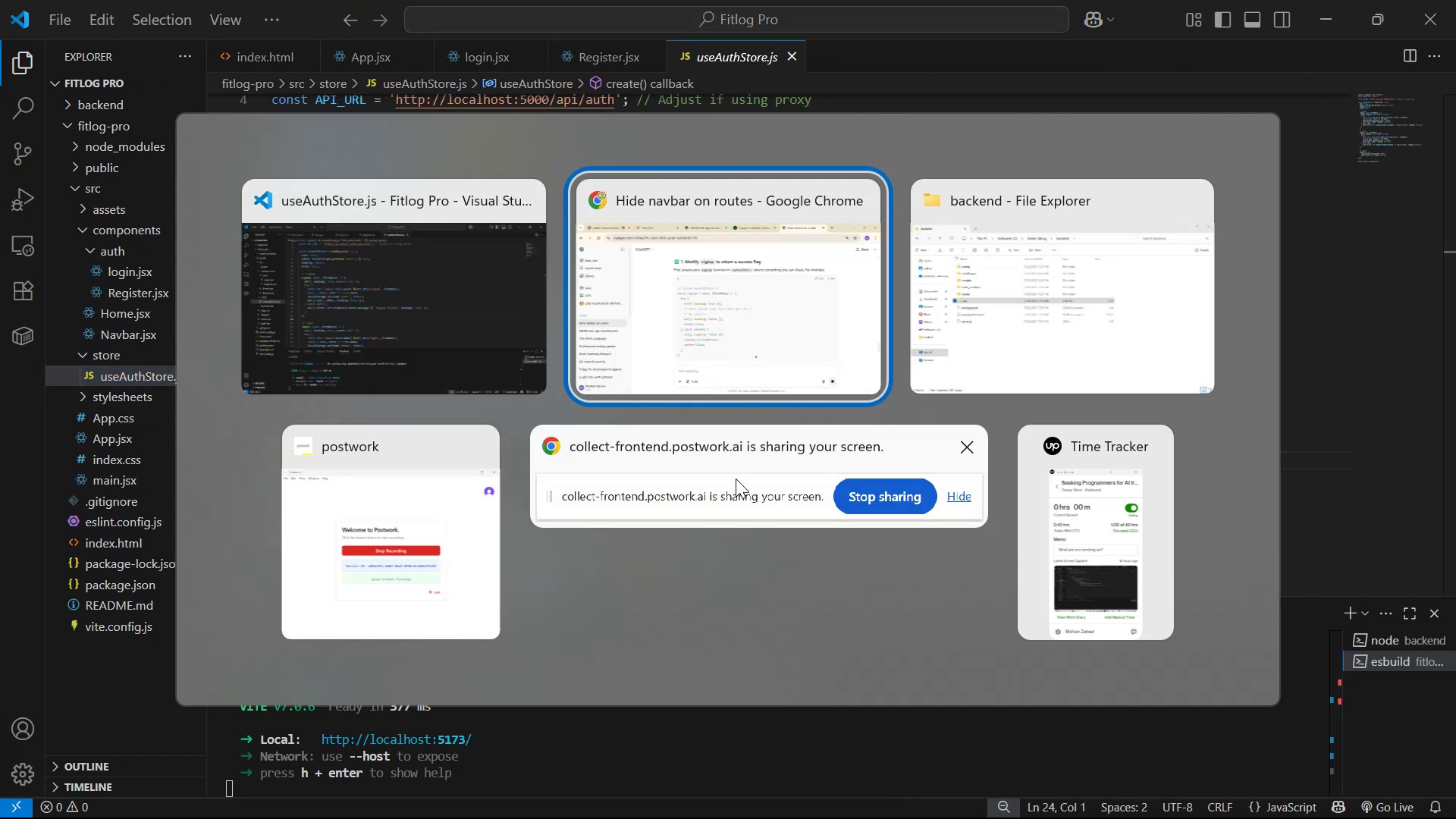 
scroll: coordinate [1004, 302], scroll_direction: down, amount: 9.0
 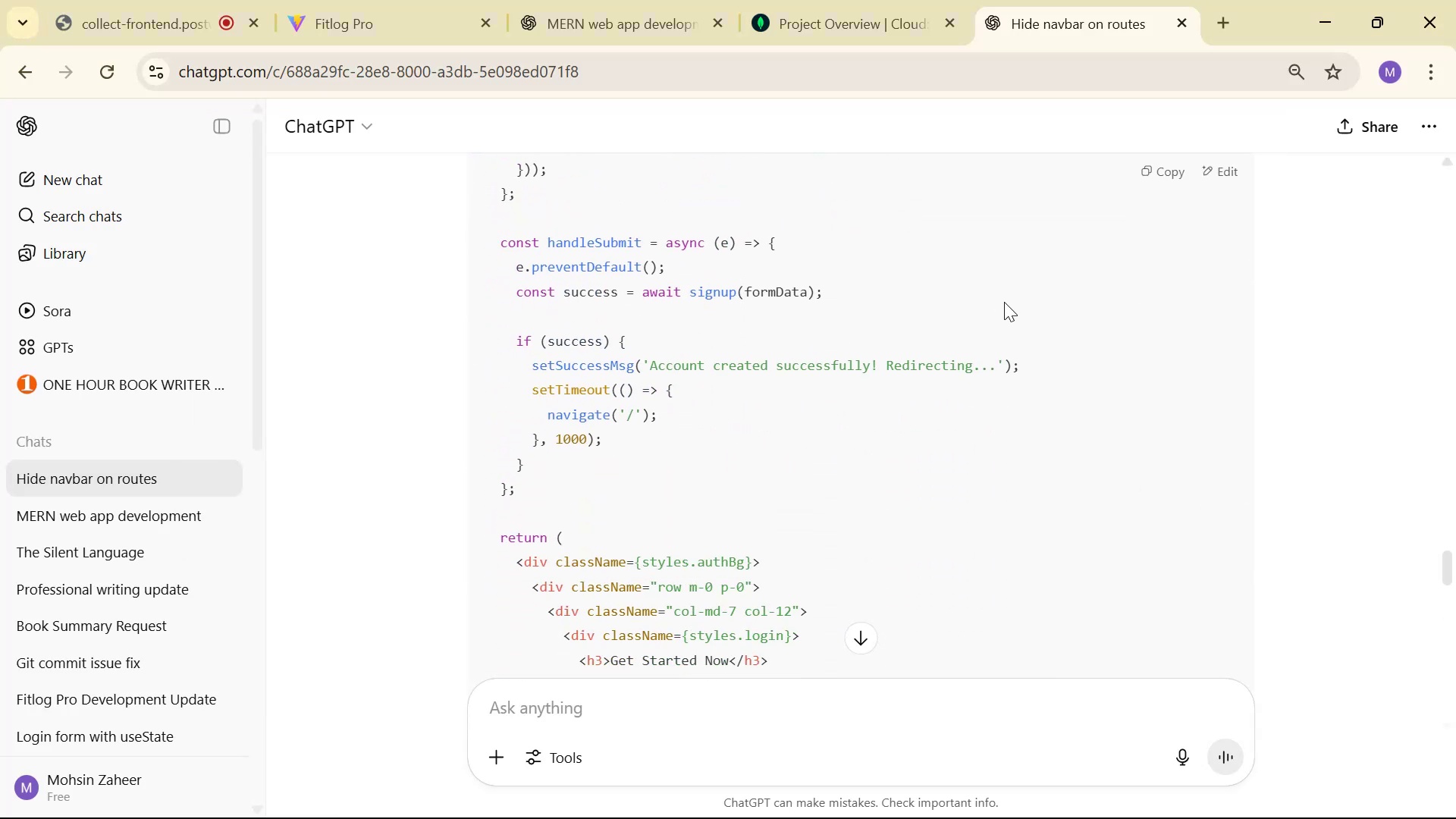 
scroll: coordinate [1004, 301], scroll_direction: down, amount: 2.0
 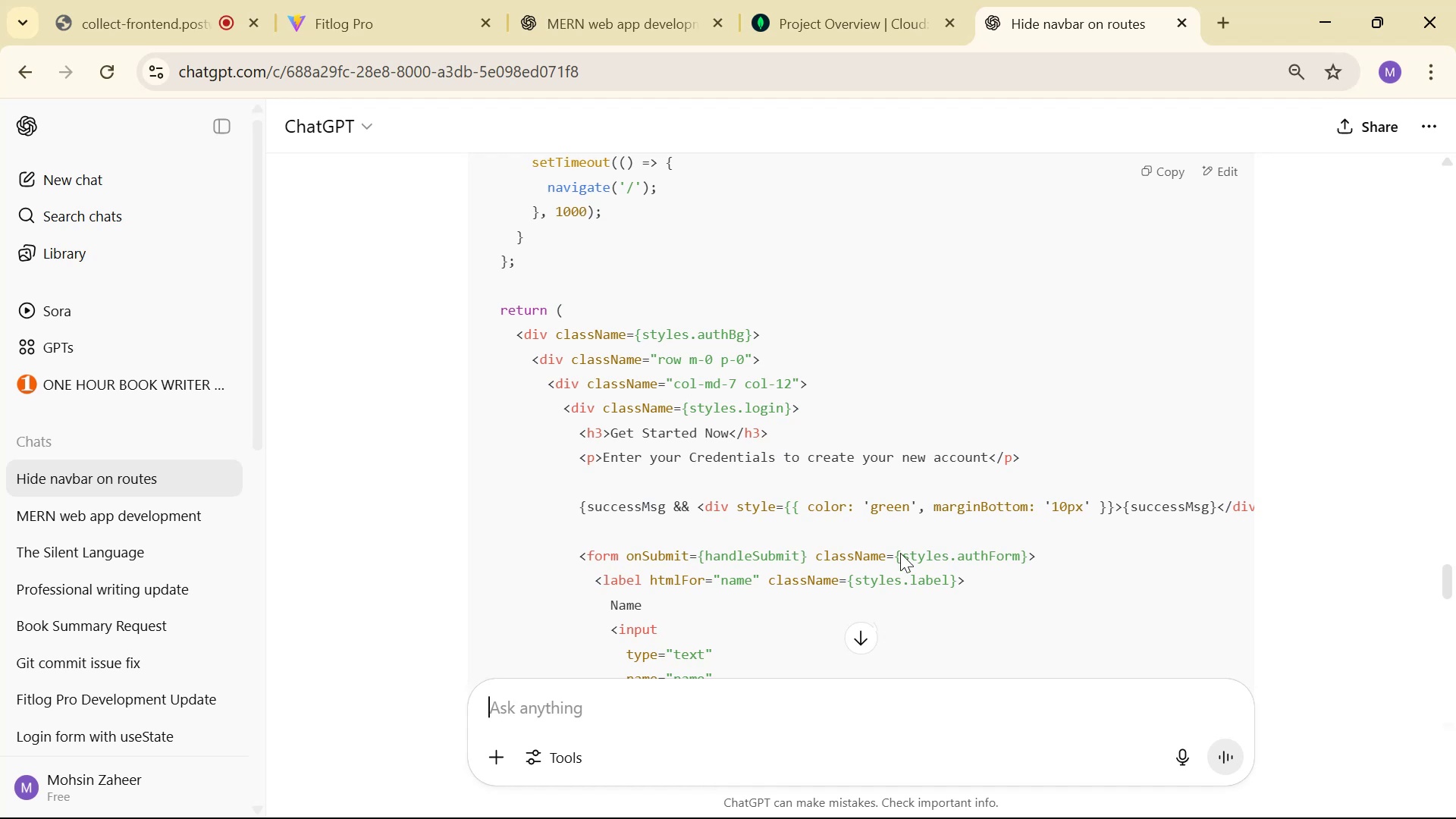 
type(you can use toae)
key(Backspace)
type(sr )
key(Backspace)
key(Backspace)
type(t )
key(Backspace)
 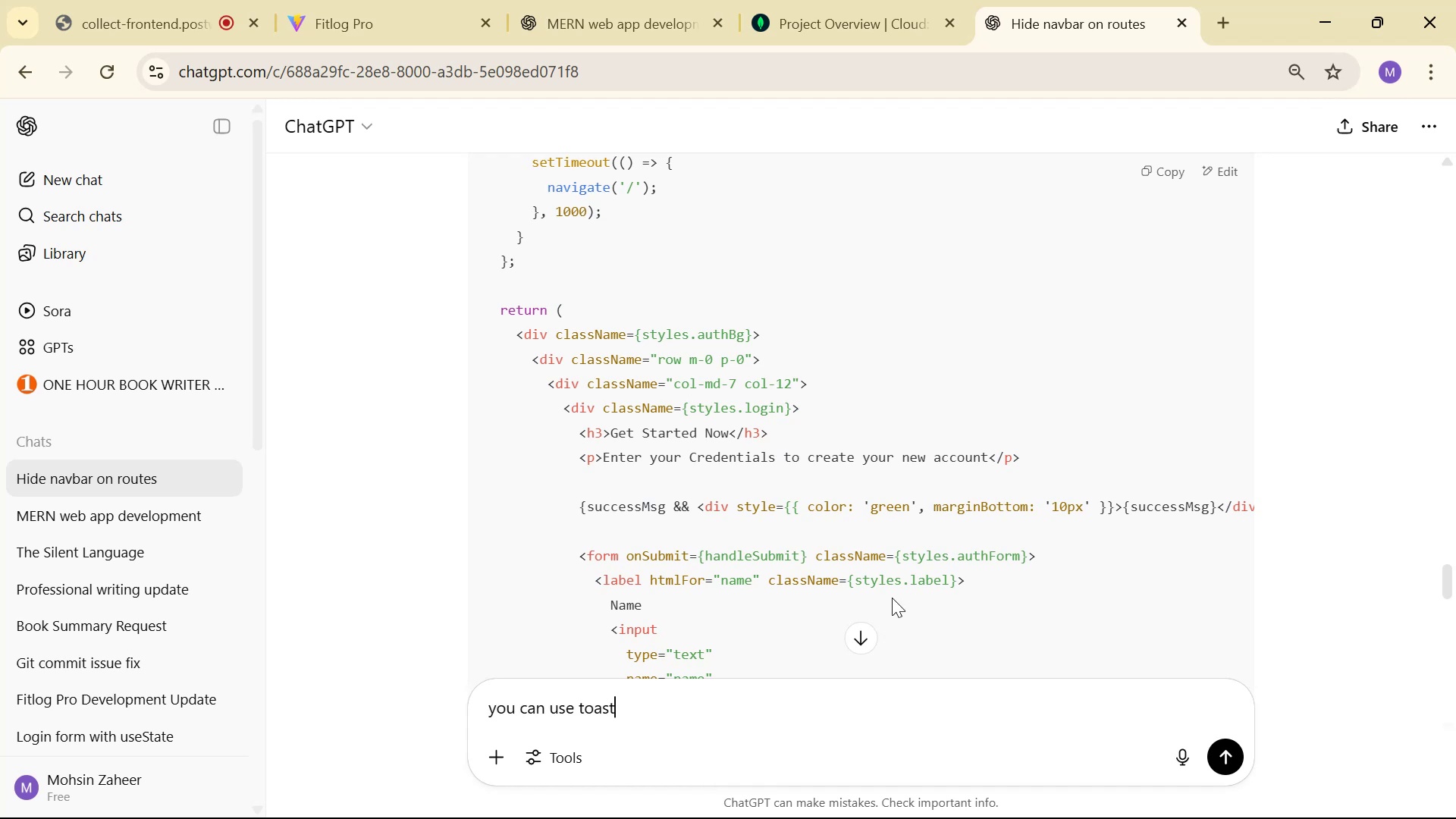 
key(Enter)
 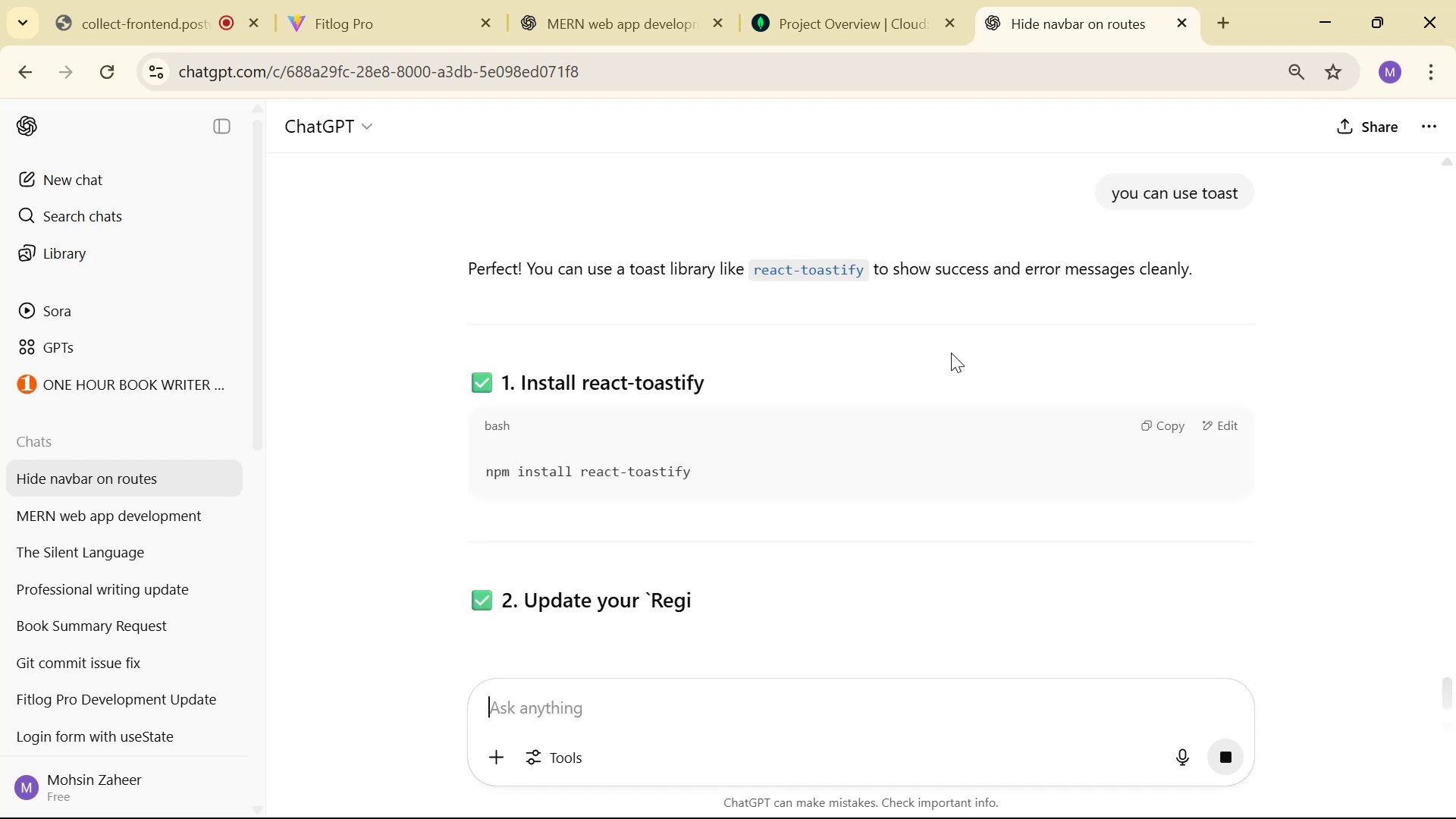 
left_click([1163, 424])
 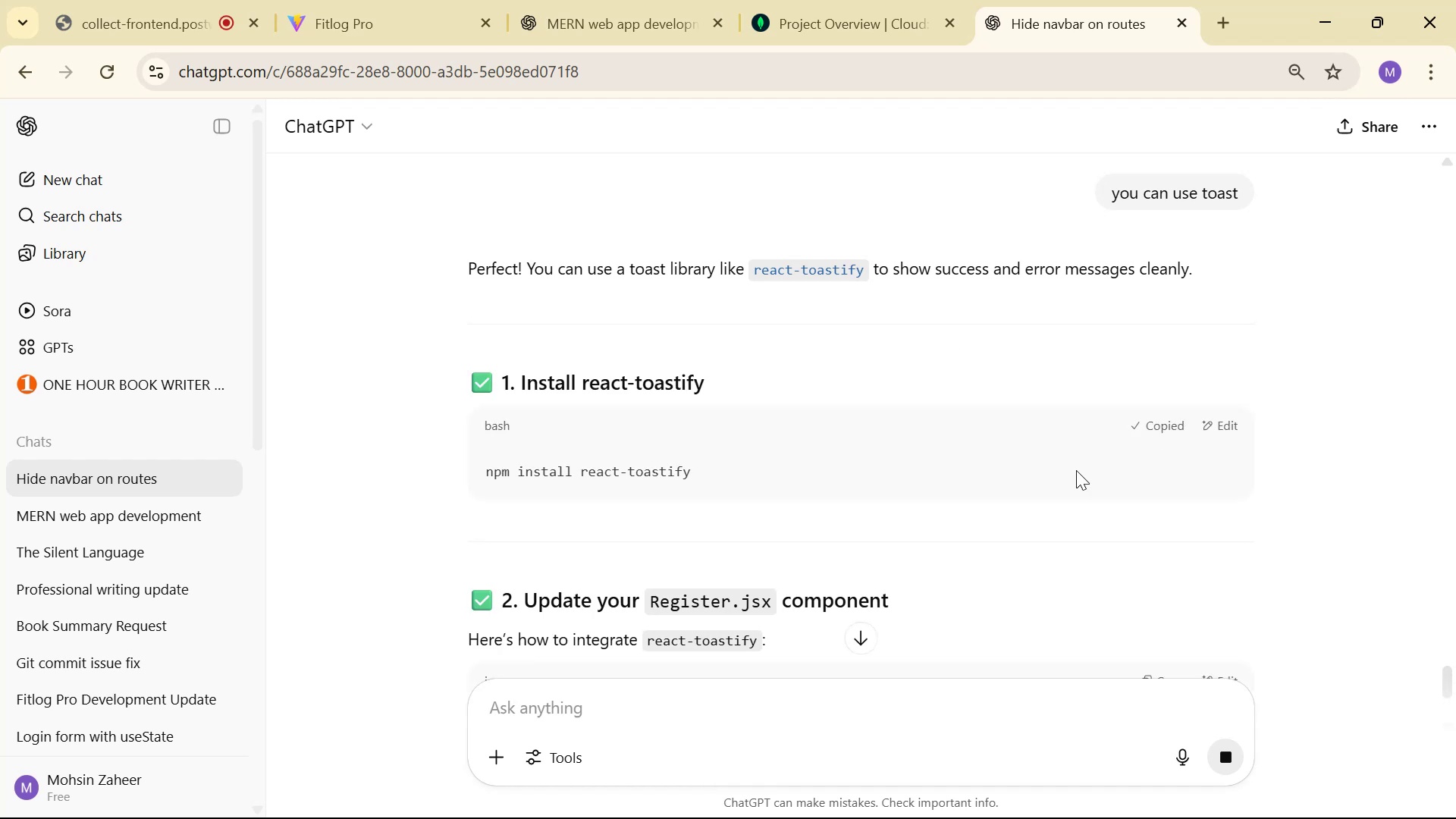 
key(Alt+Tab)
 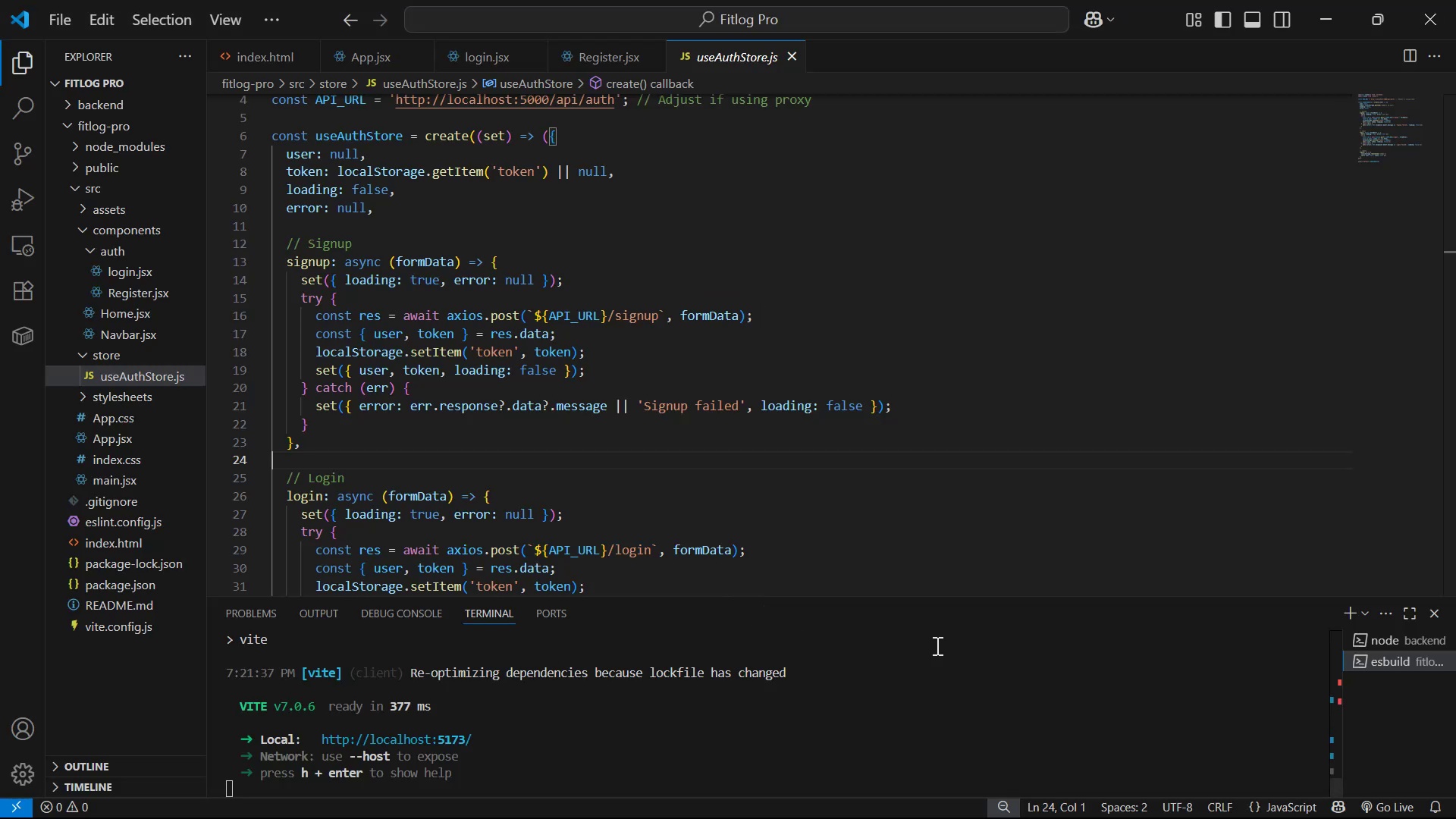 
left_click([1147, 728])
 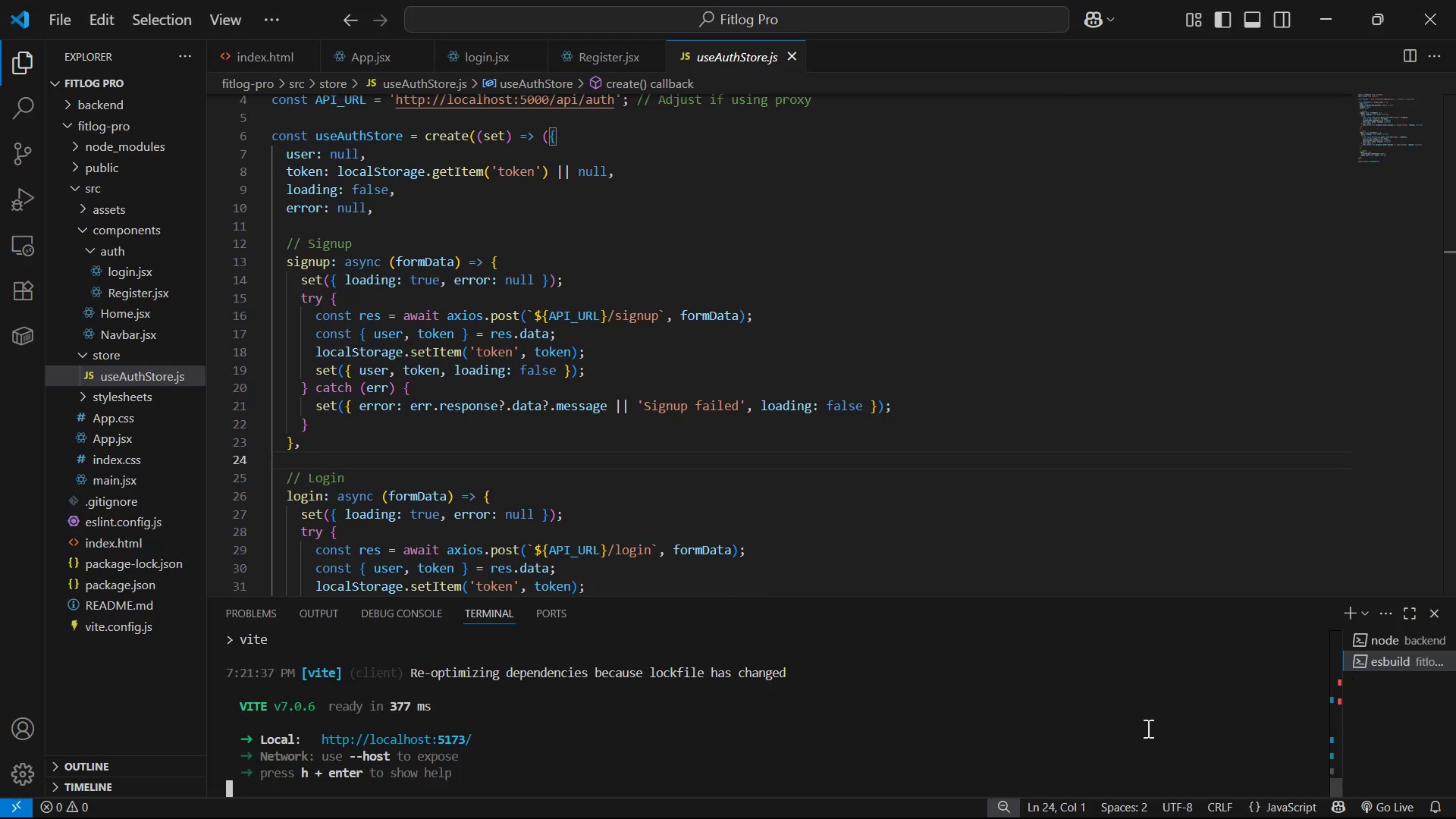 
key(Control+C)
 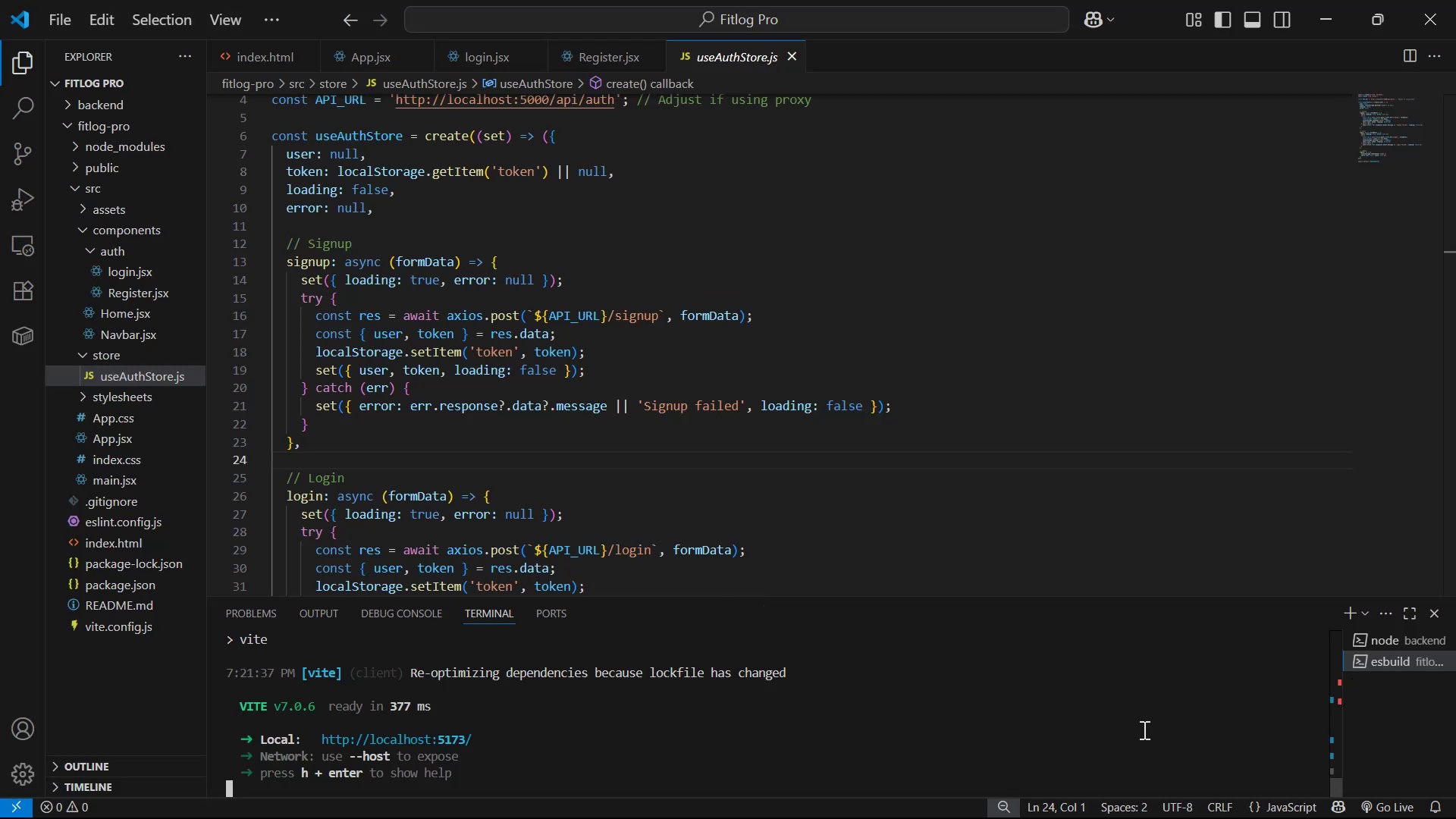 
key(Control+C)
 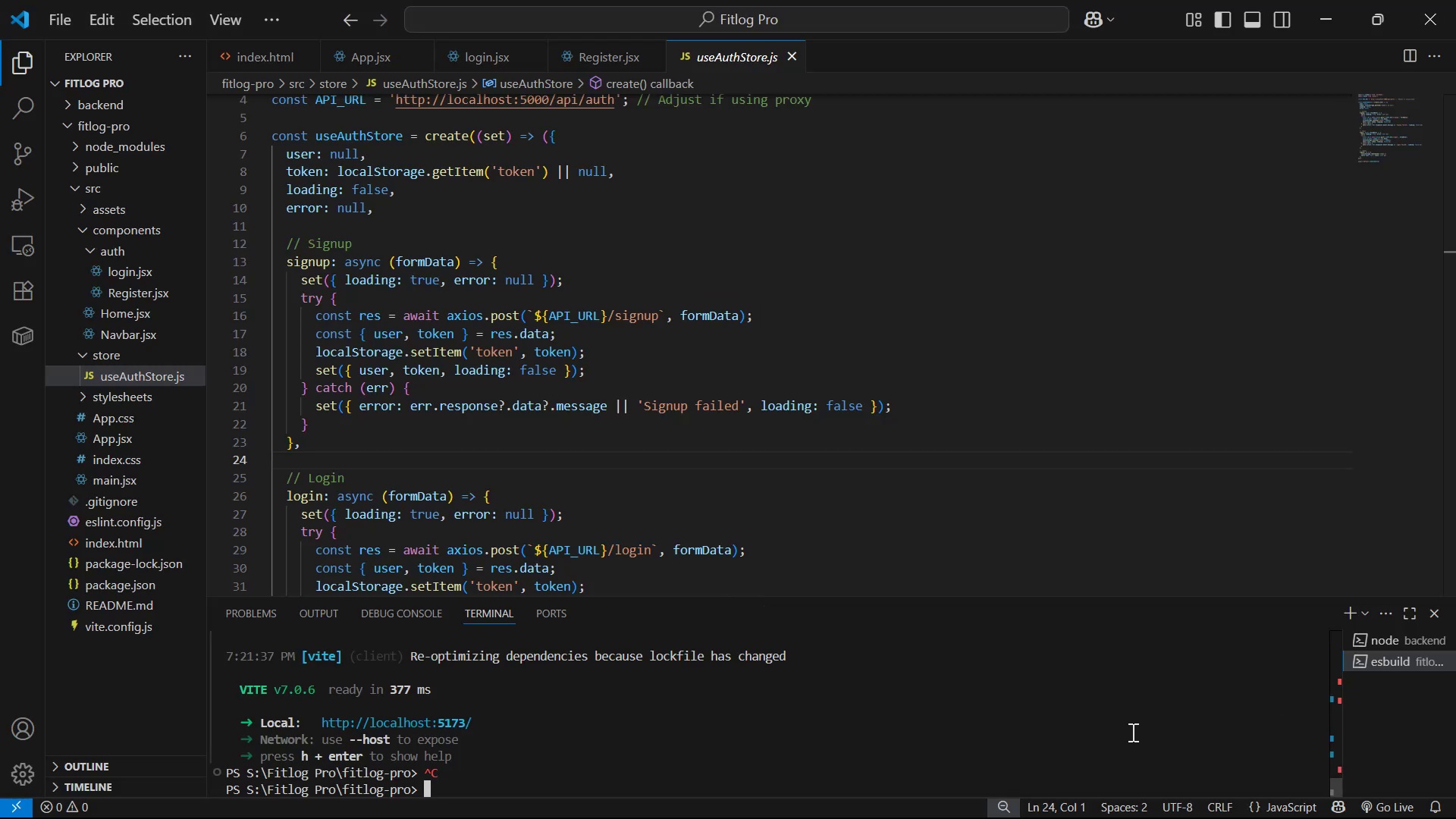 
right_click([1131, 732])
 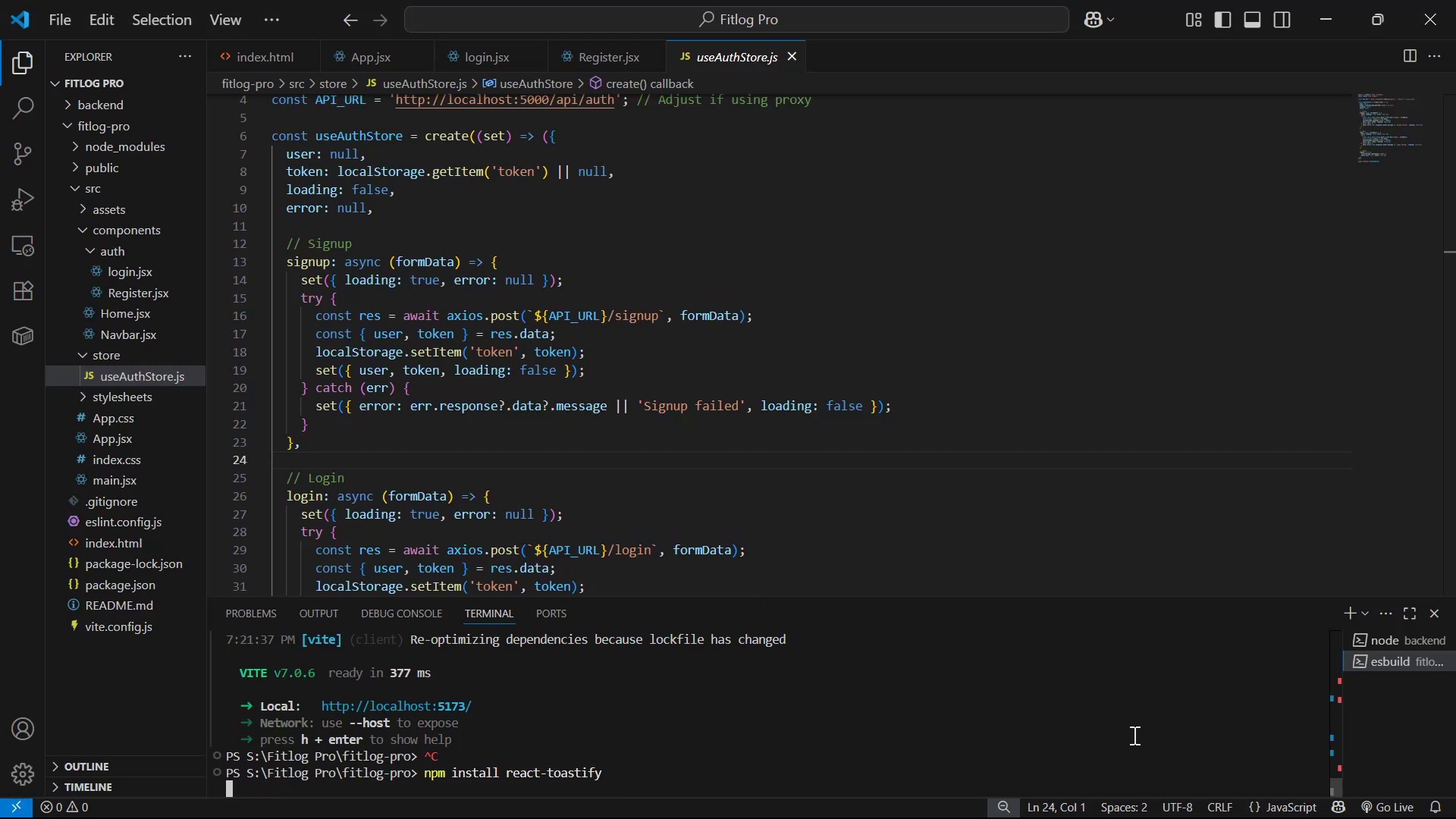 
key(Backspace)
 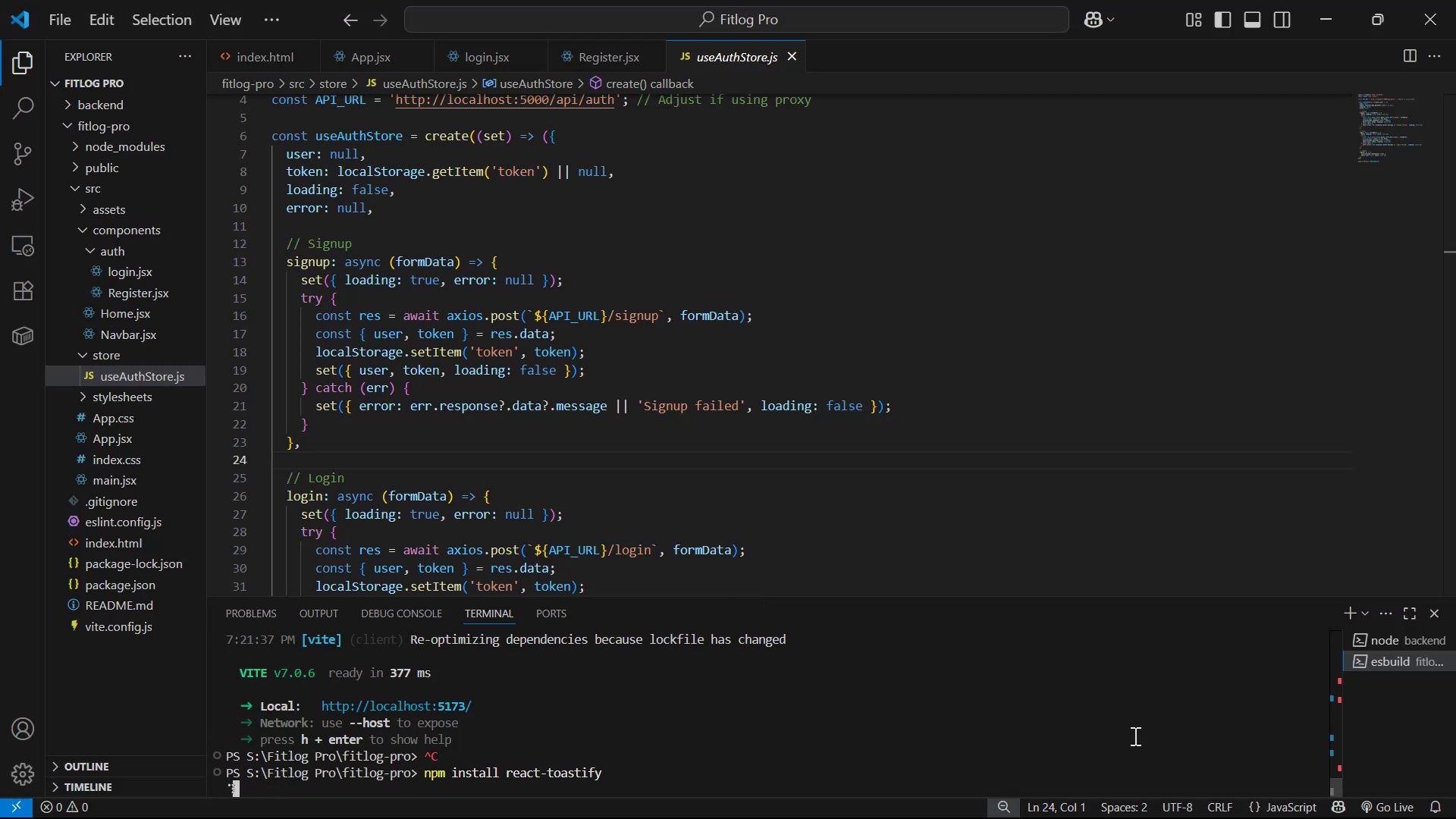 
key(Backspace)
 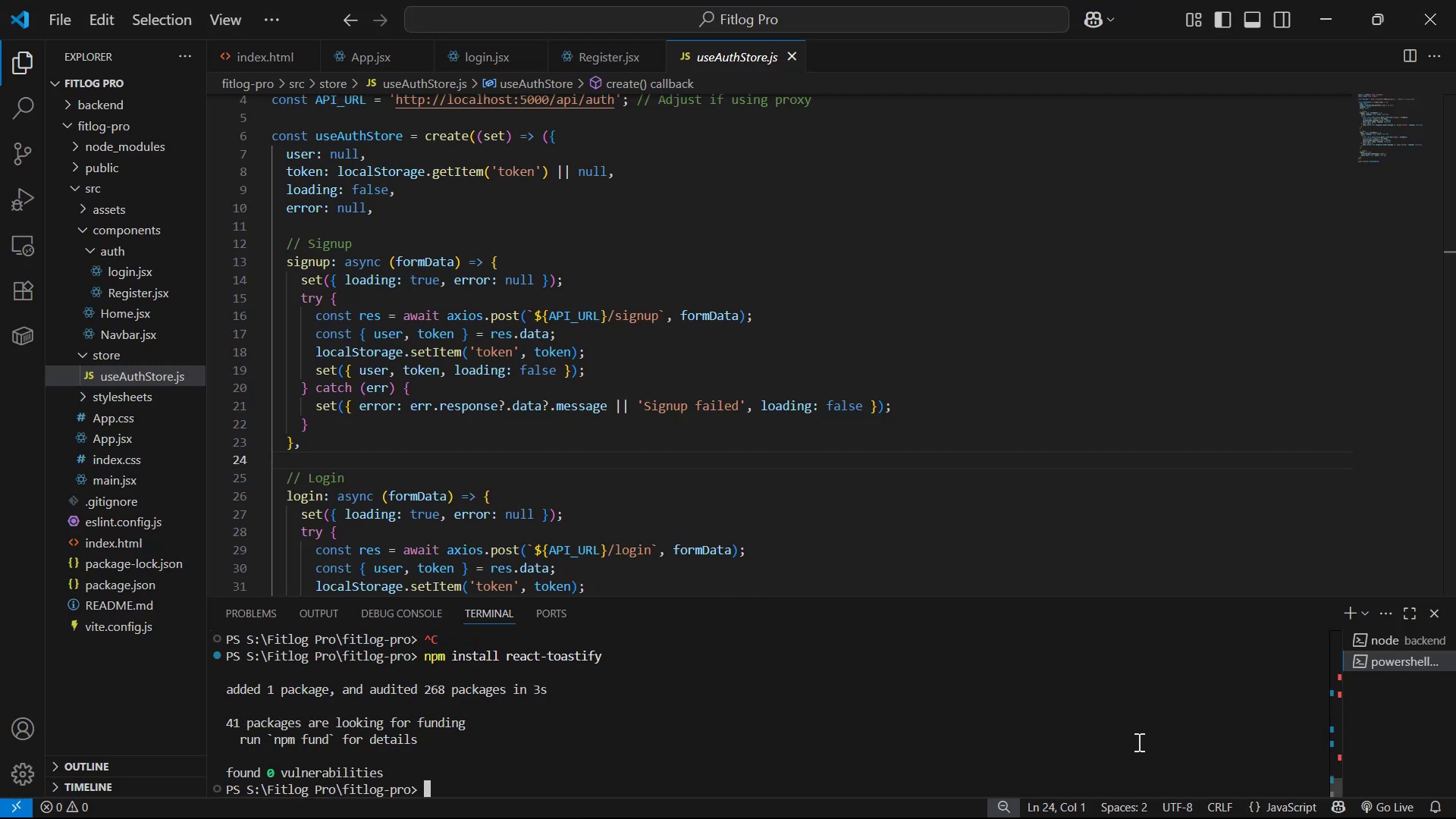 
key(Alt+AltLeft)
 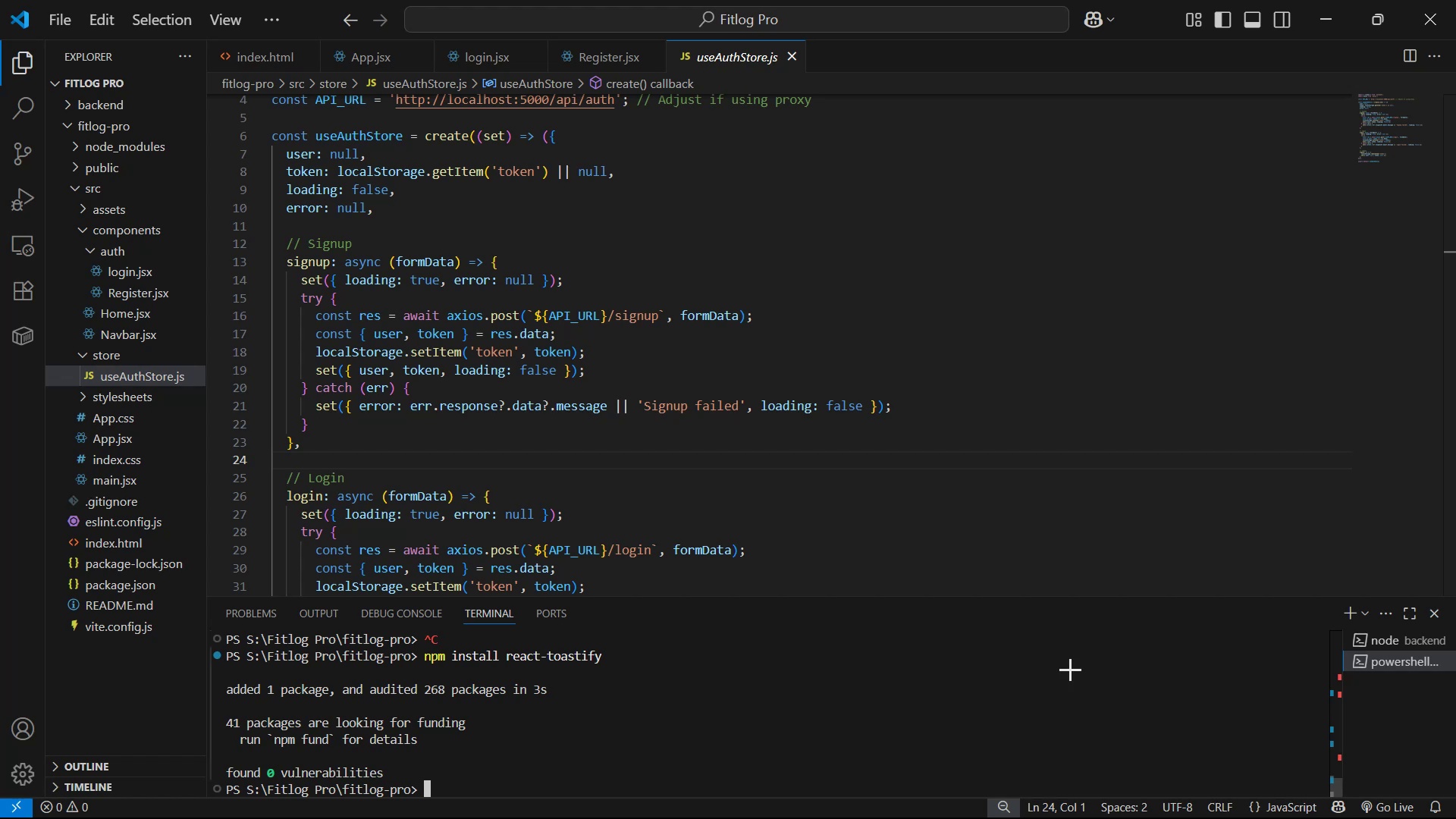 
key(Alt+Tab)
 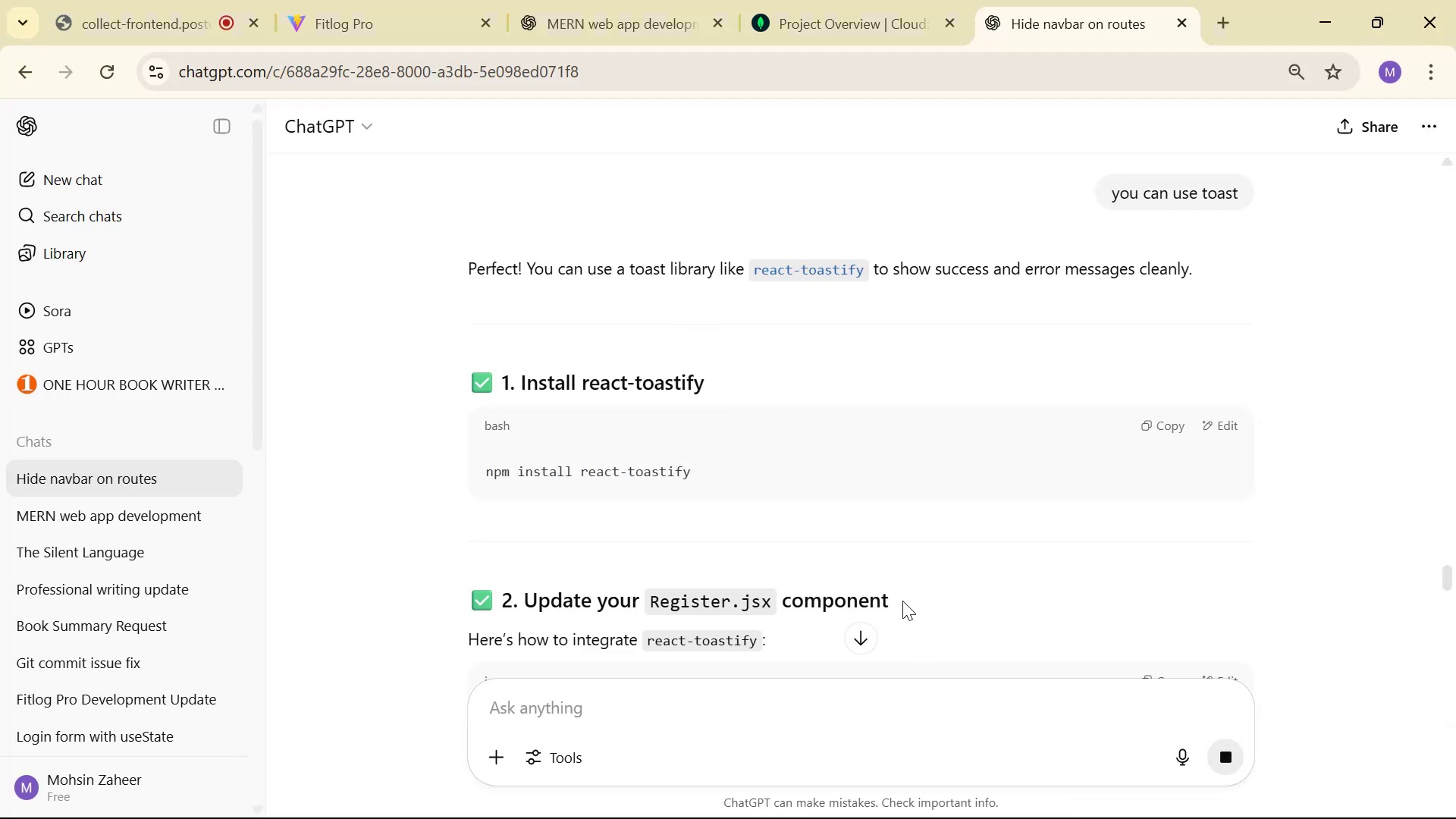 
scroll: coordinate [1088, 289], scroll_direction: down, amount: 11.0
 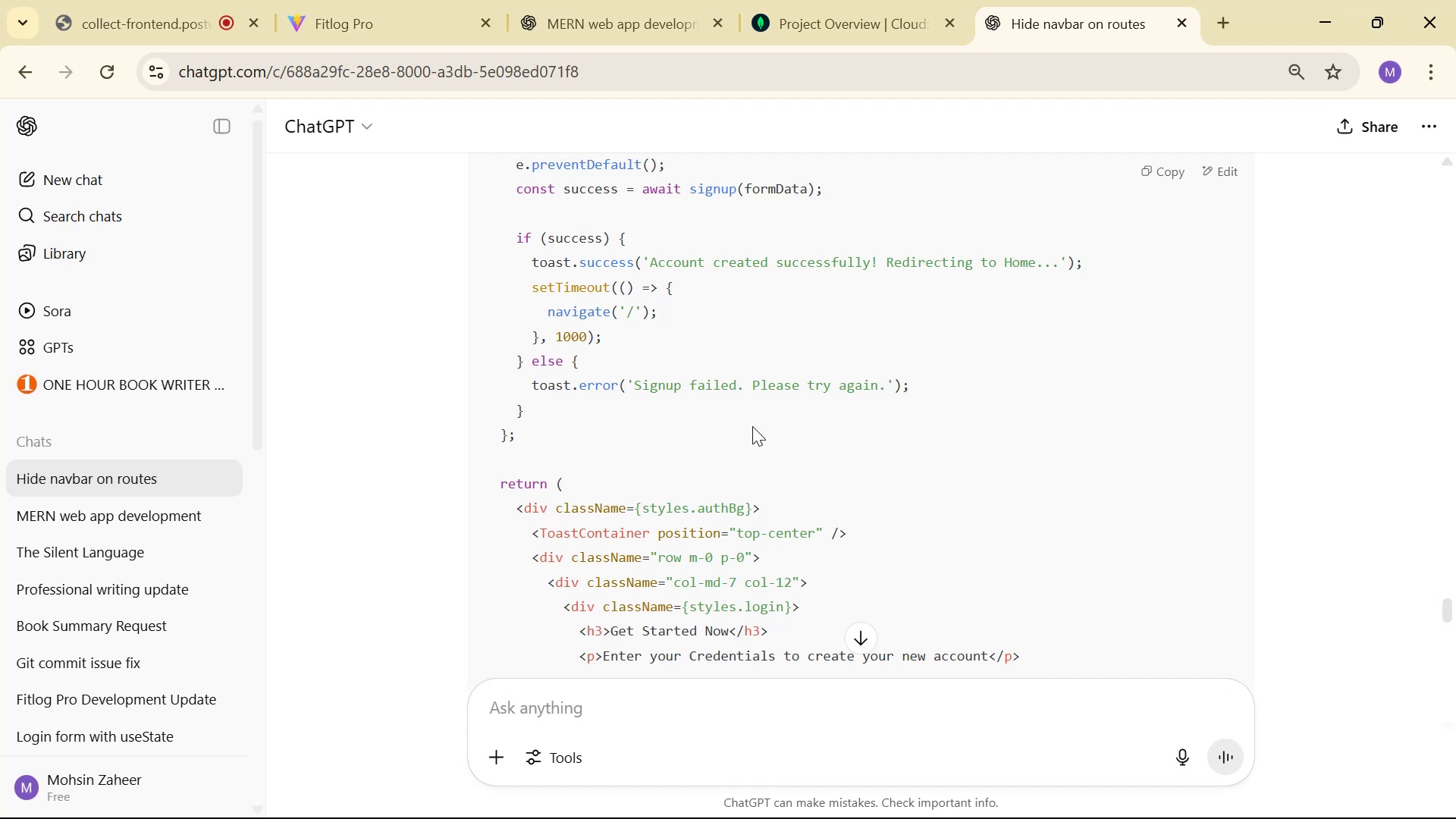 
scroll: coordinate [941, 430], scroll_direction: up, amount: 2.0
 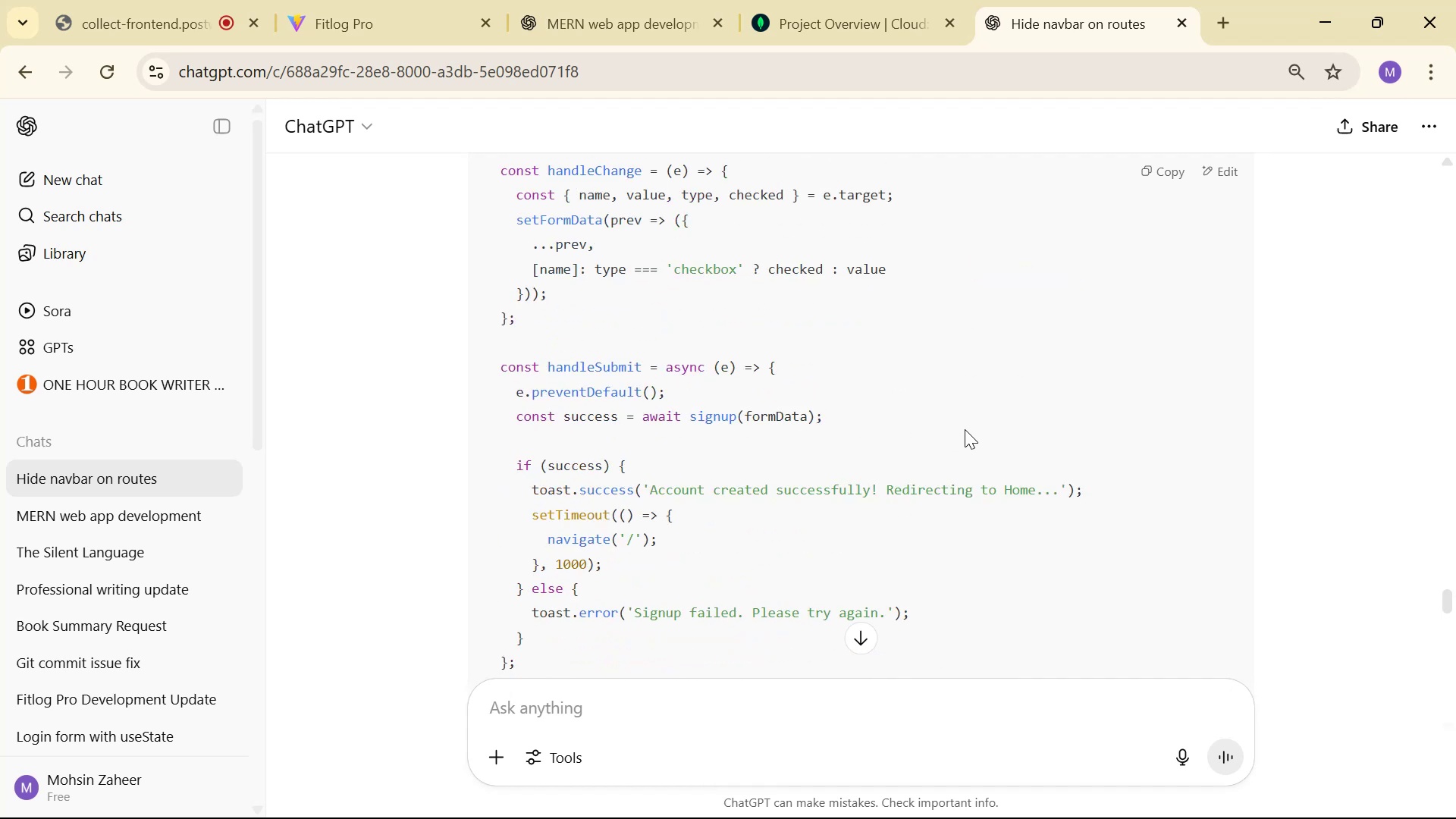 
scroll: coordinate [999, 425], scroll_direction: down, amount: 20.0
 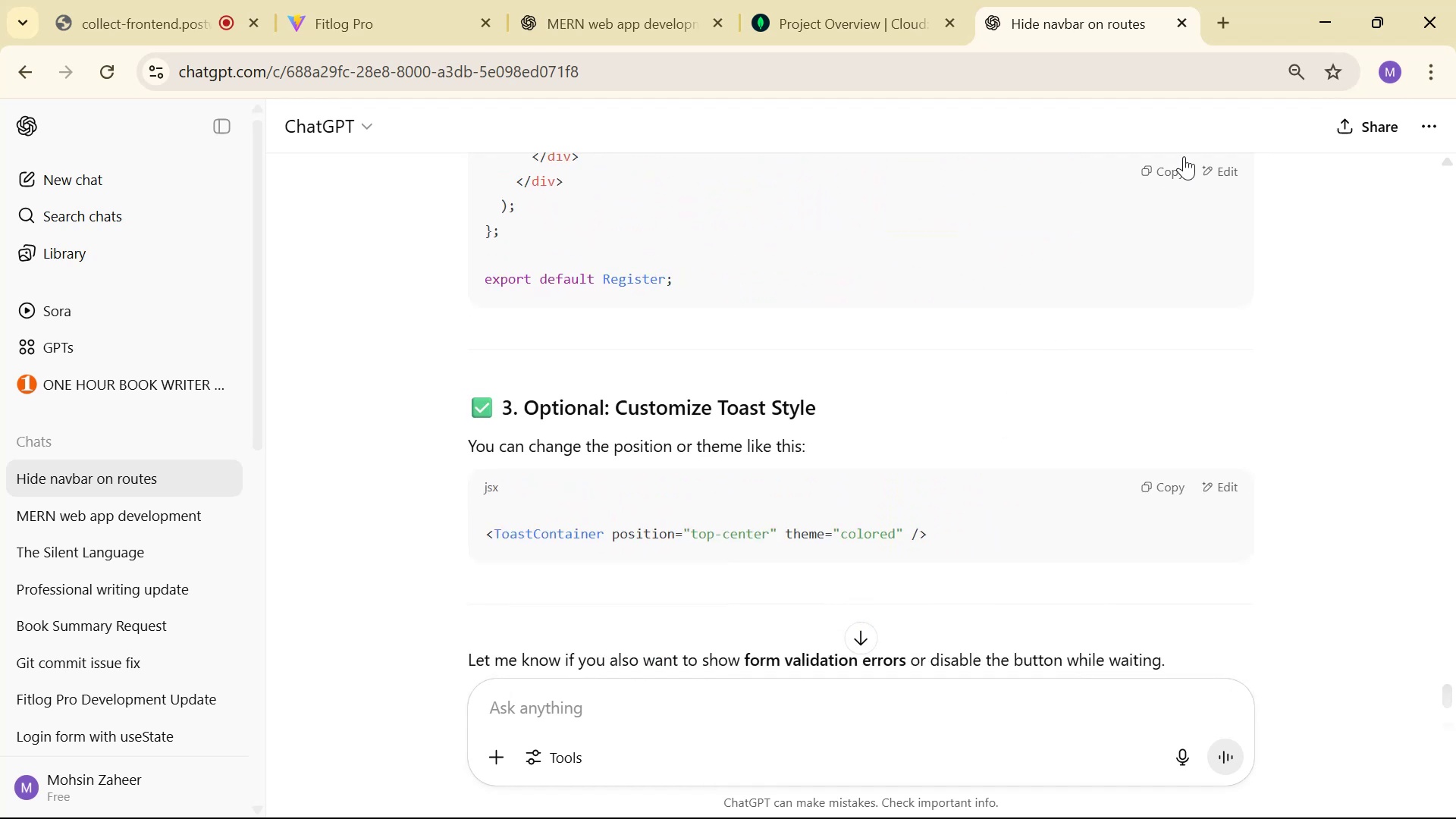 
left_click([1159, 179])
 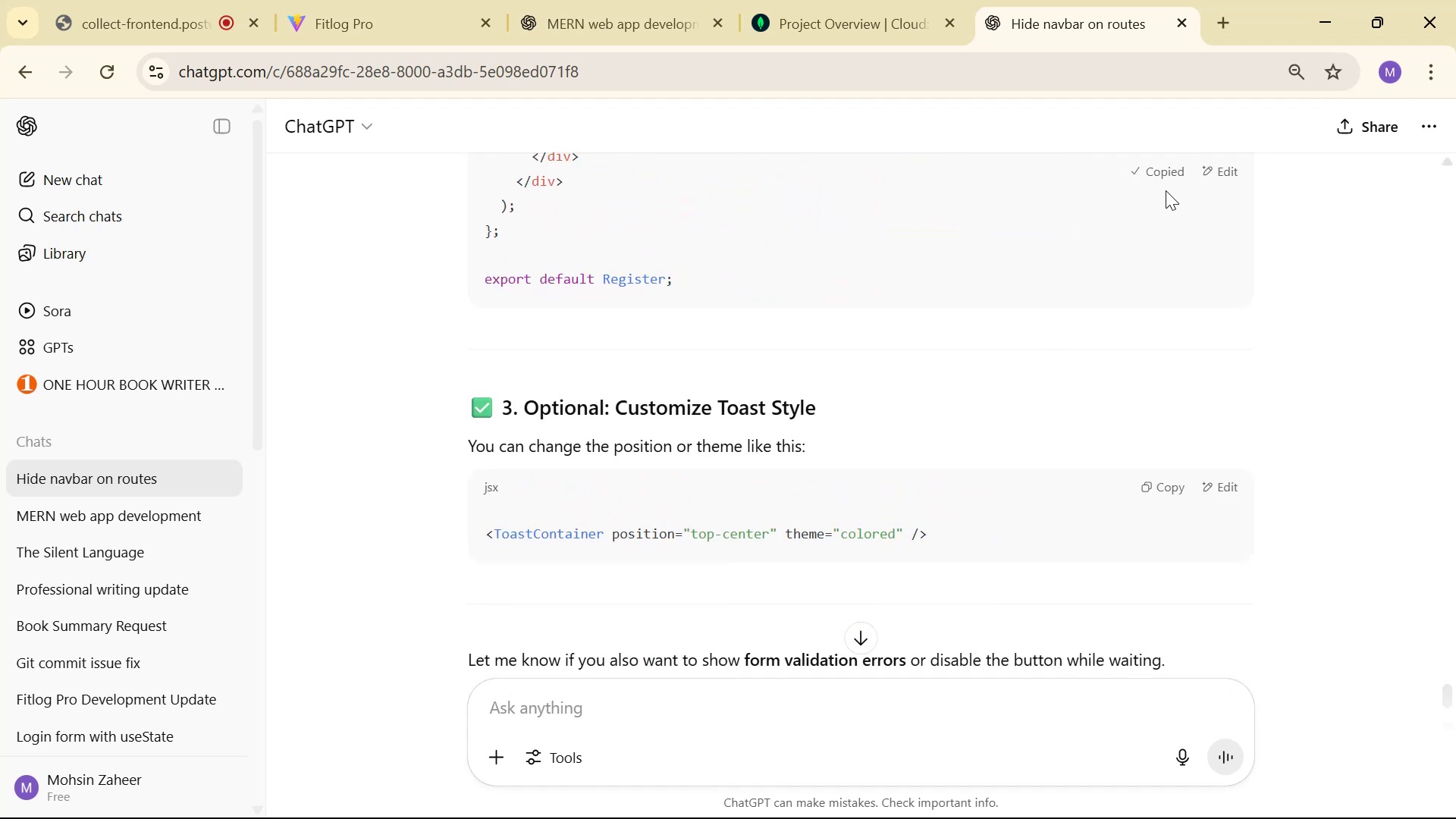 
left_click([1166, 190])
 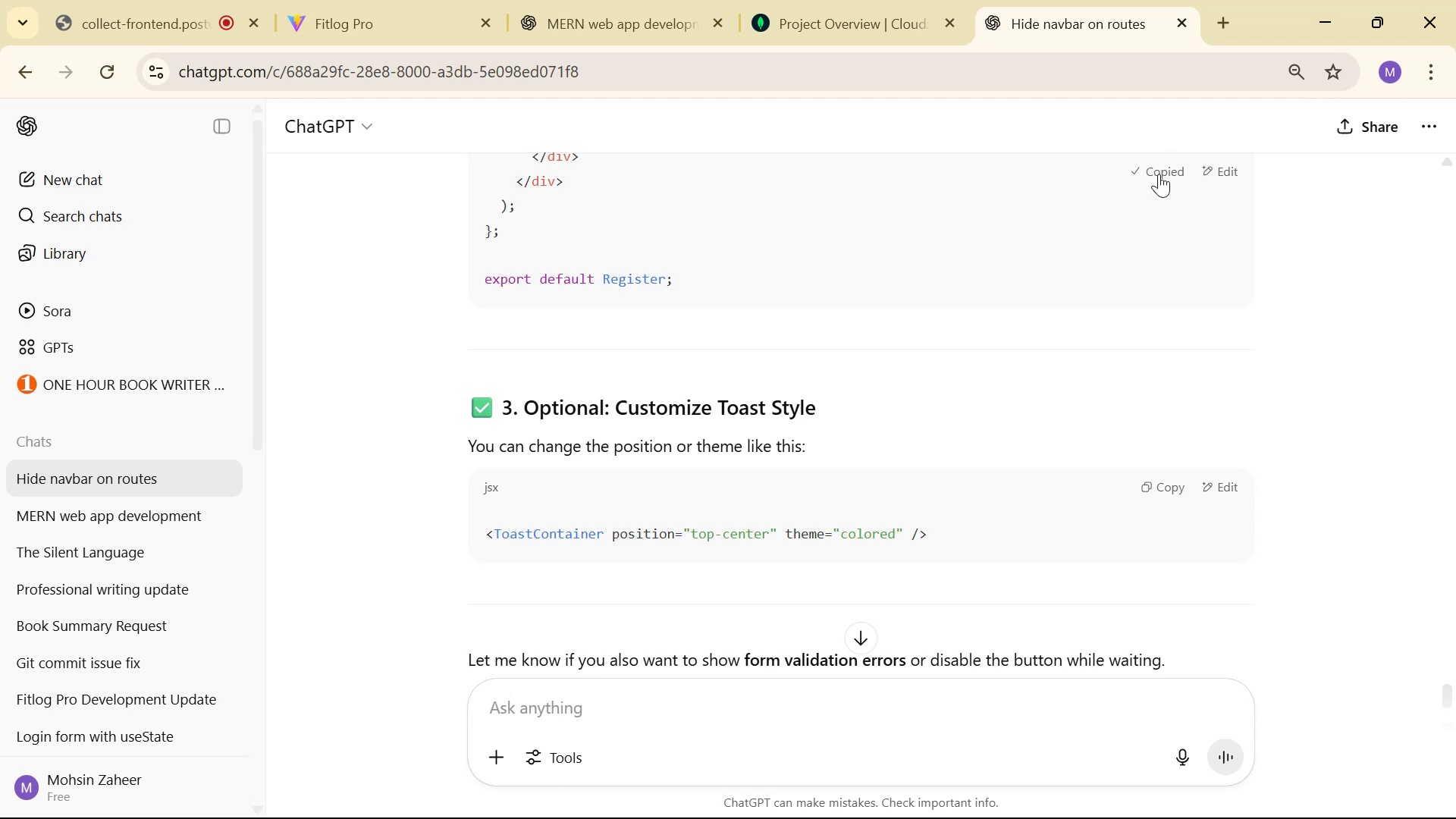 
scroll: coordinate [1050, 269], scroll_direction: down, amount: 1.0
 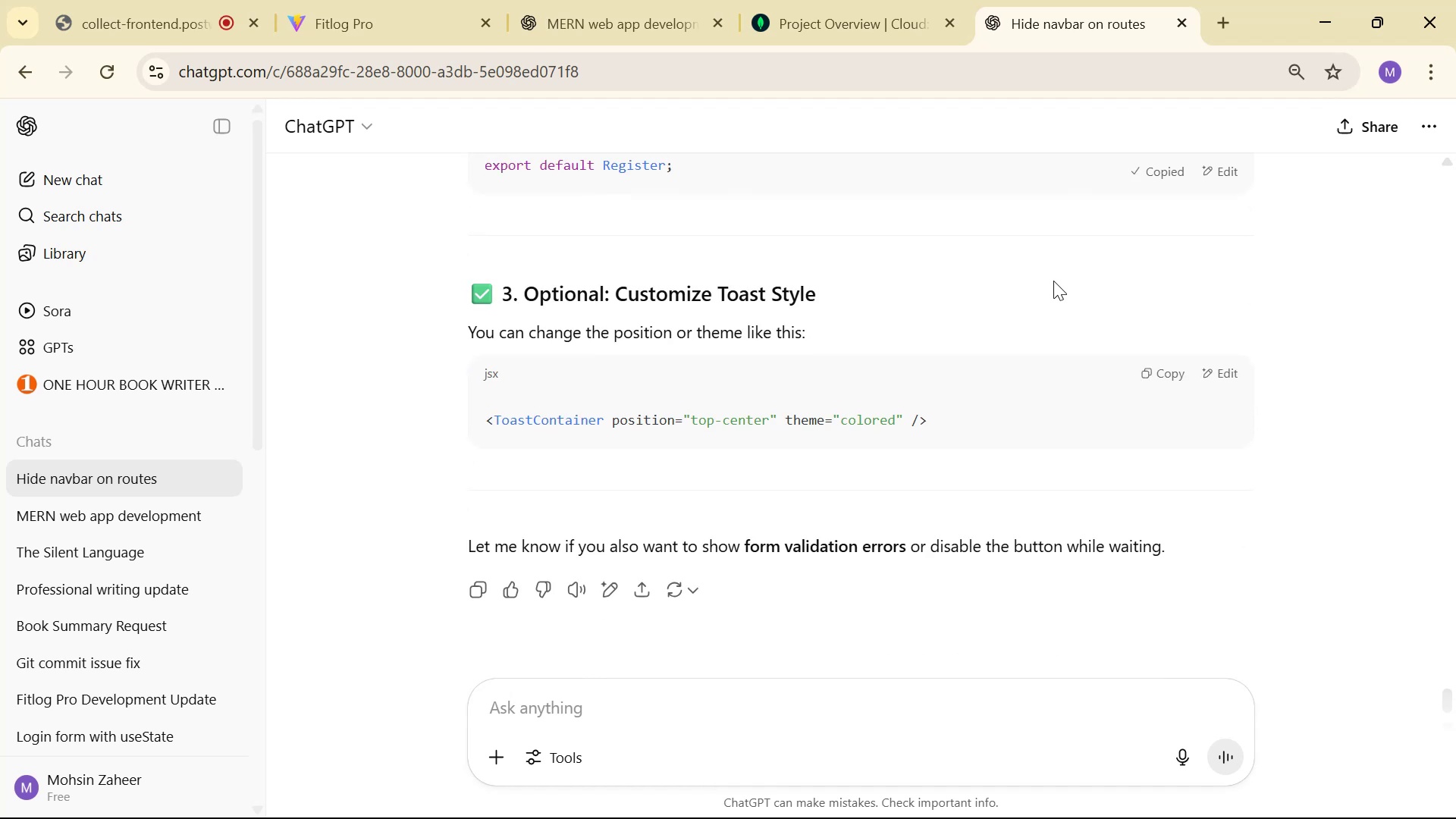 
scroll: coordinate [1062, 294], scroll_direction: up, amount: 19.0
 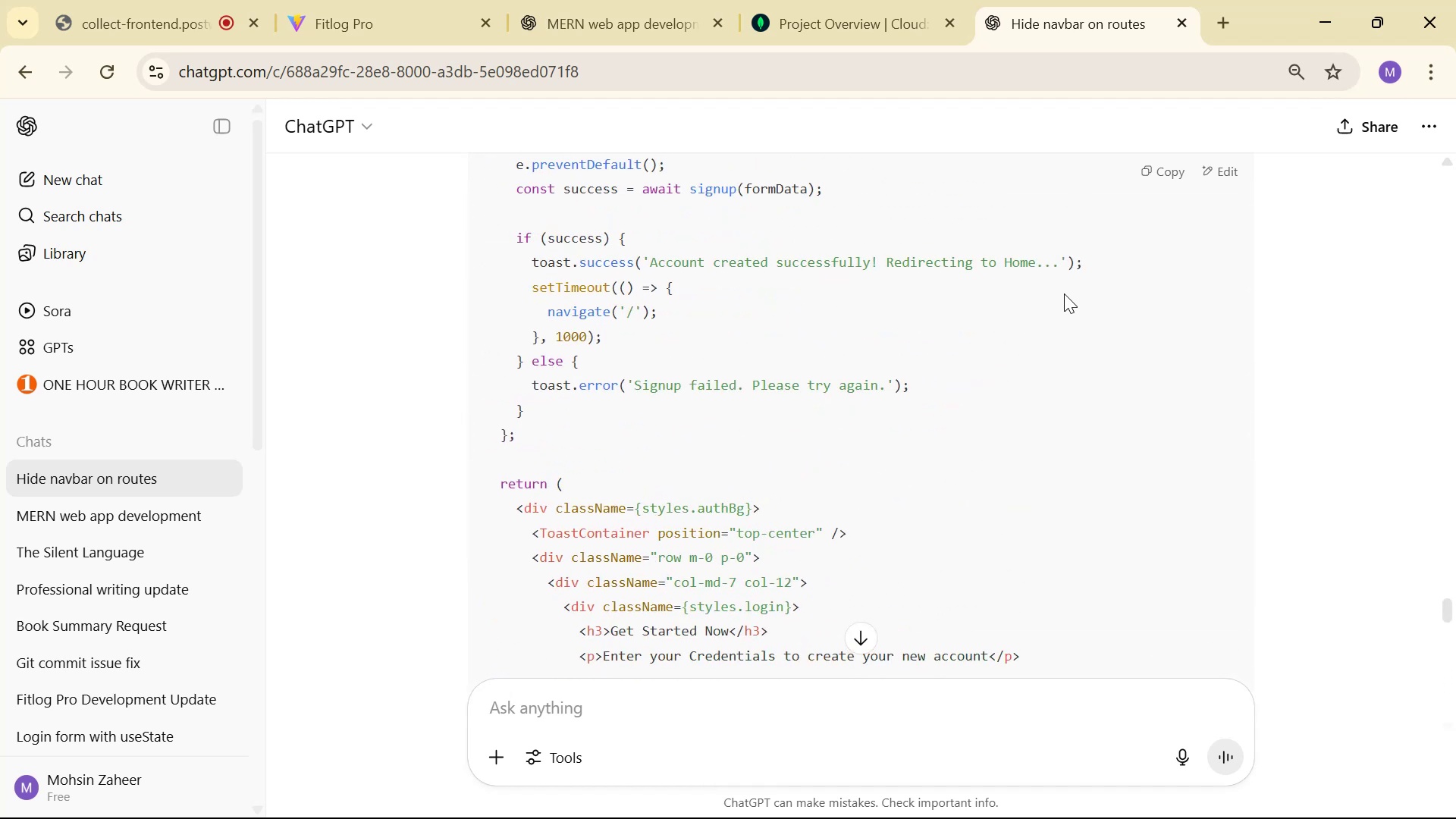 
key(Alt+Tab)
 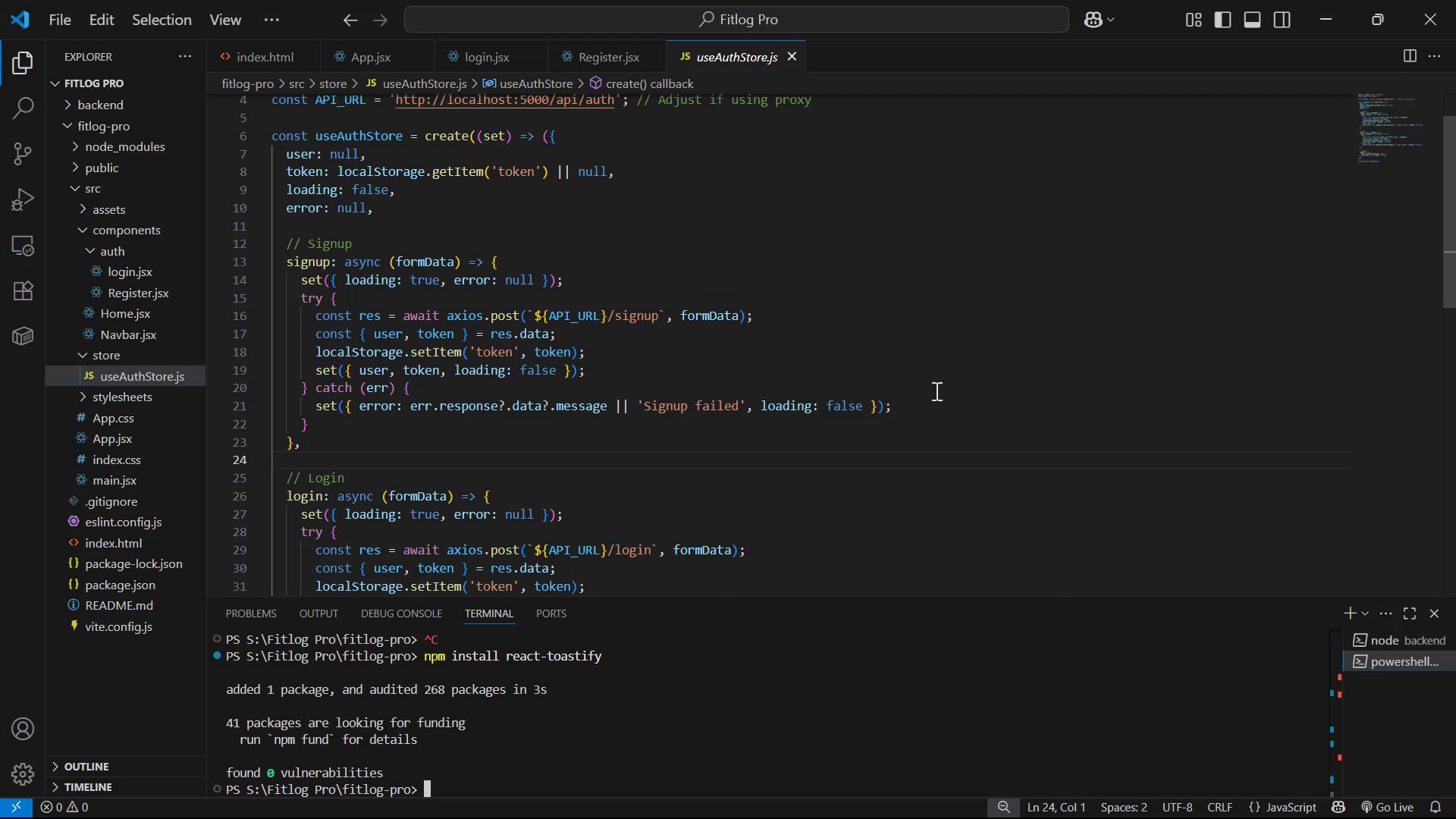 
hold_key(key=ControlLeft, duration=0.44)
 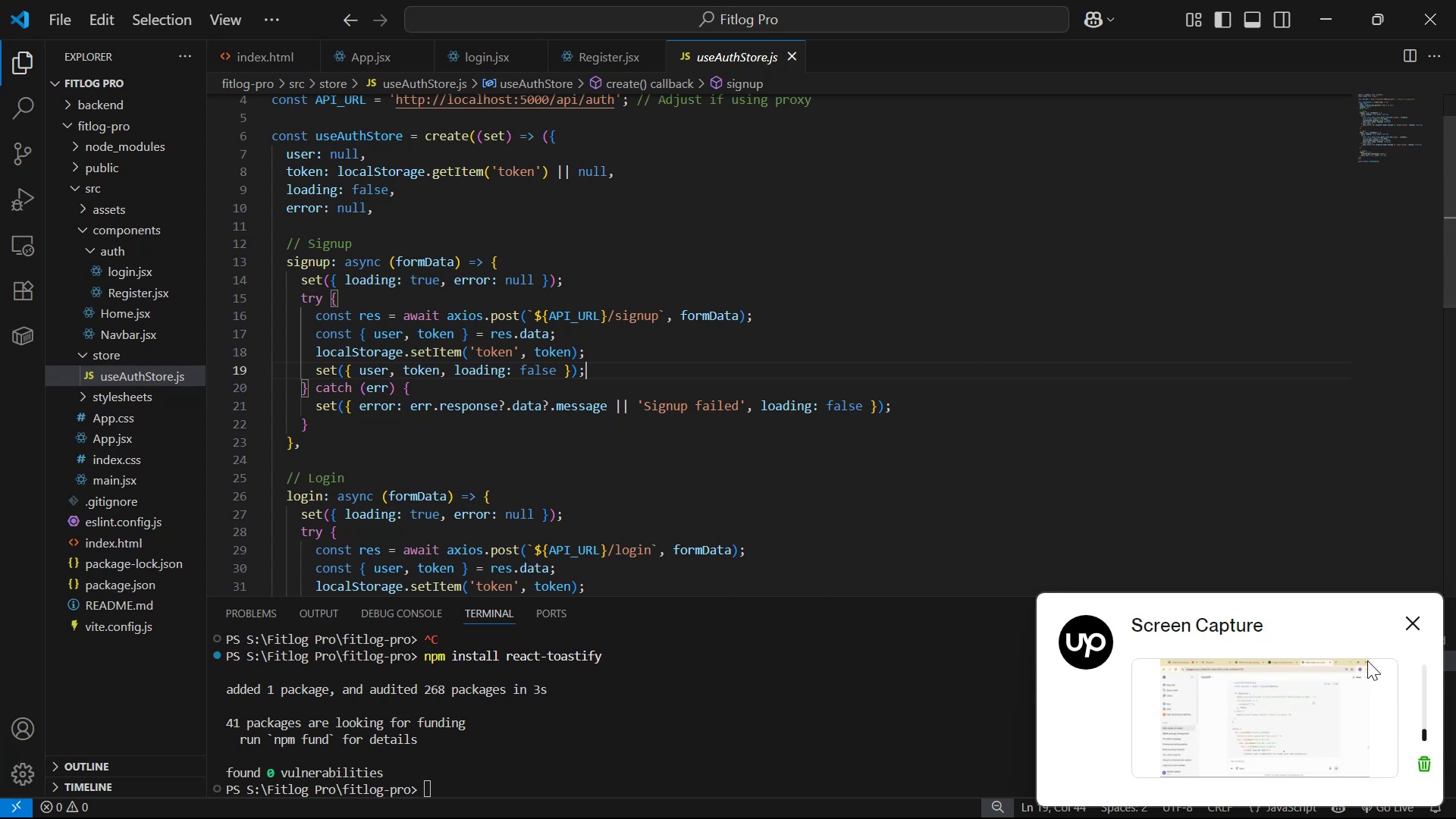 
left_click([1414, 623])
 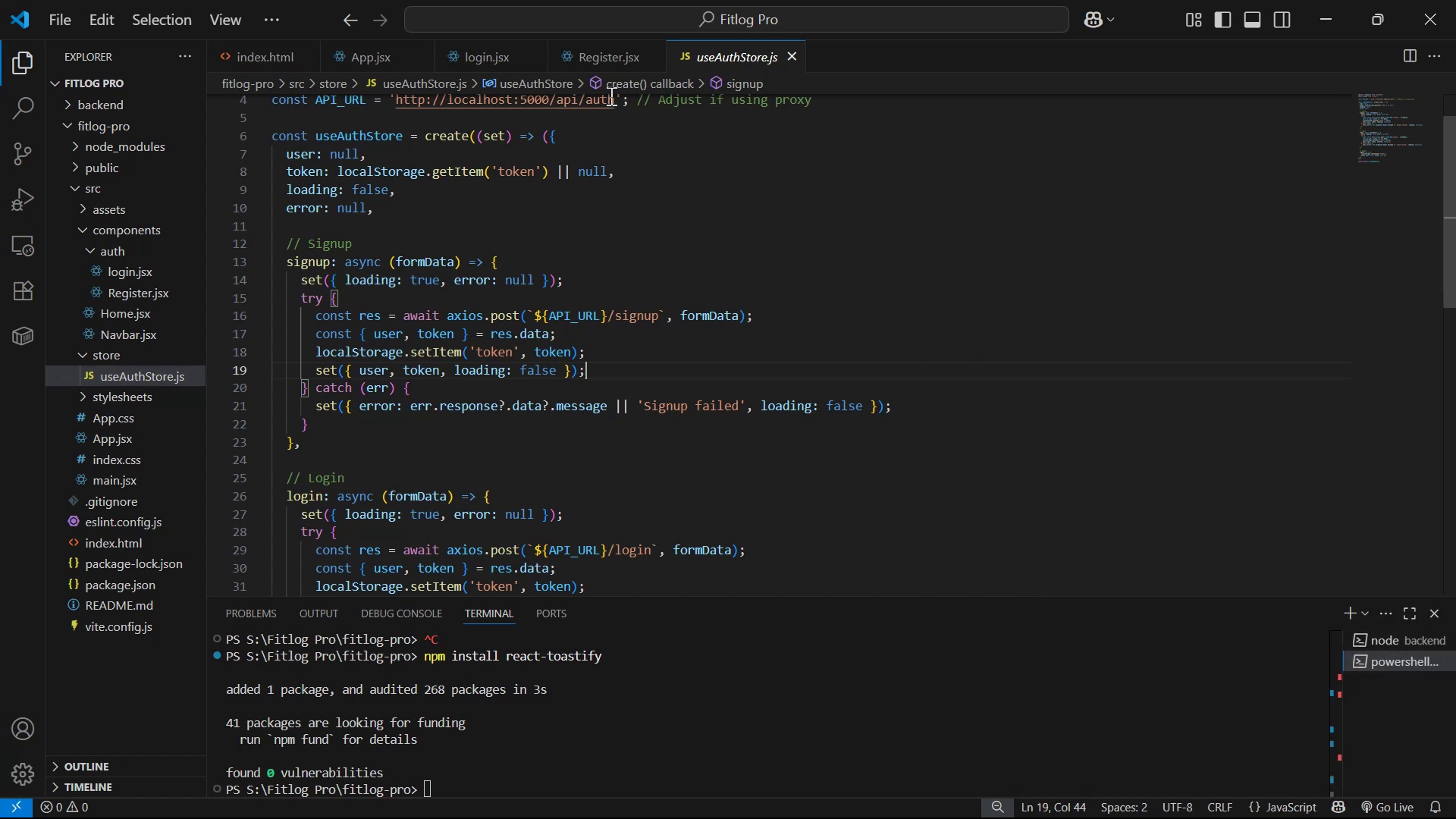 
left_click([617, 62])
 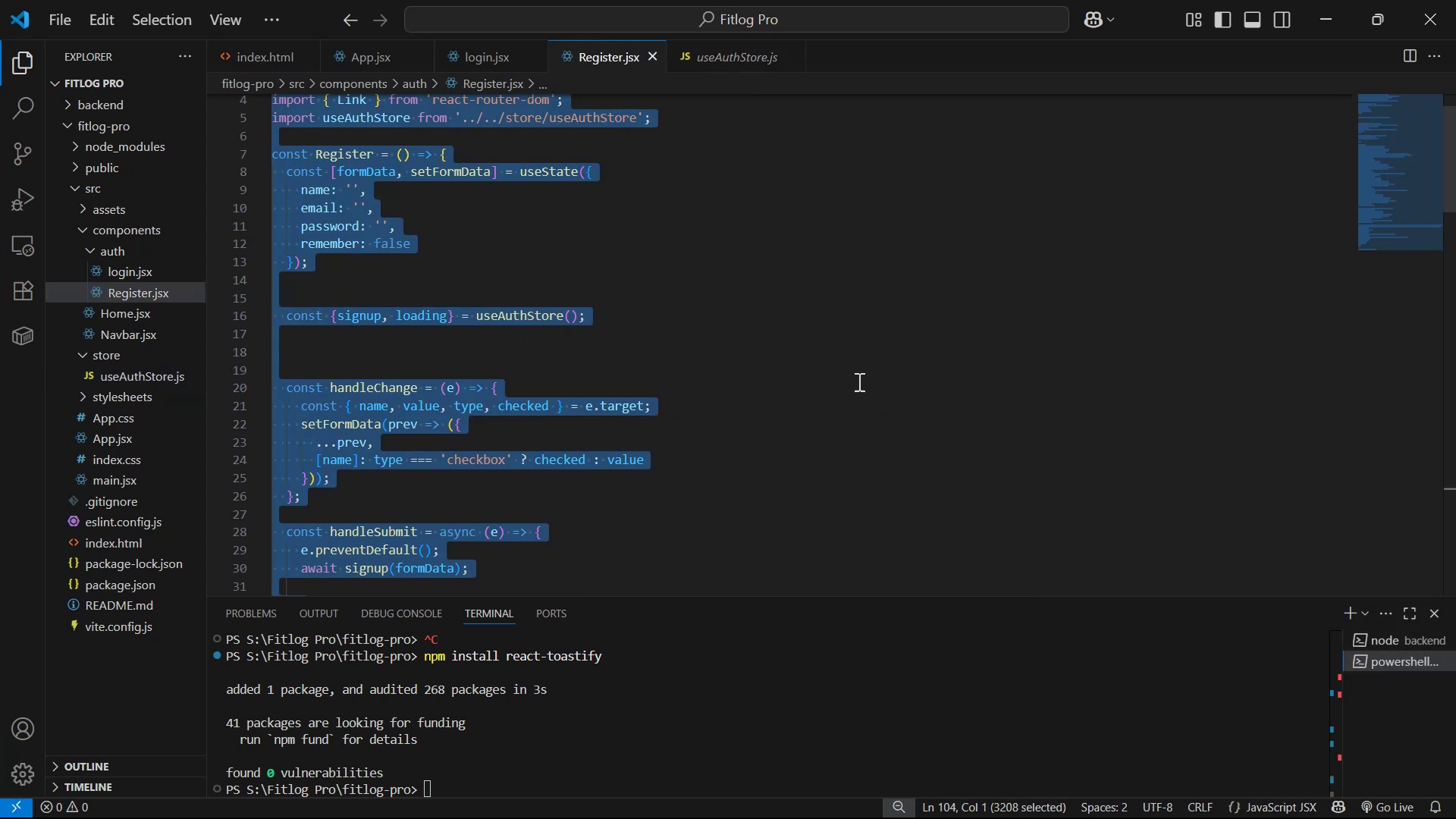 
left_click([1078, 425])
 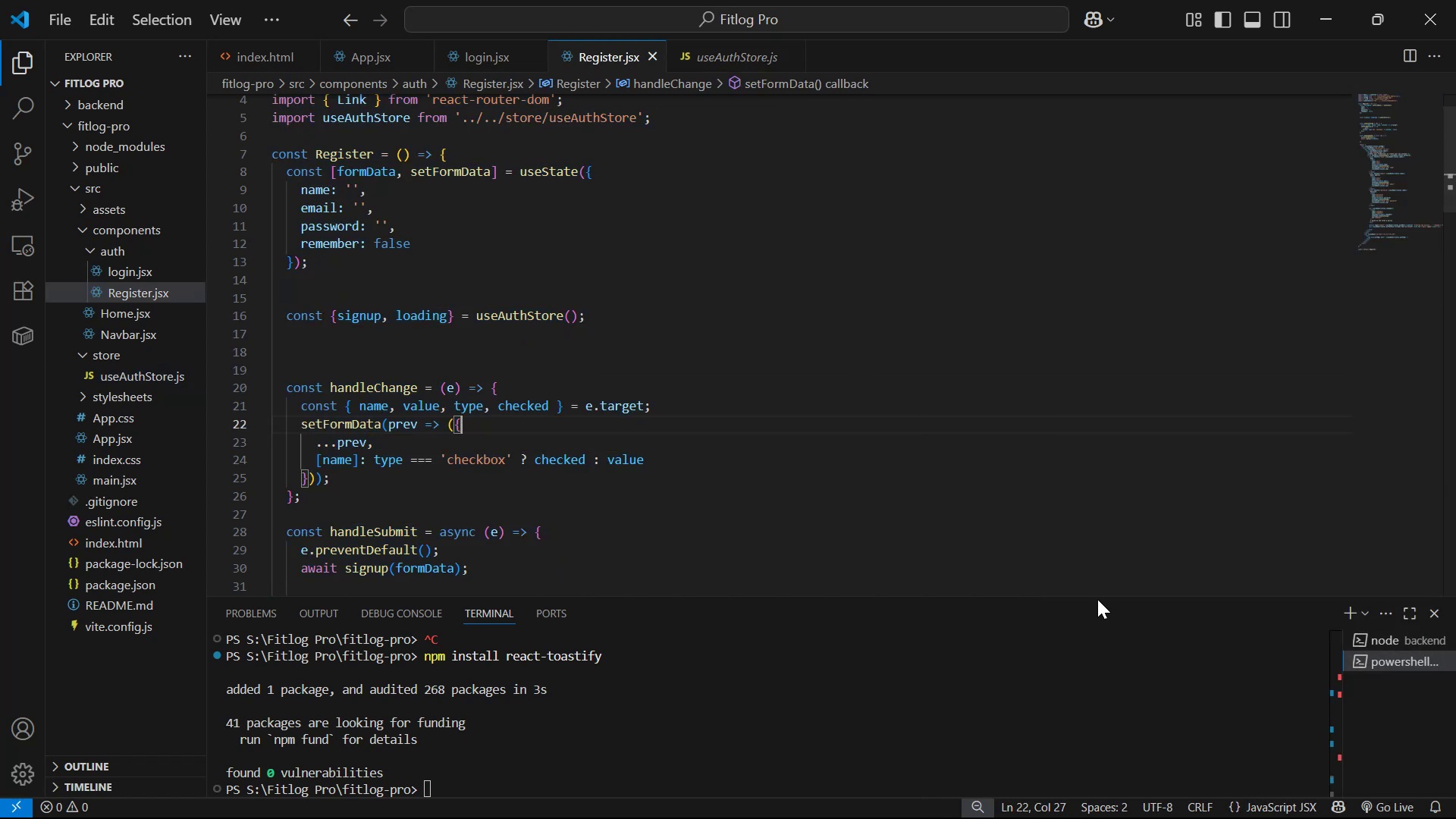 
left_click([1057, 654])
 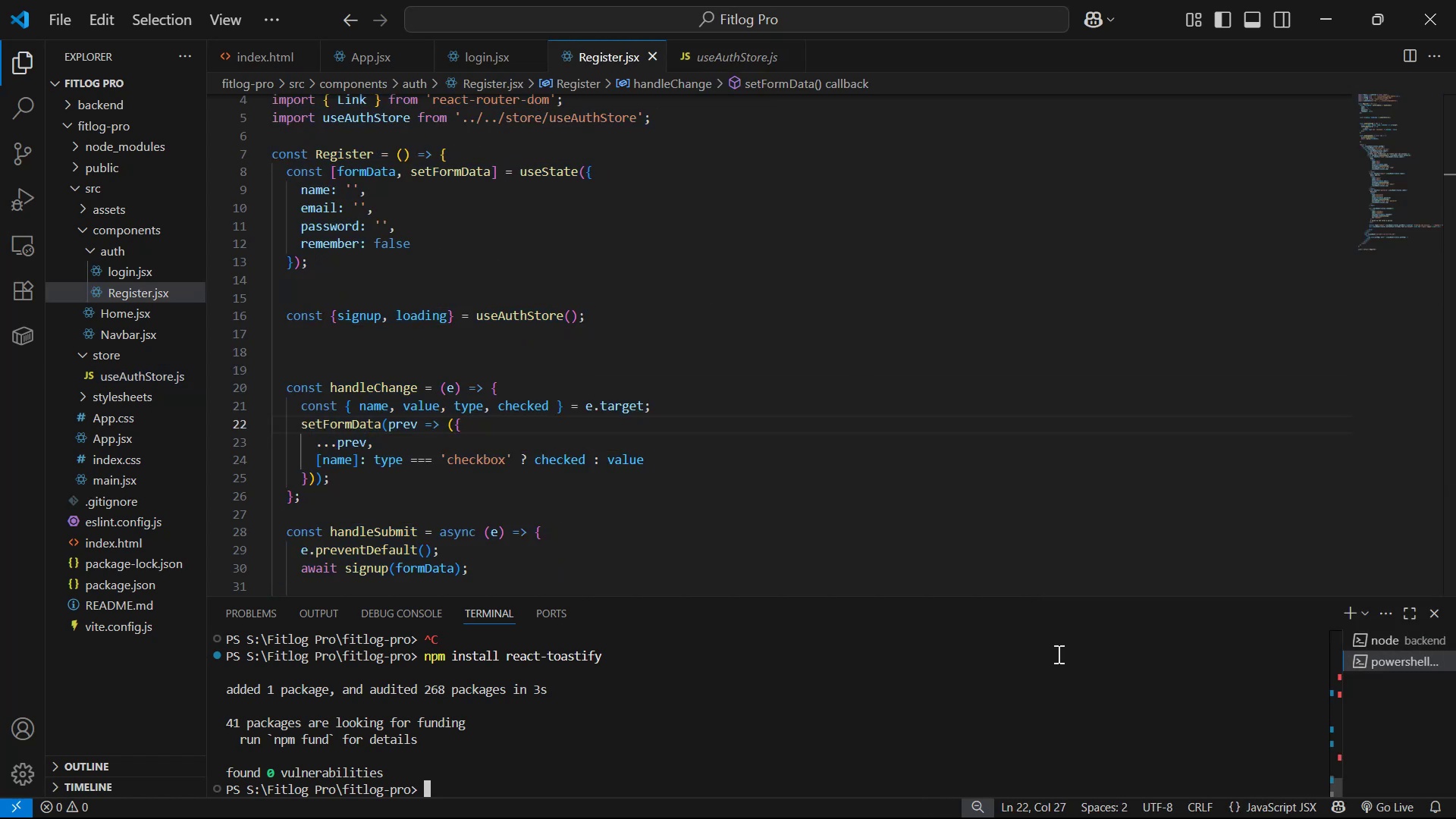 
type(nopm)
key(Backspace)
key(Backspace)
key(Backspace)
type(m)
key(Backspace)
type(pm run dev )
key(Backspace)
 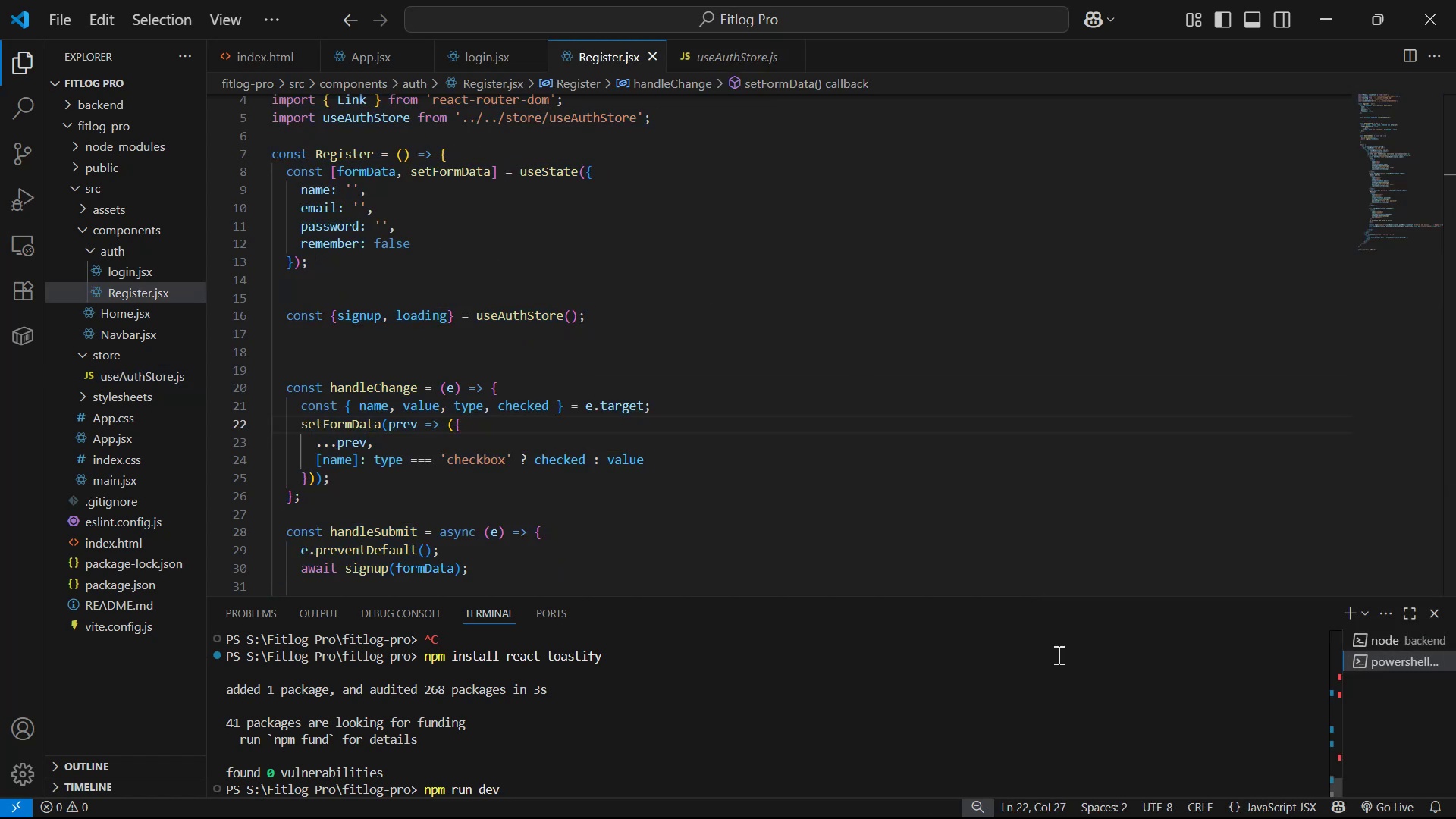 
key(Enter)
 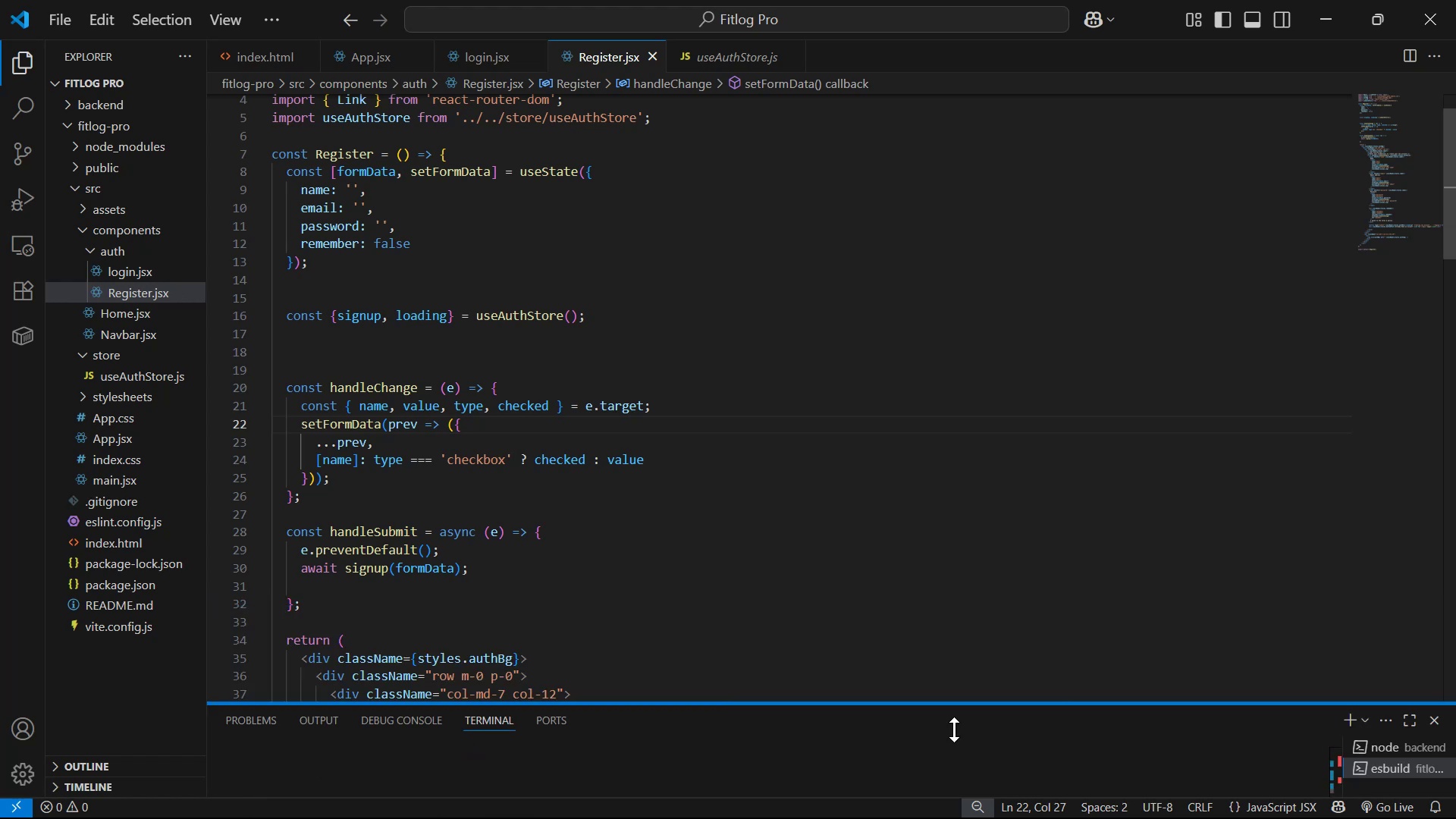 
left_click([987, 344])
 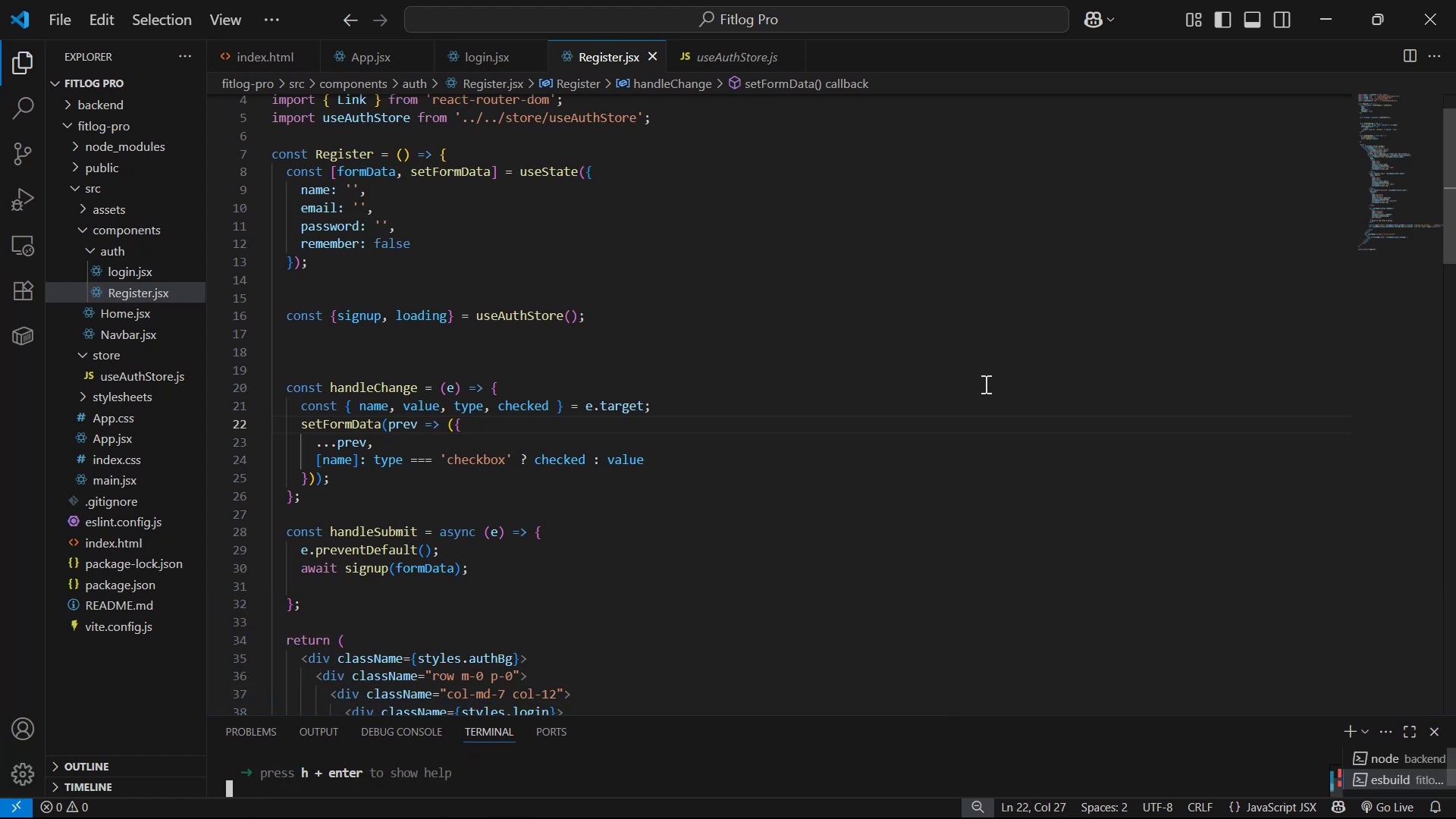 
key(Control+A)
 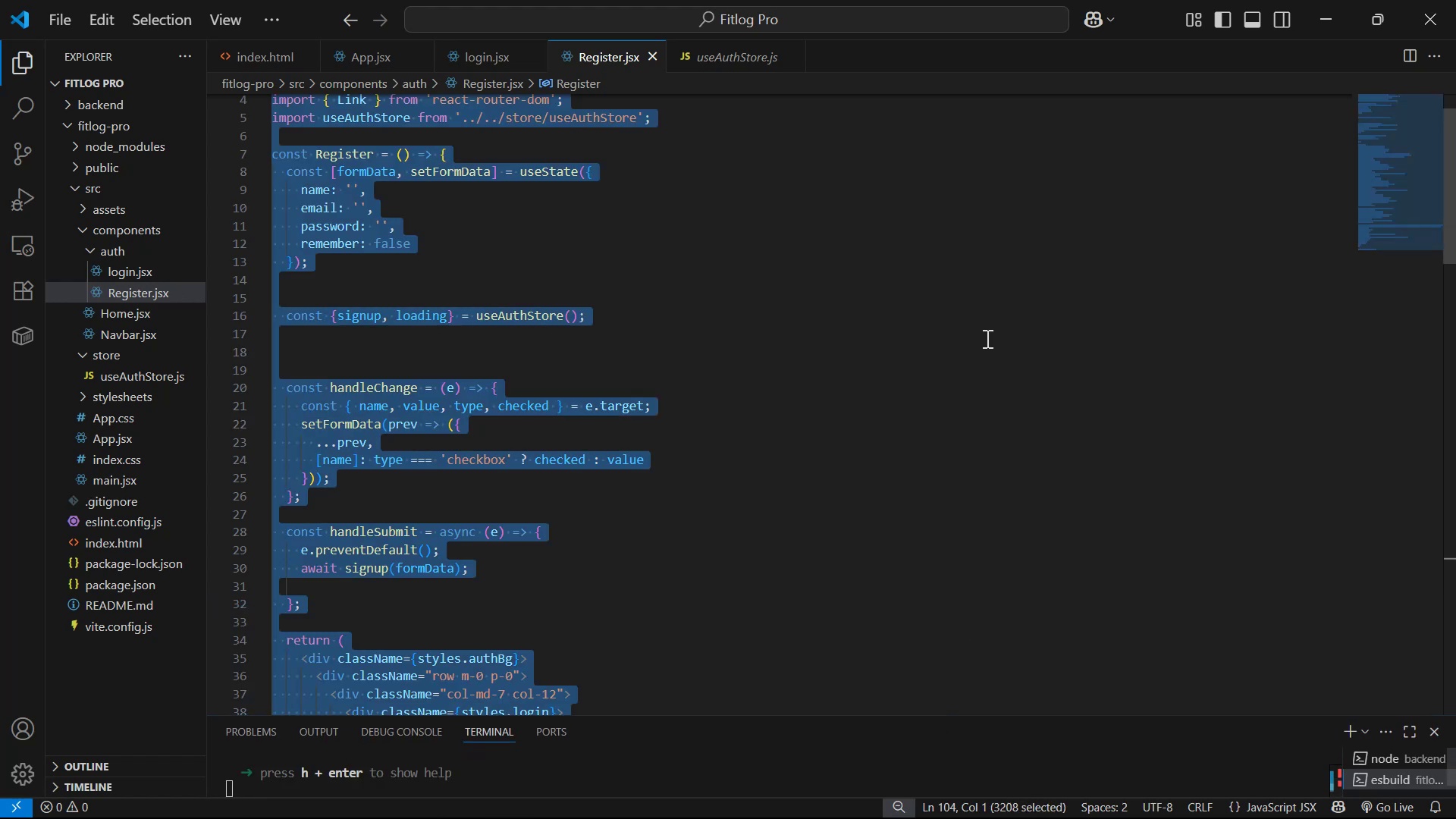 
key(Control+V)
 